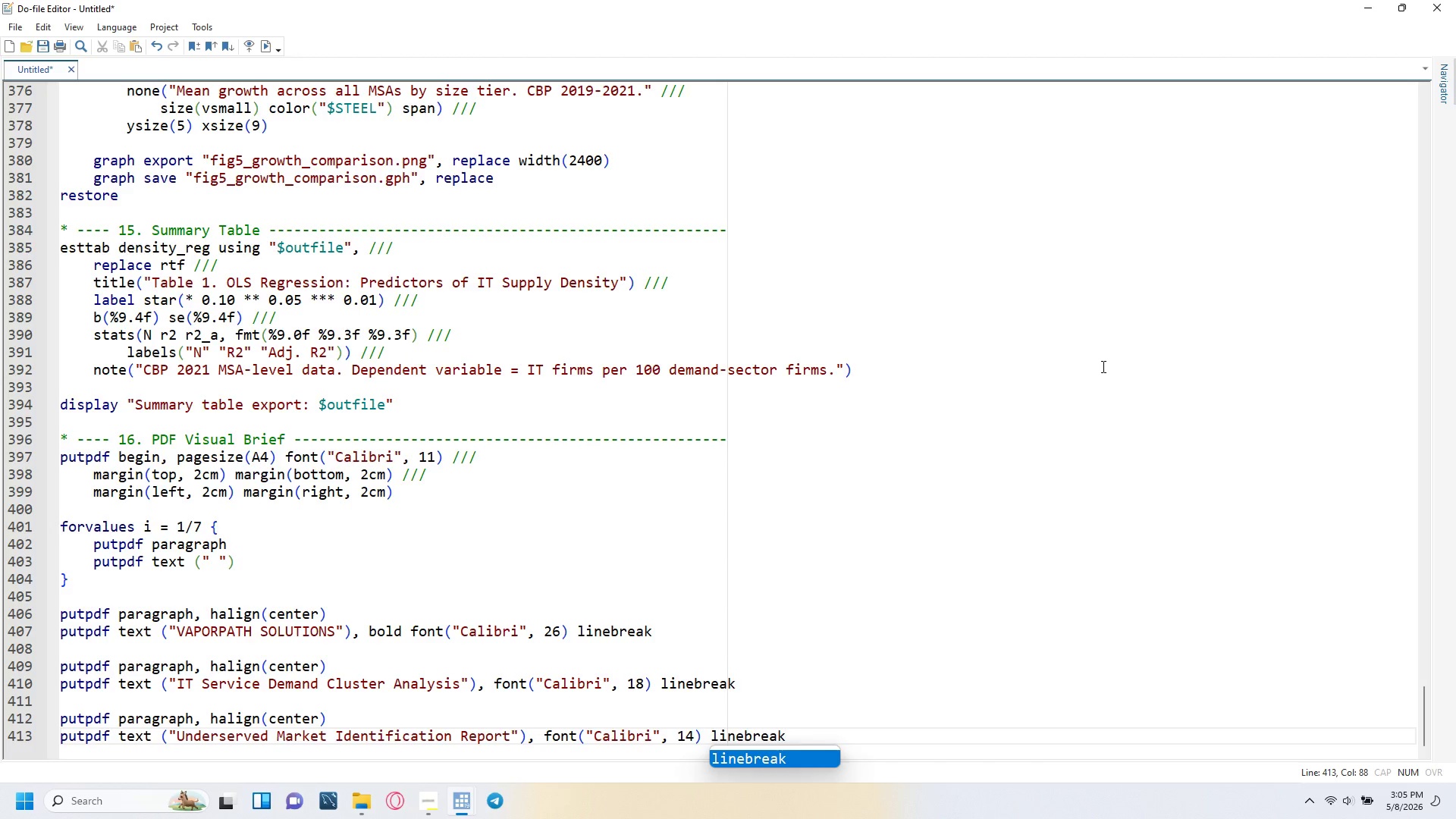 
key(Enter)
 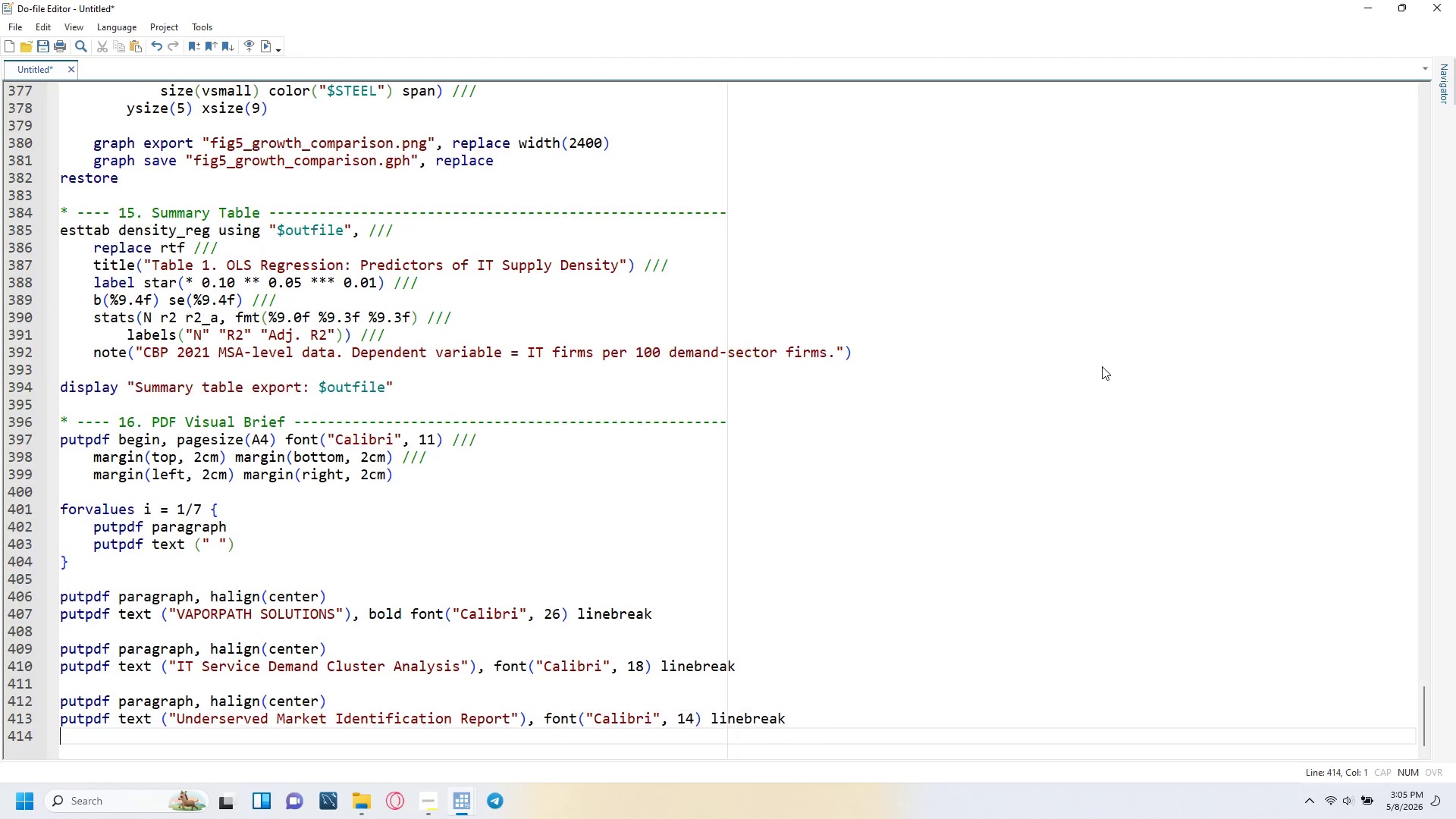 
key(Enter)
 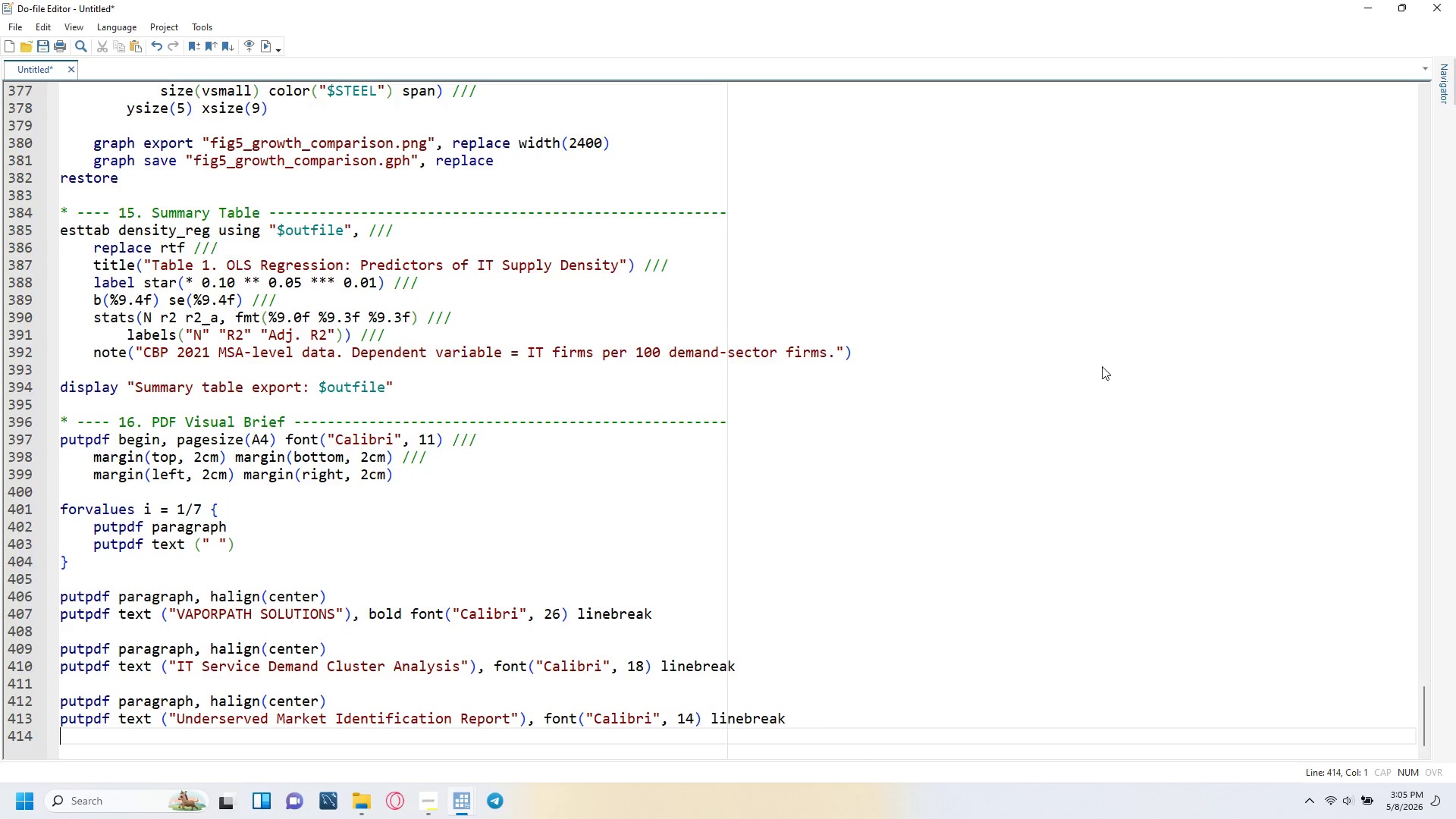 
key(Enter)
 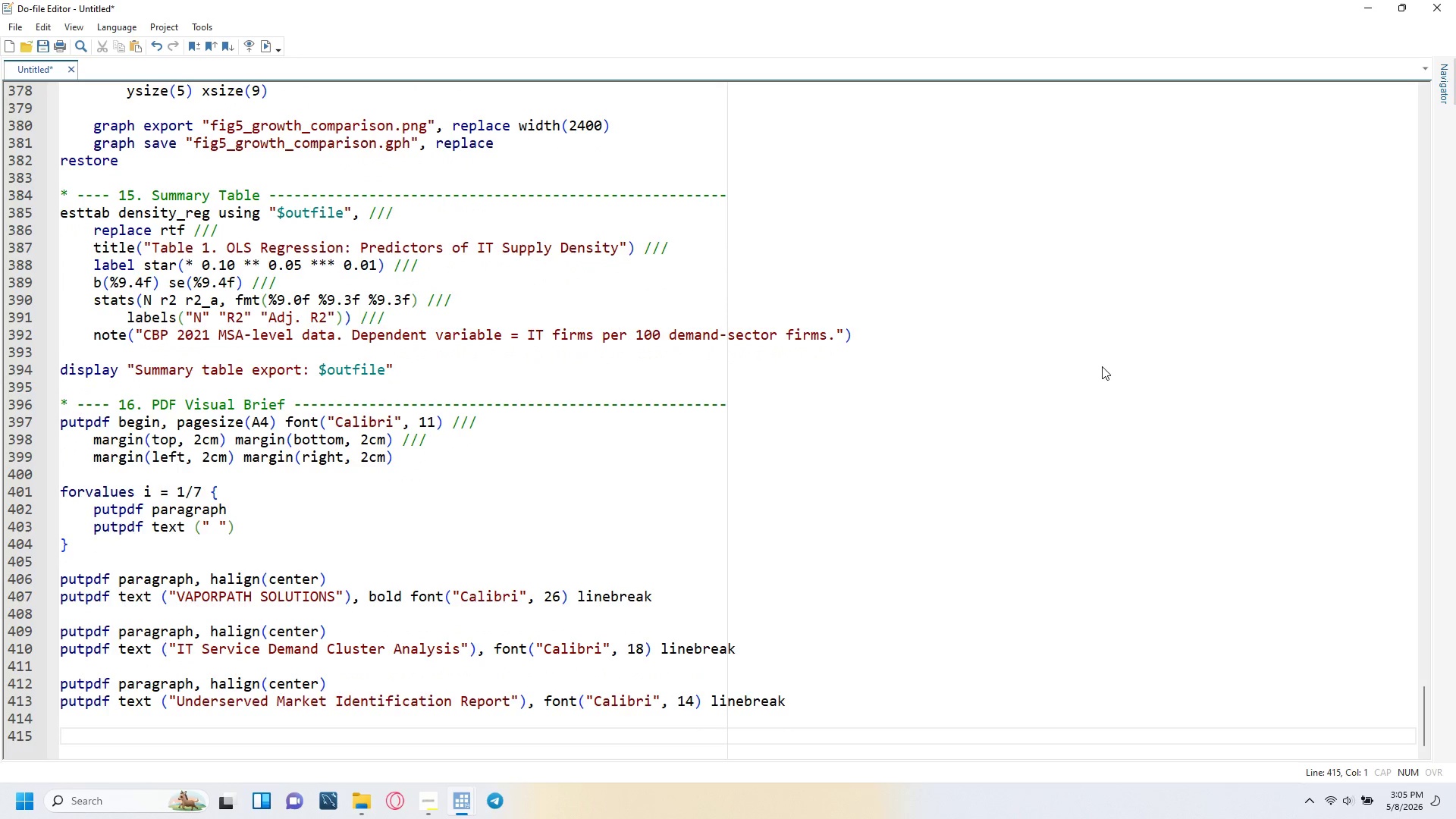 
type(putpdf paragraph, halign(center)
 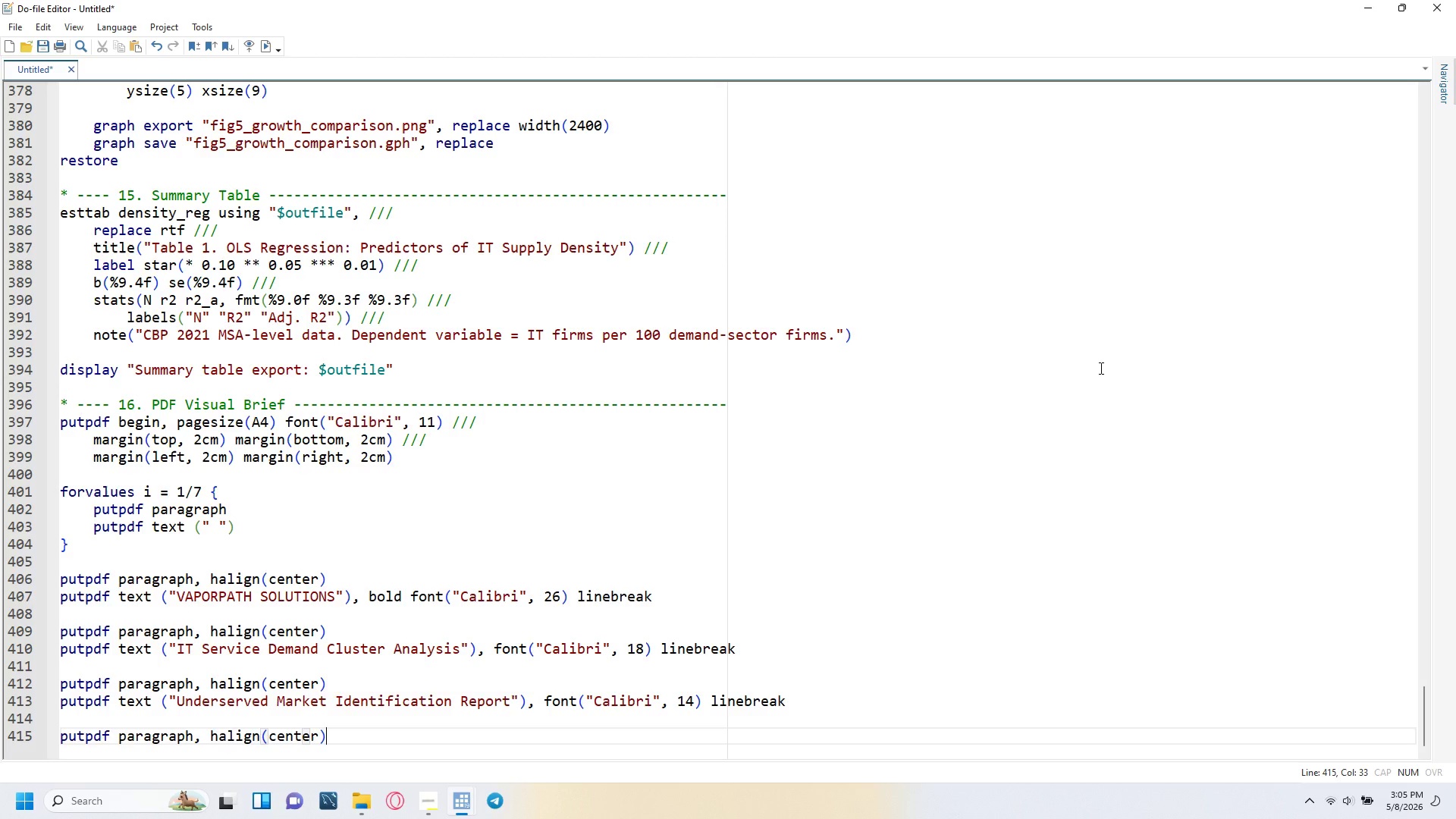 
 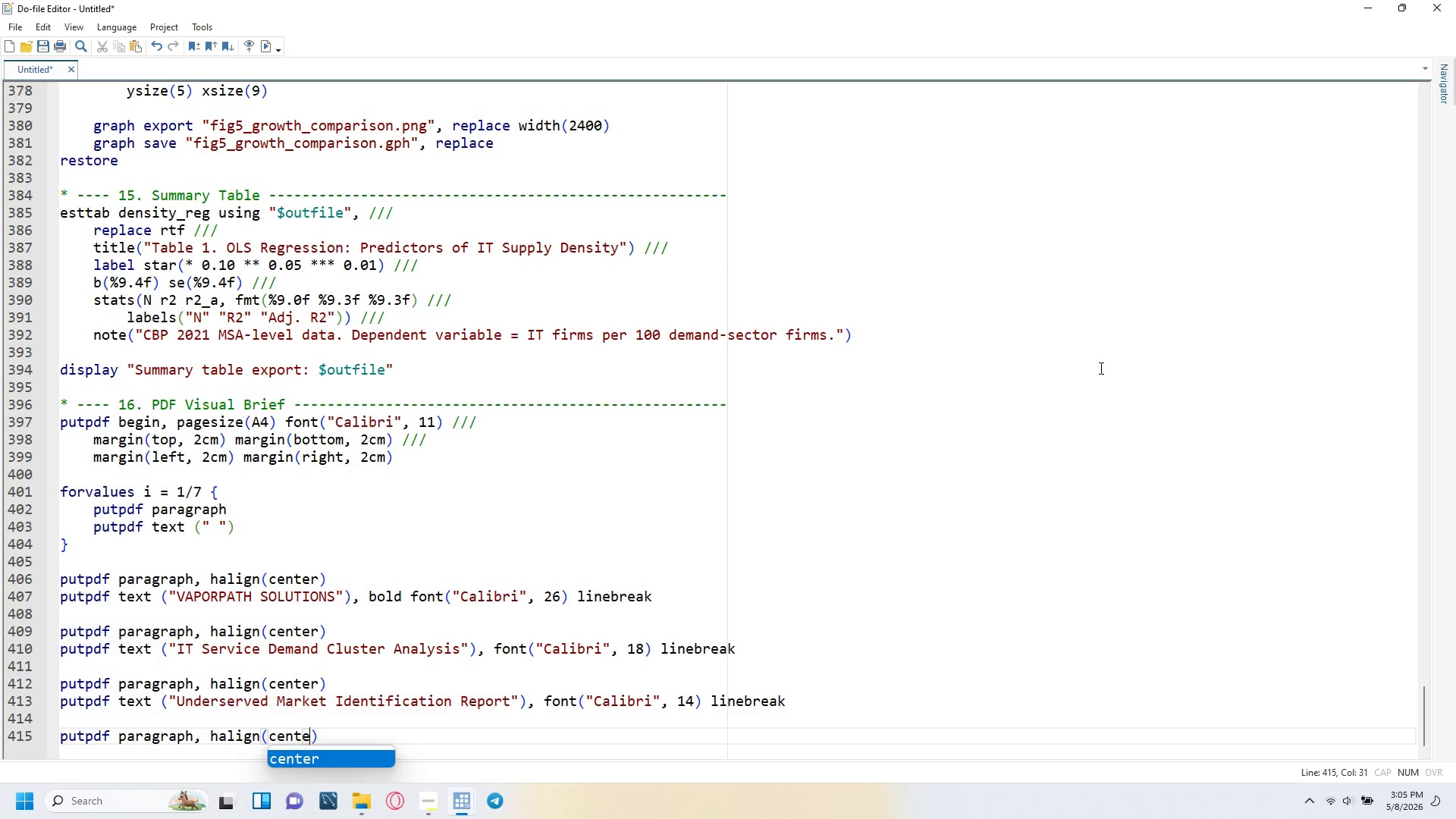 
key(ArrowRight)
 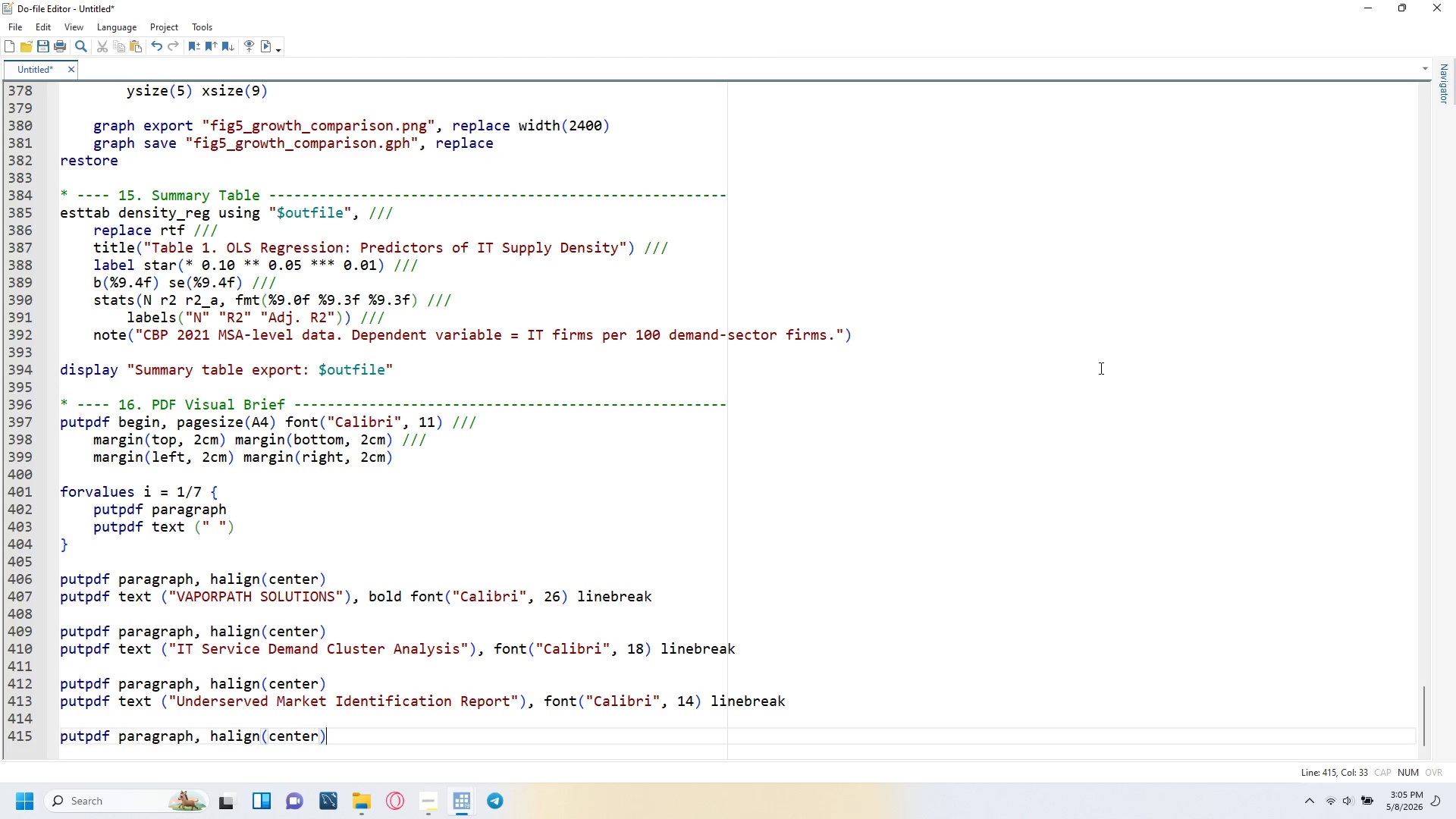 
key(Enter)
 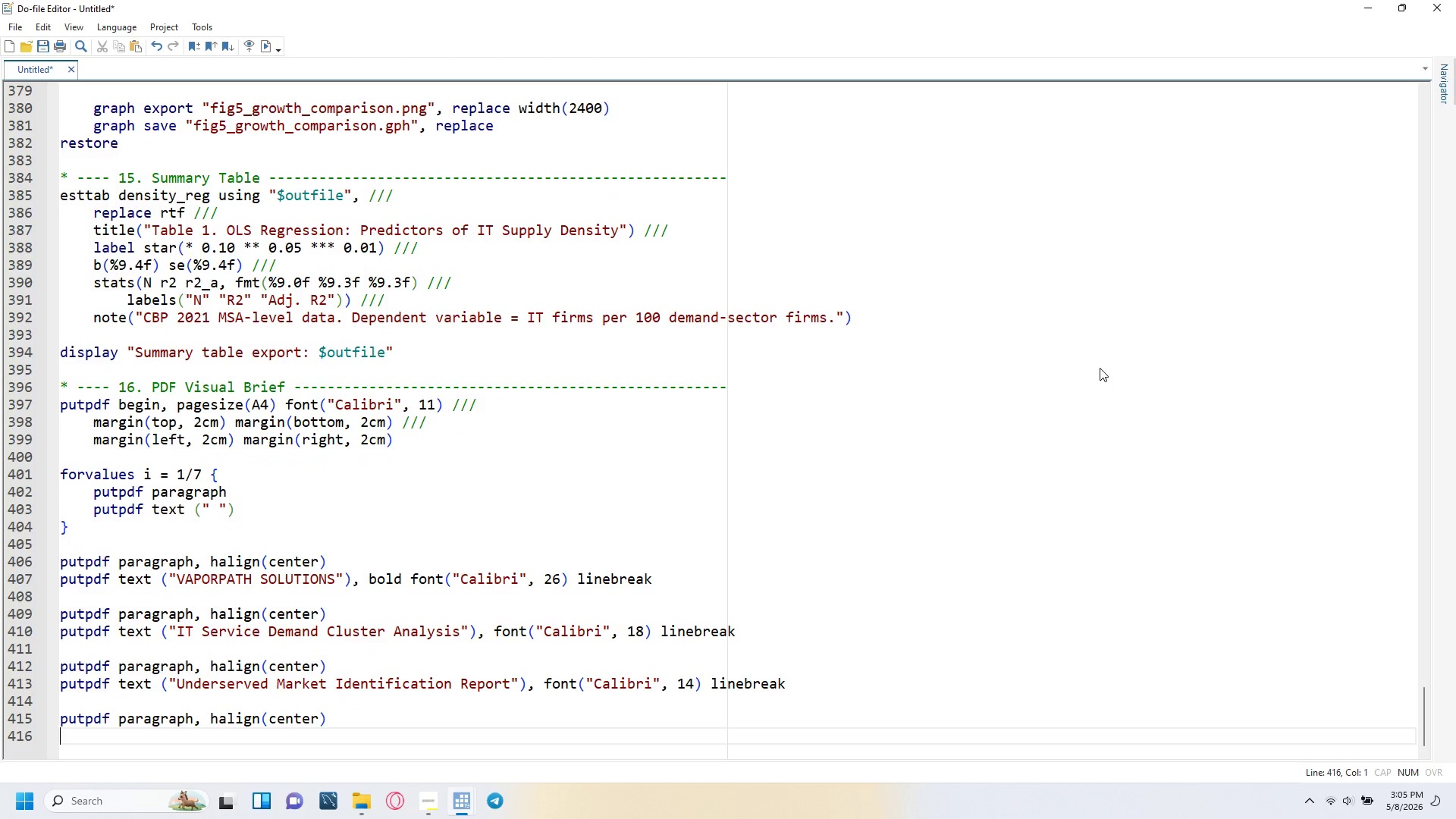 
type(pu)
 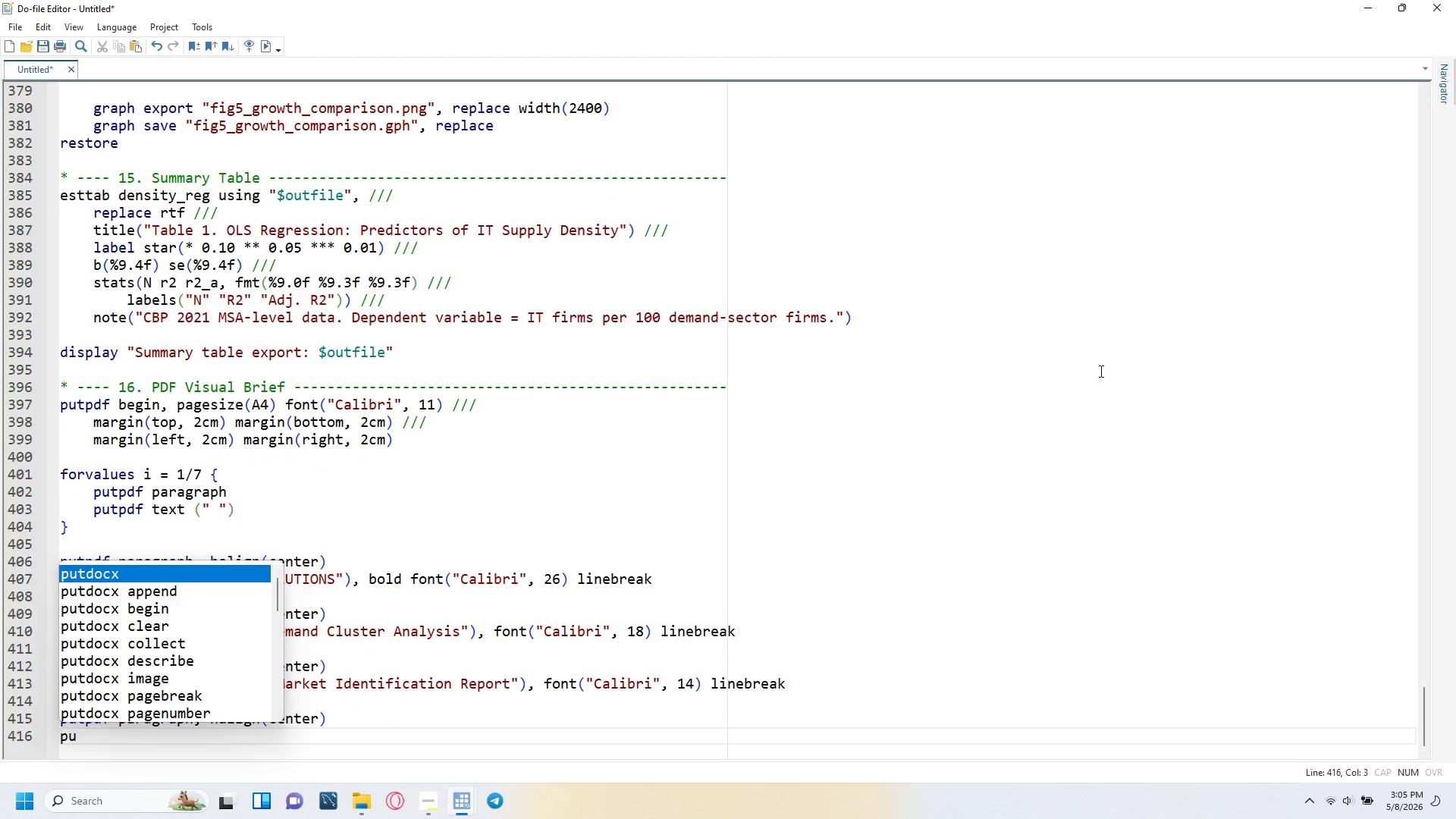 
type(tpdf text ("May 2026)
 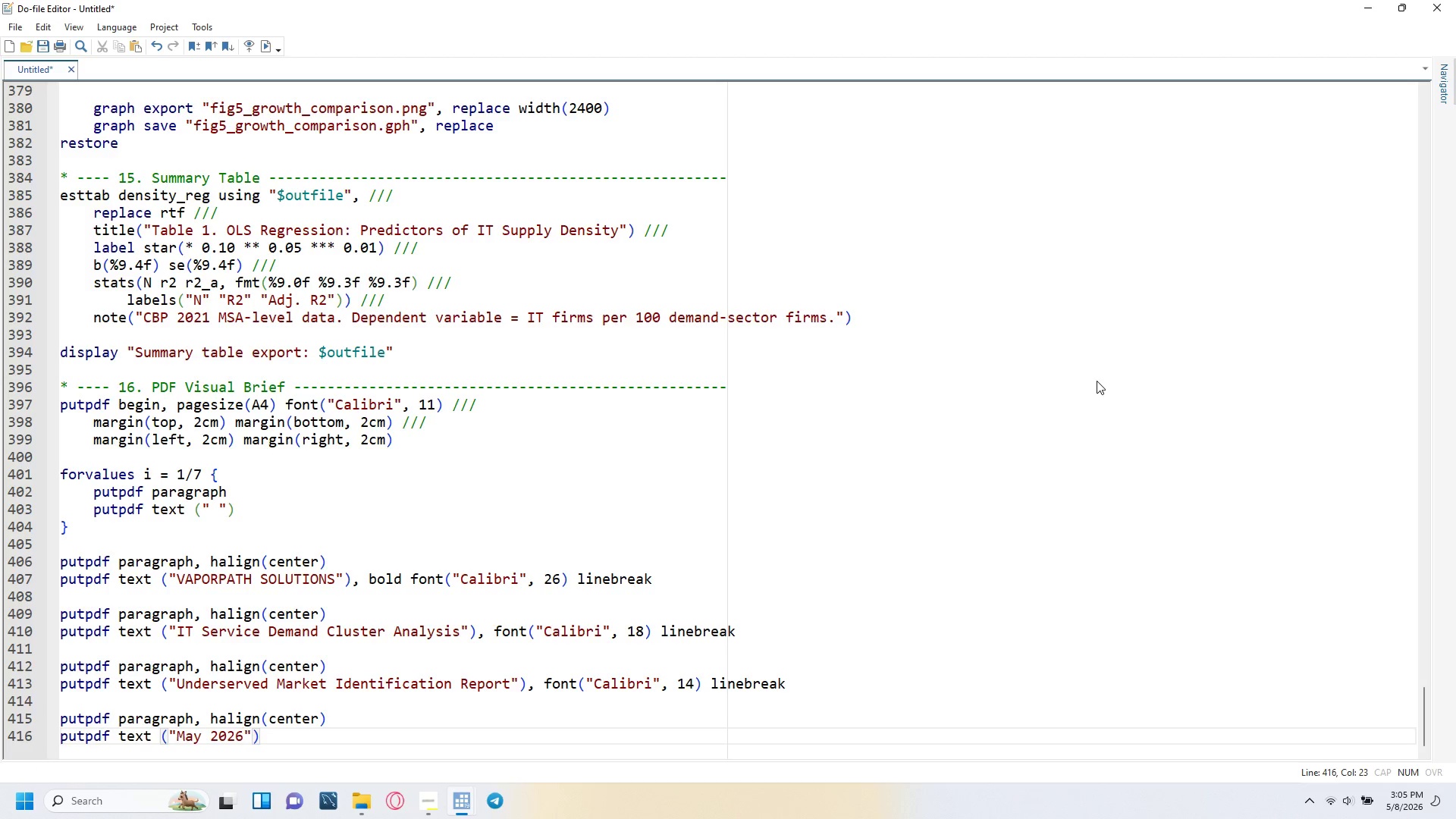 
key(ArrowRight)
 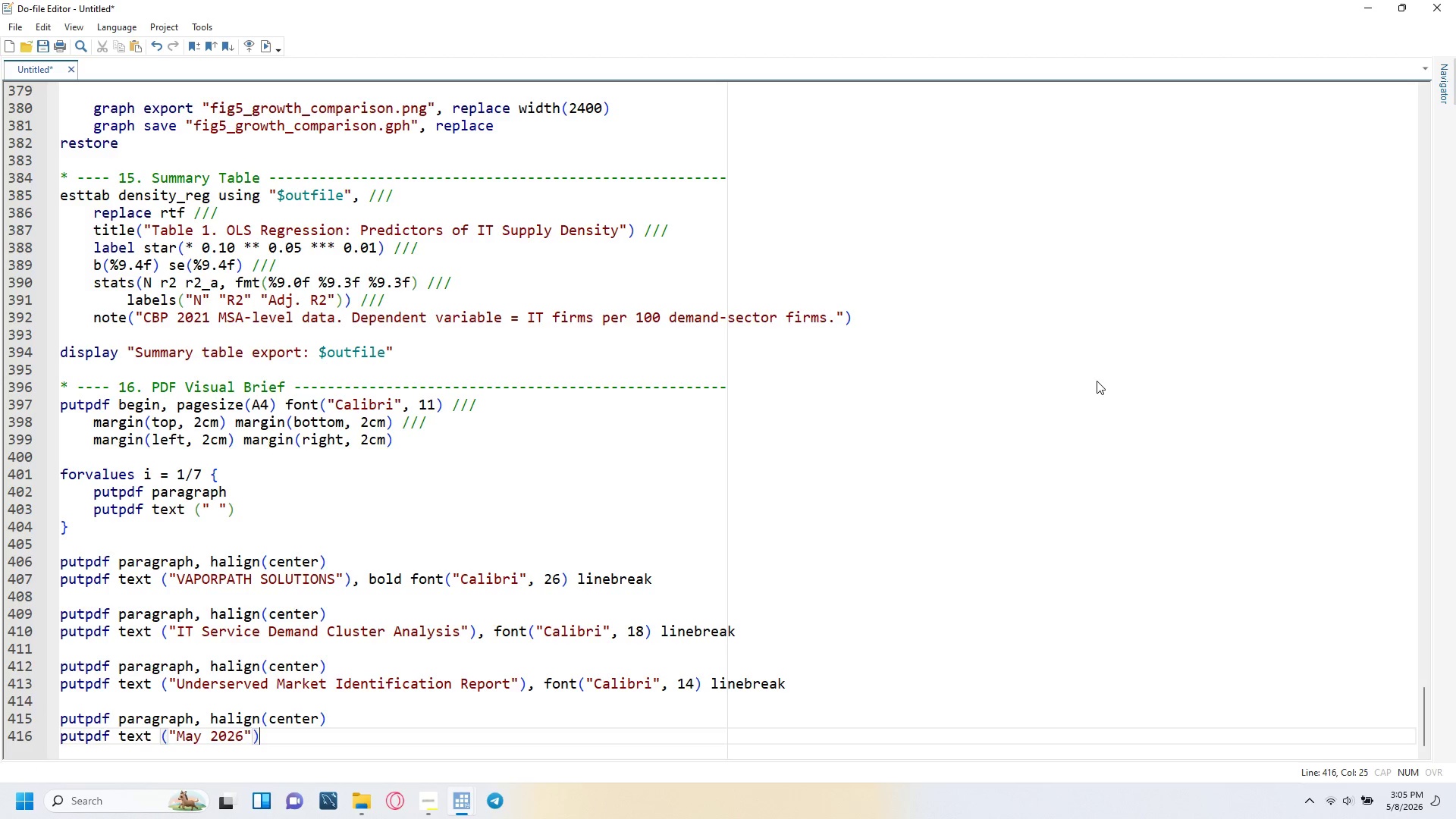 
key(ArrowRight)
 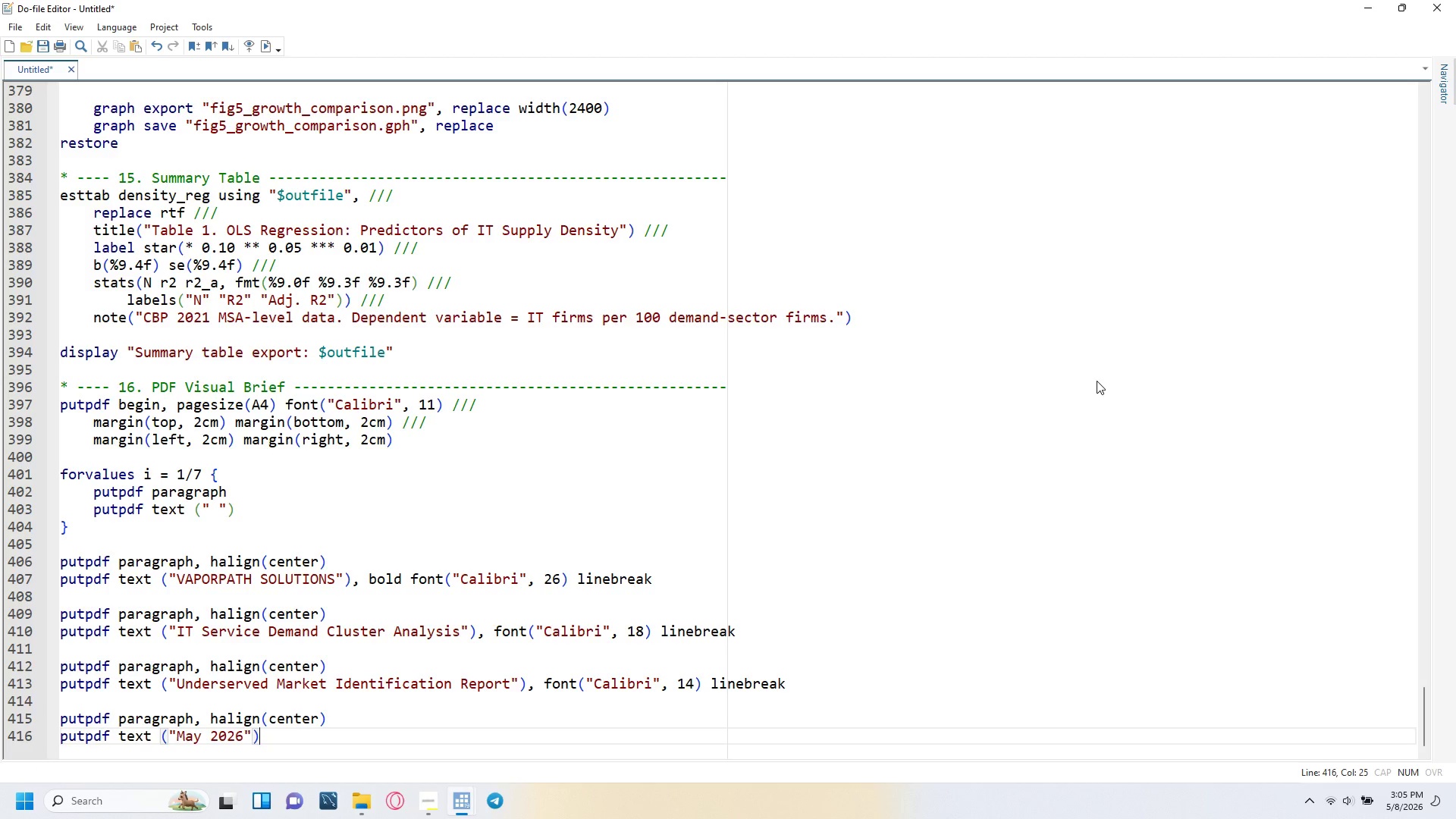 
type(, font("Calibri)
 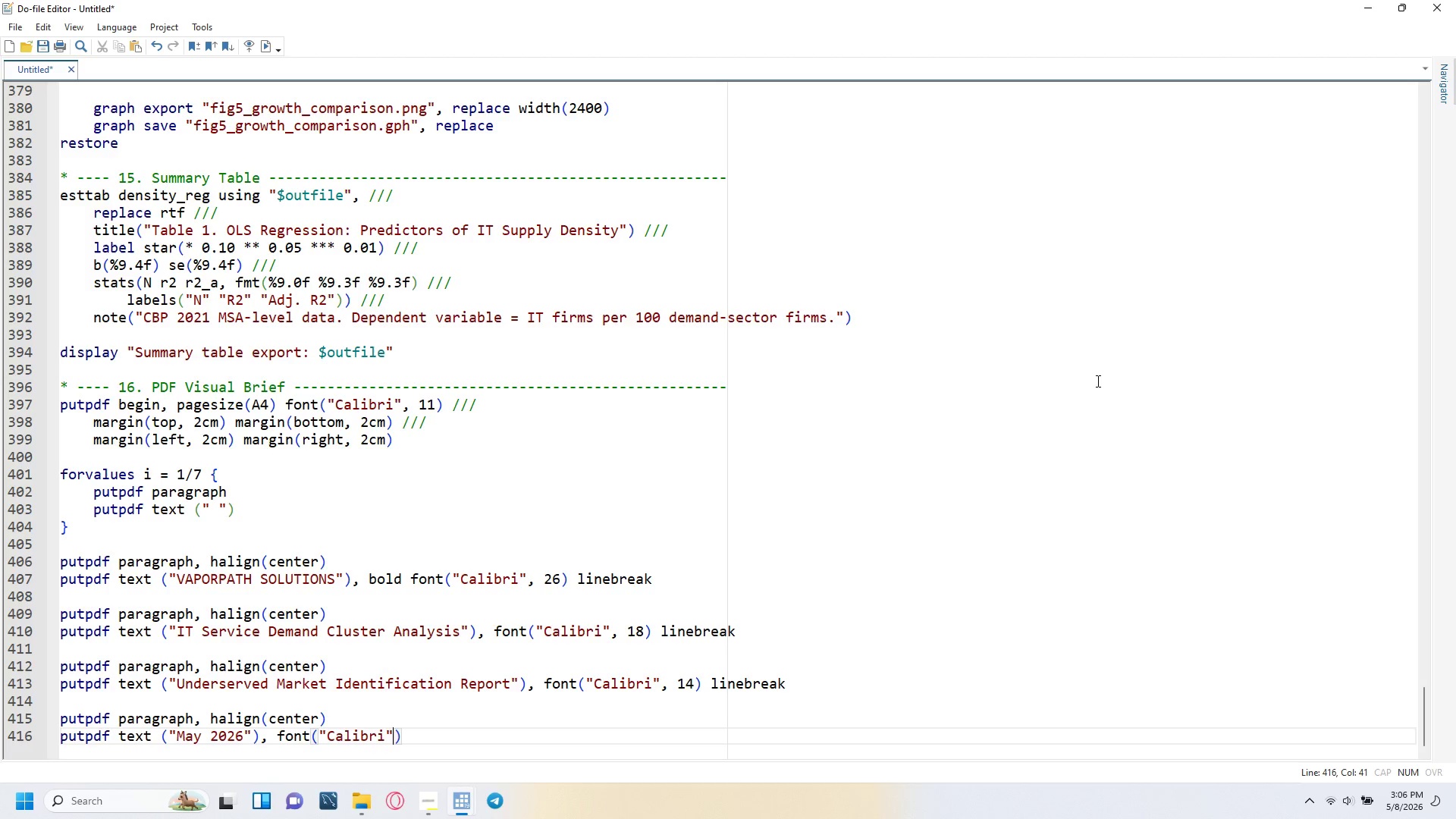 
 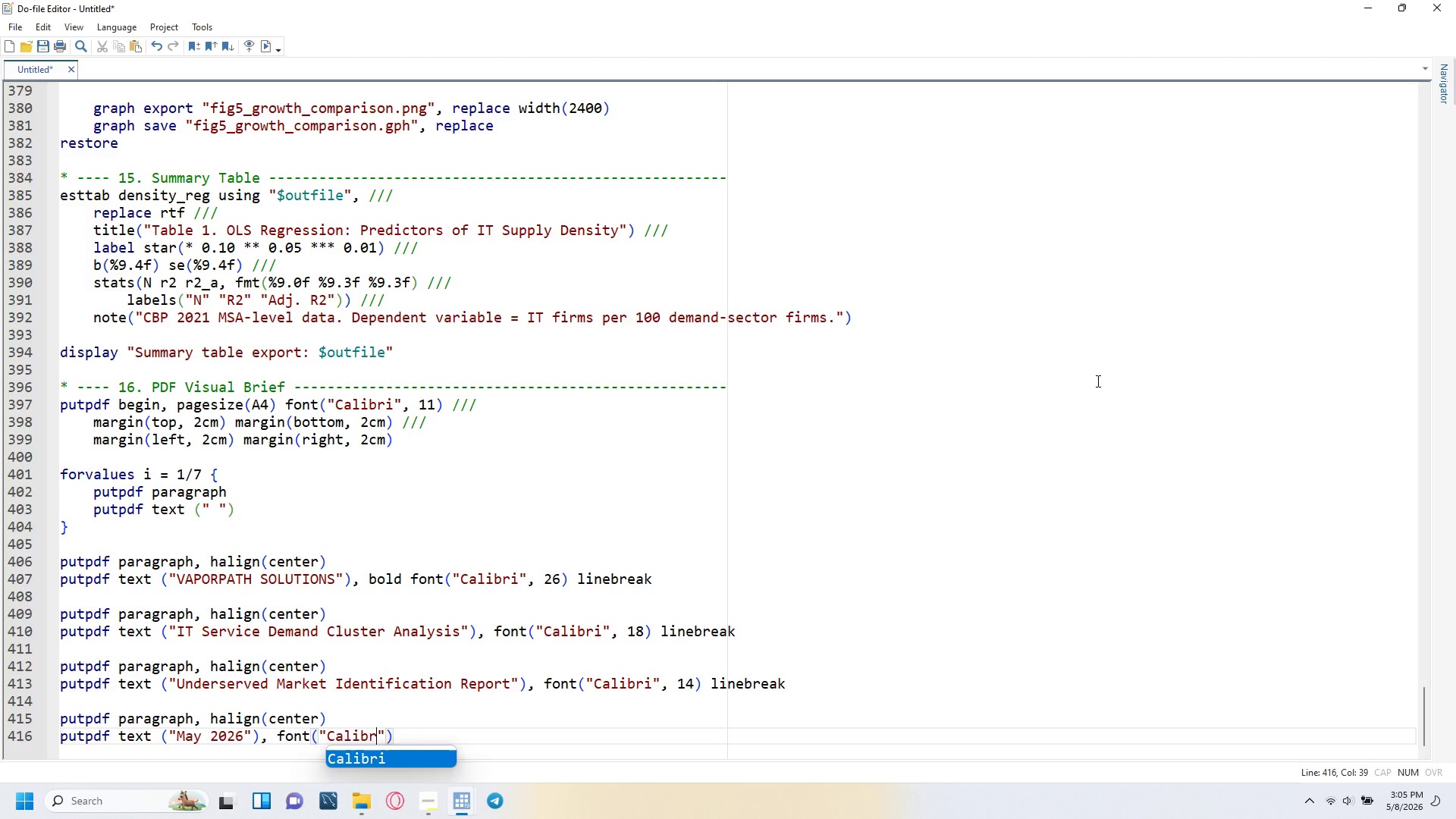 
key(ArrowRight)
 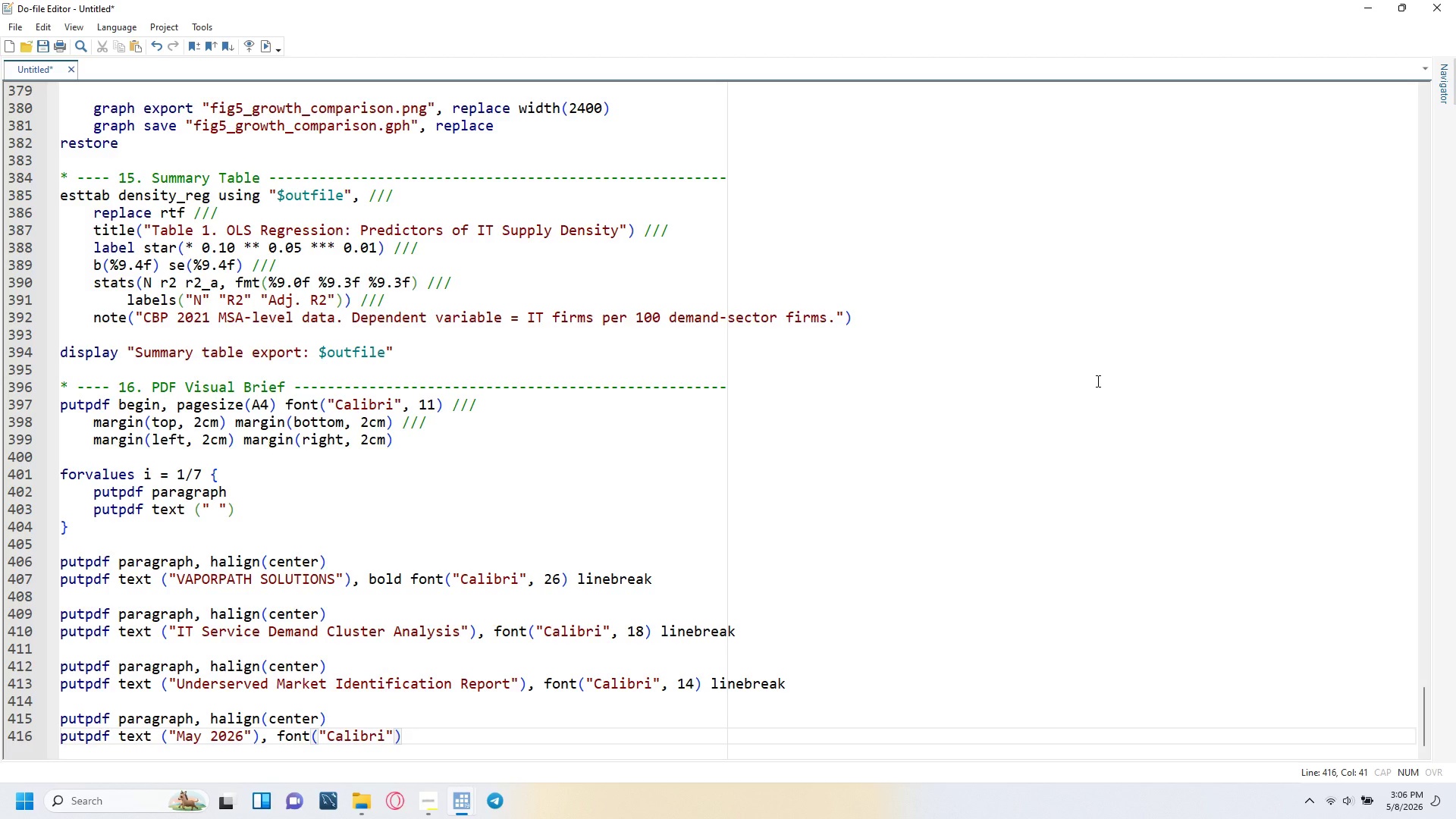 
type(, 12)
 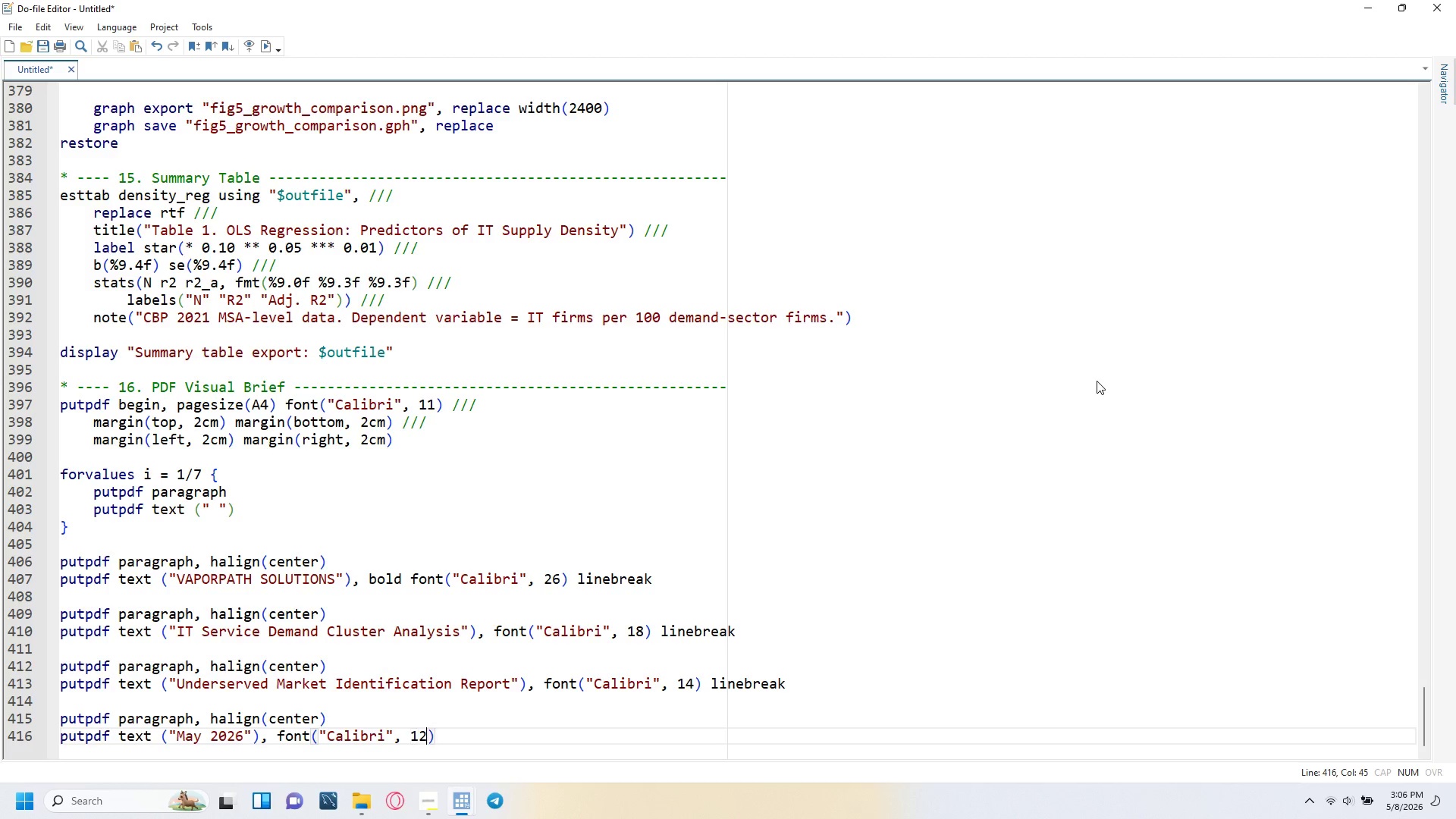 
key(ArrowRight)
 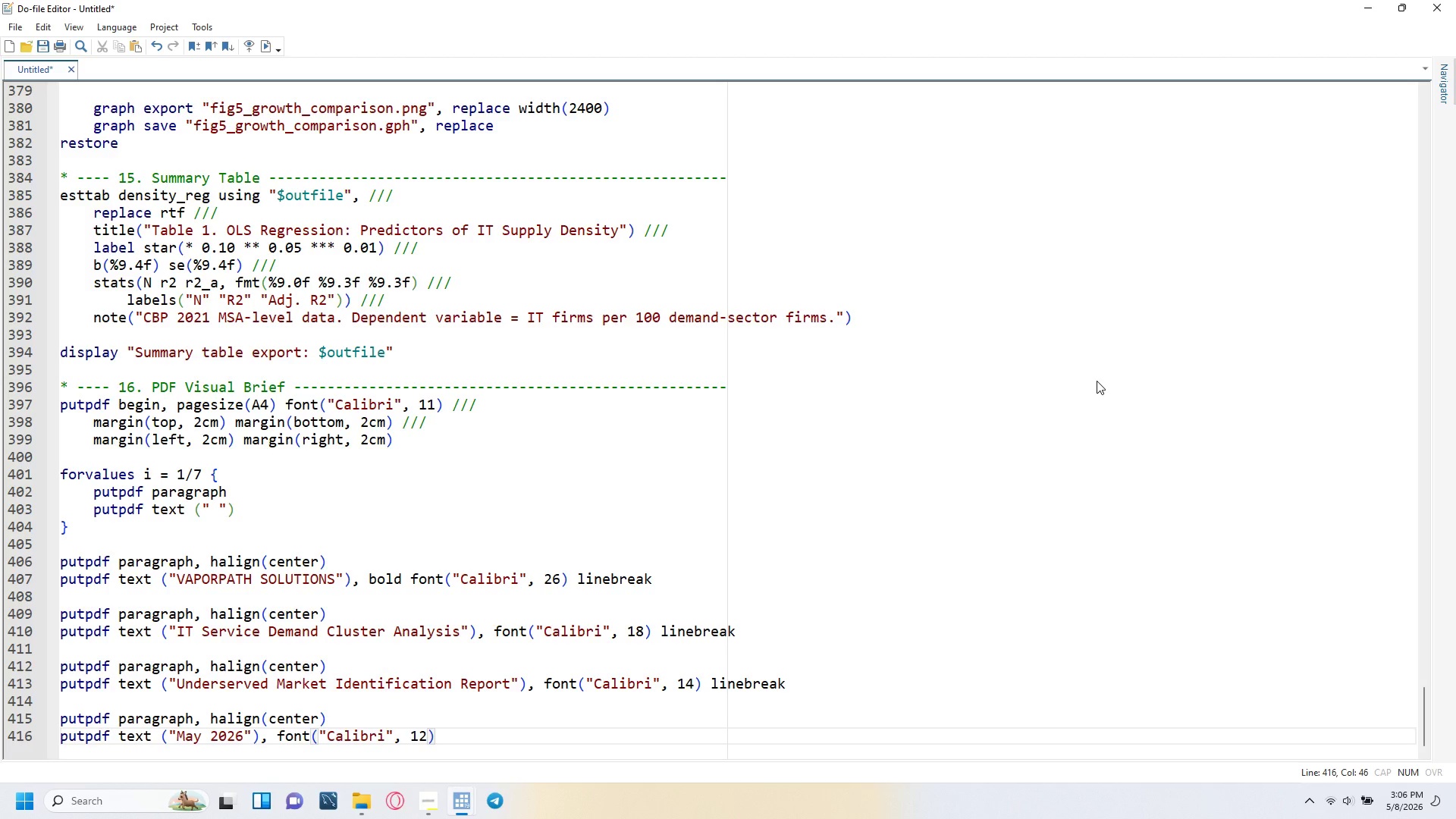 
key(Enter)
 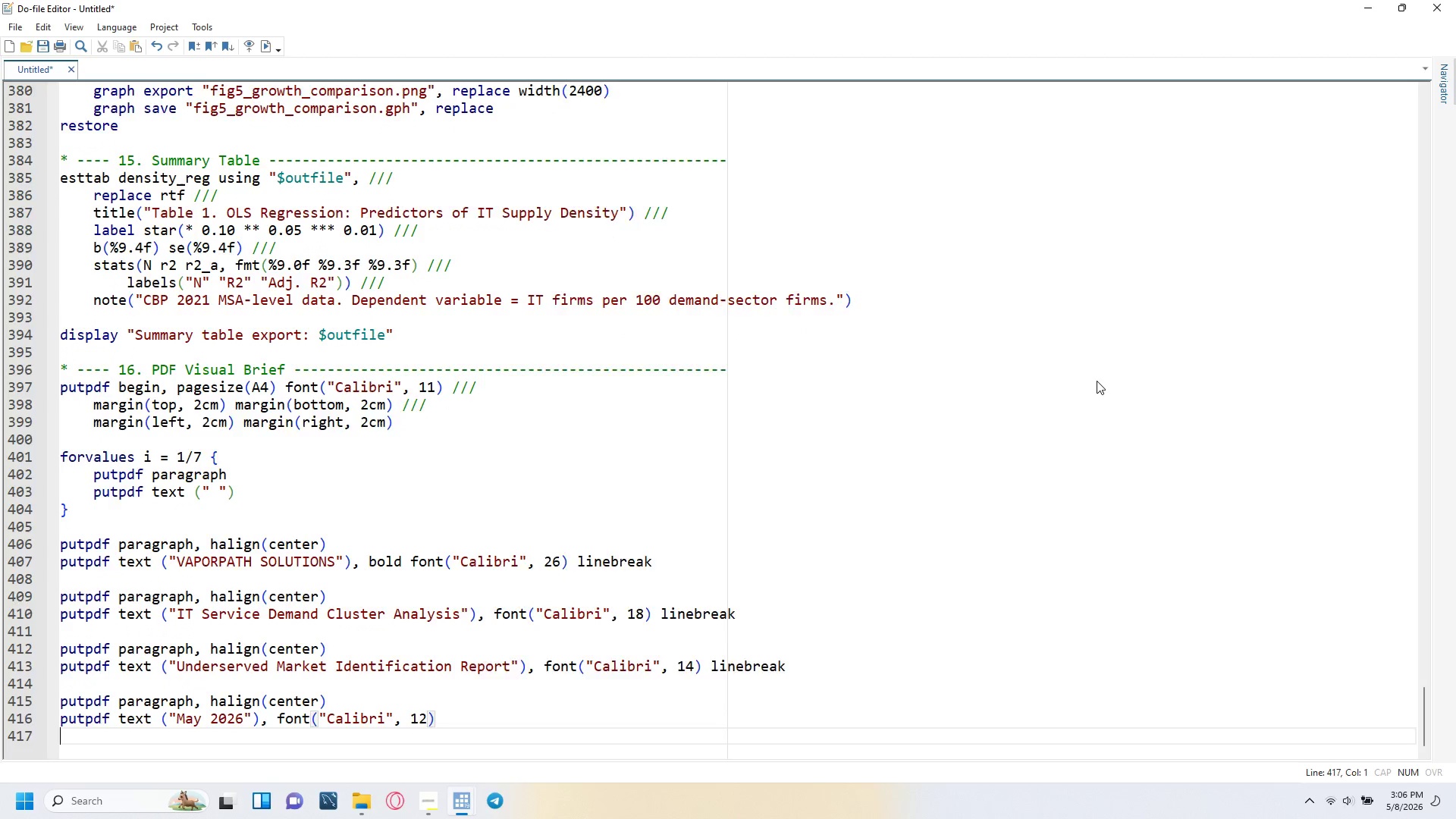 
key(Enter)
 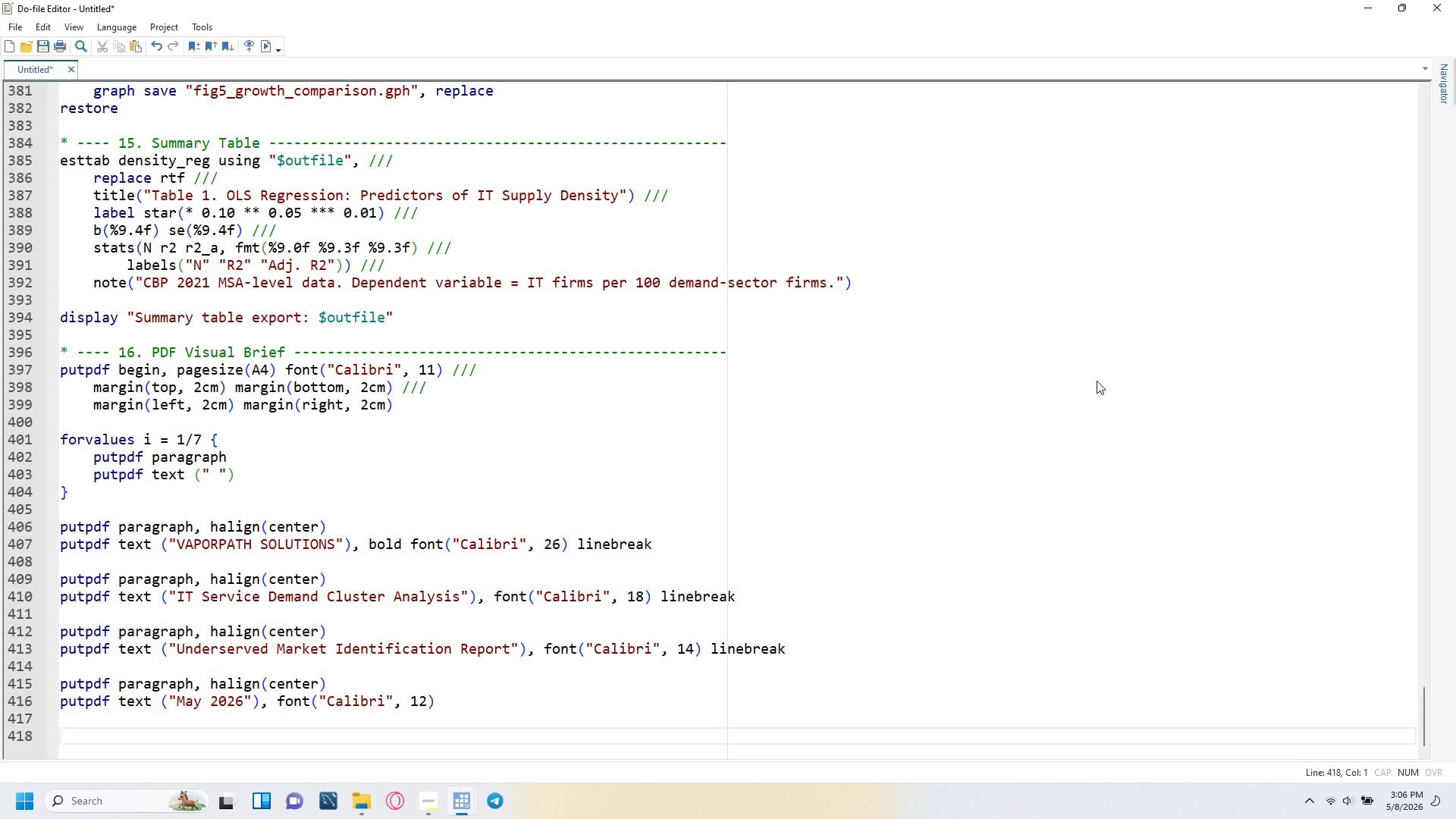 
type(putpdf pagebreak)
 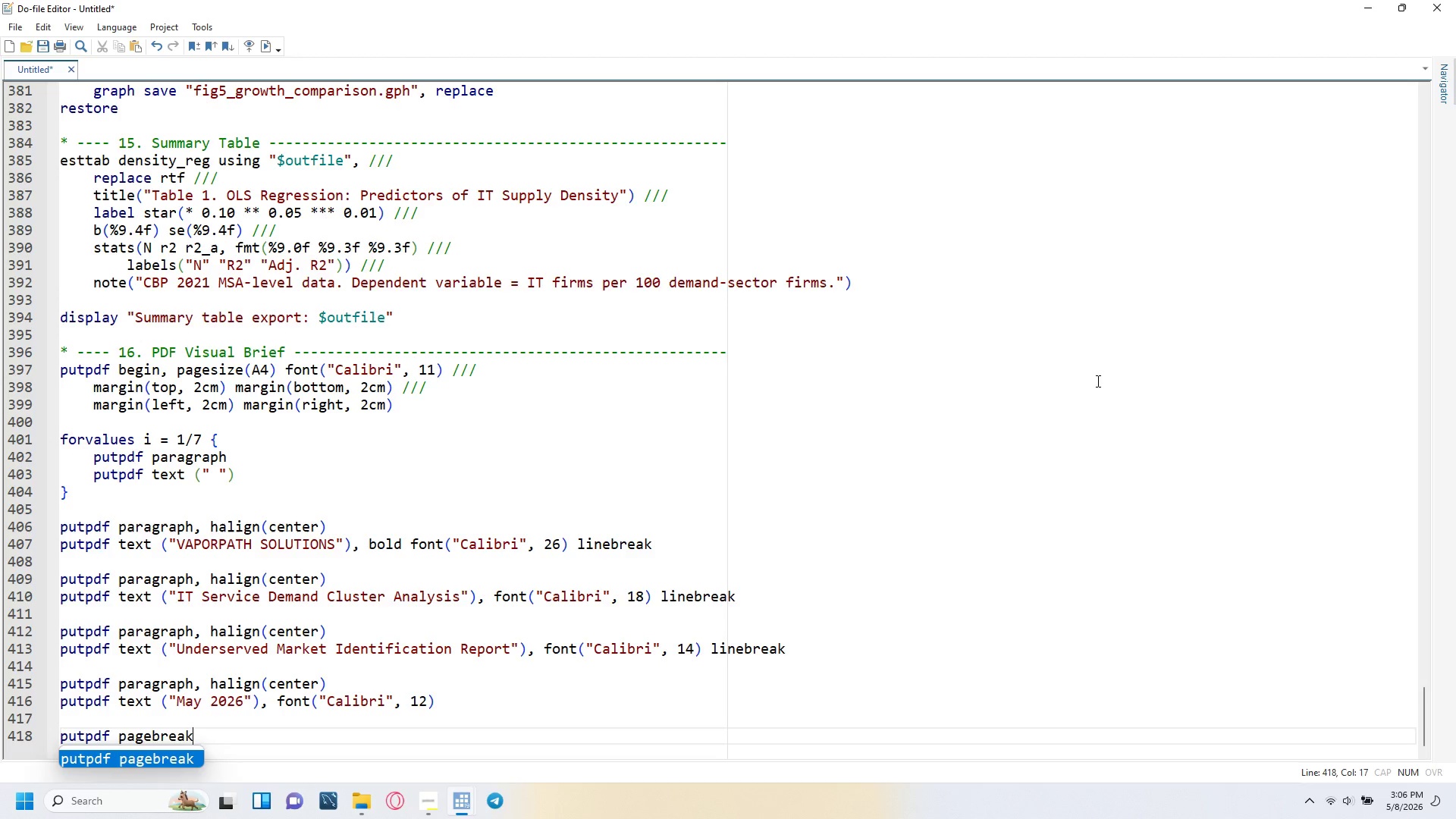 
wait(9.28)
 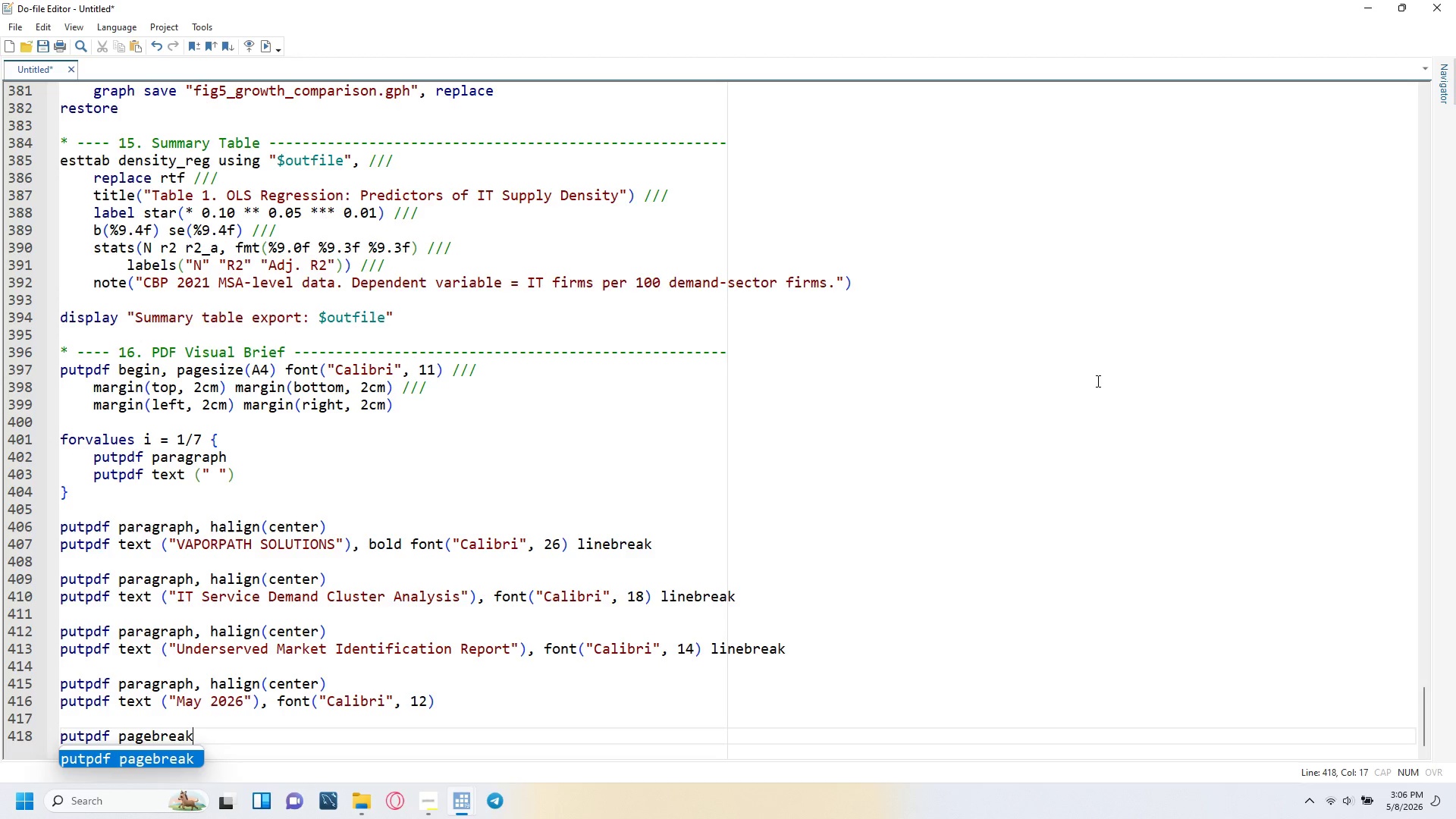 
key(Enter)
 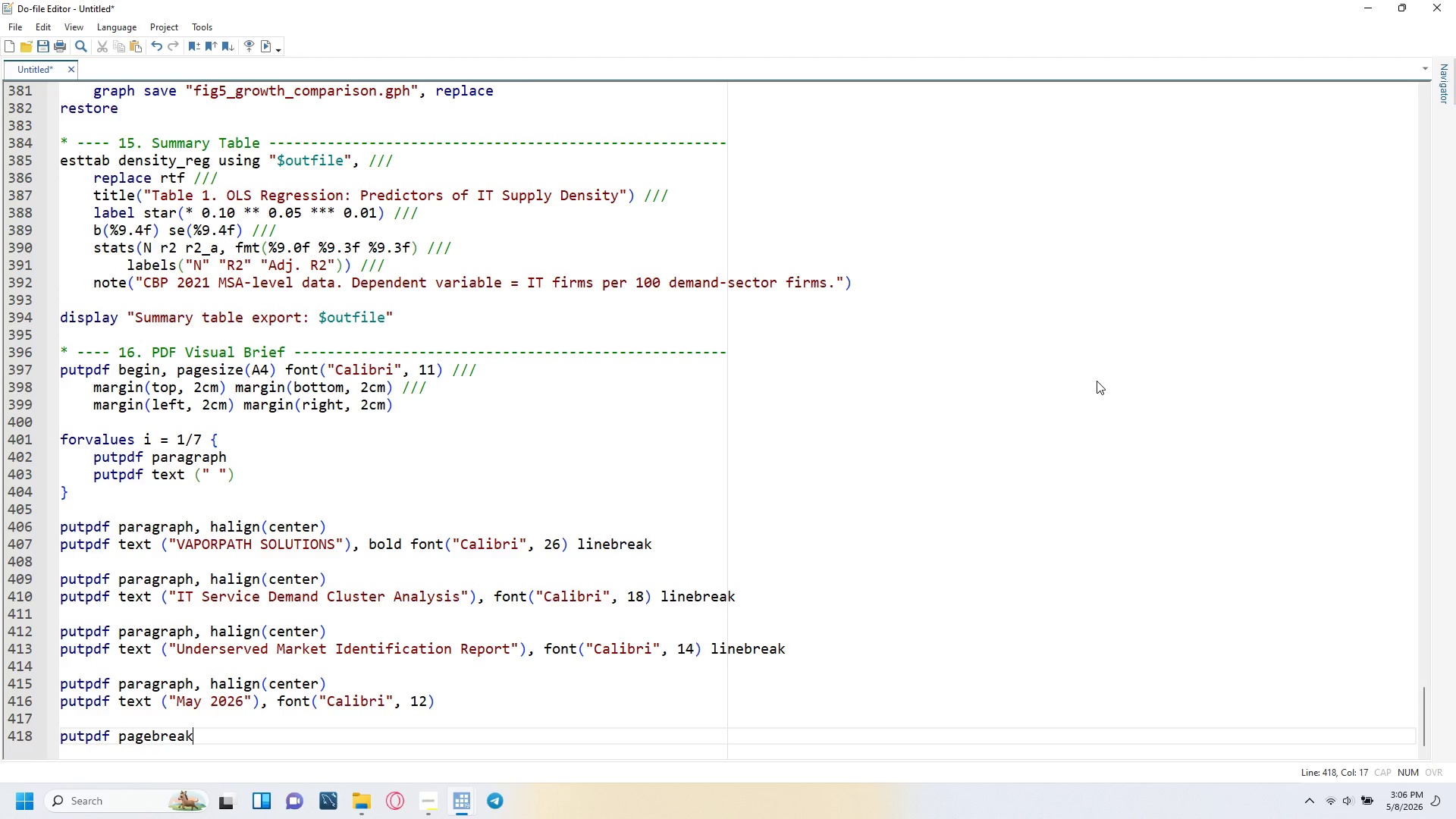 
key(Enter)
 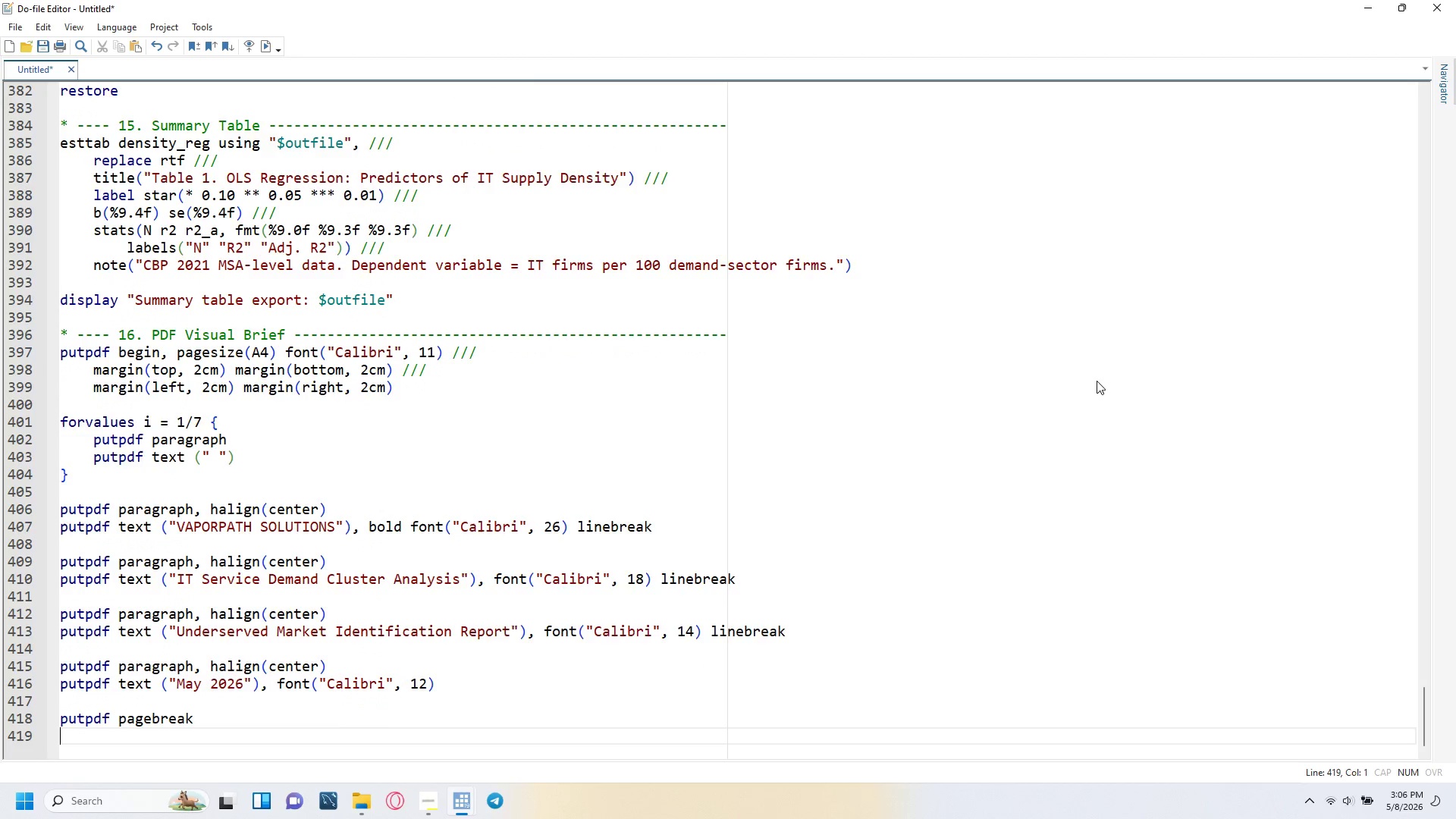 
key(Enter)
 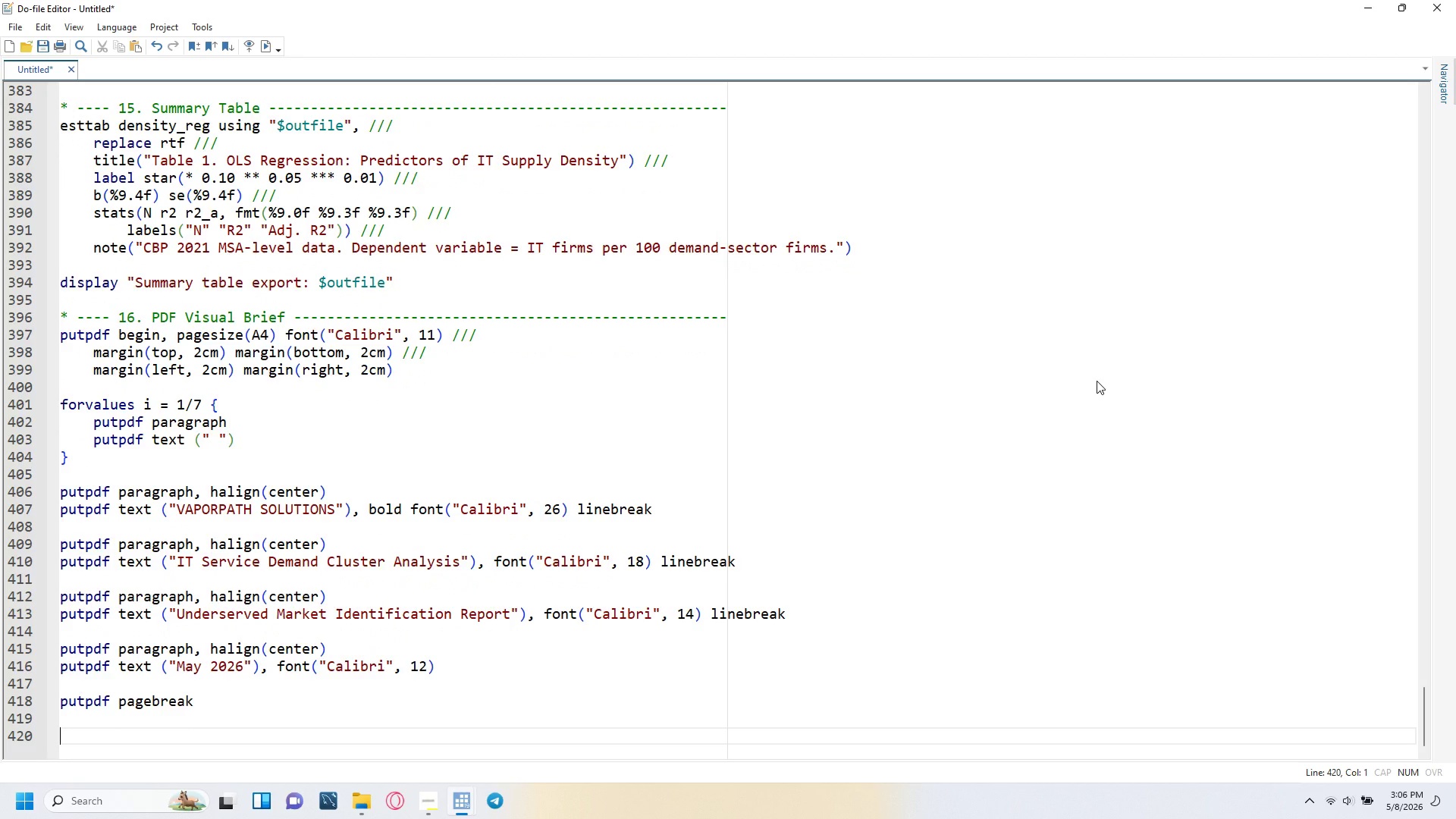 
type(putpdf paraggr)
key(Backspace)
key(Backspace)
type(raph)
 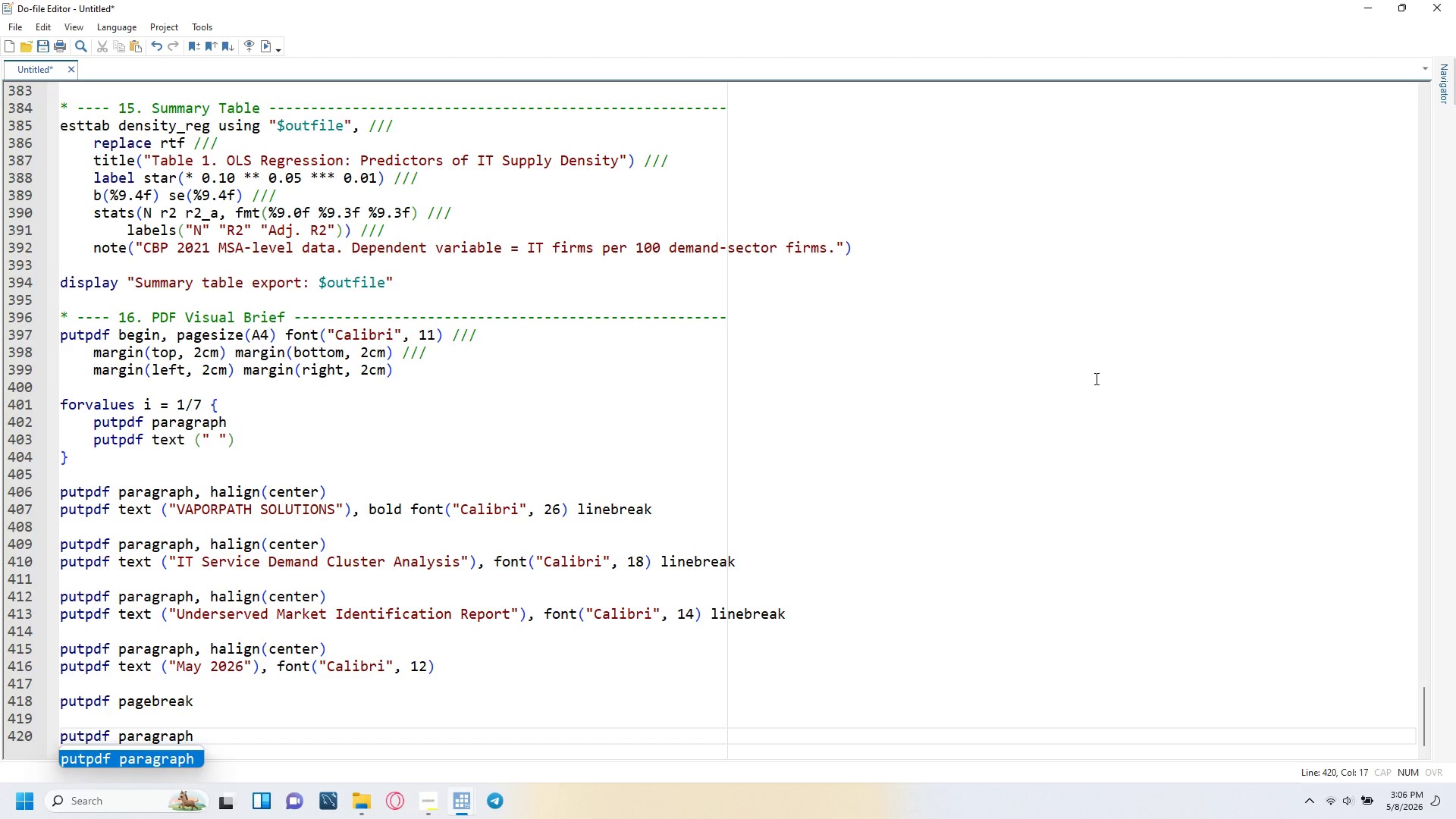 
key(Enter)
 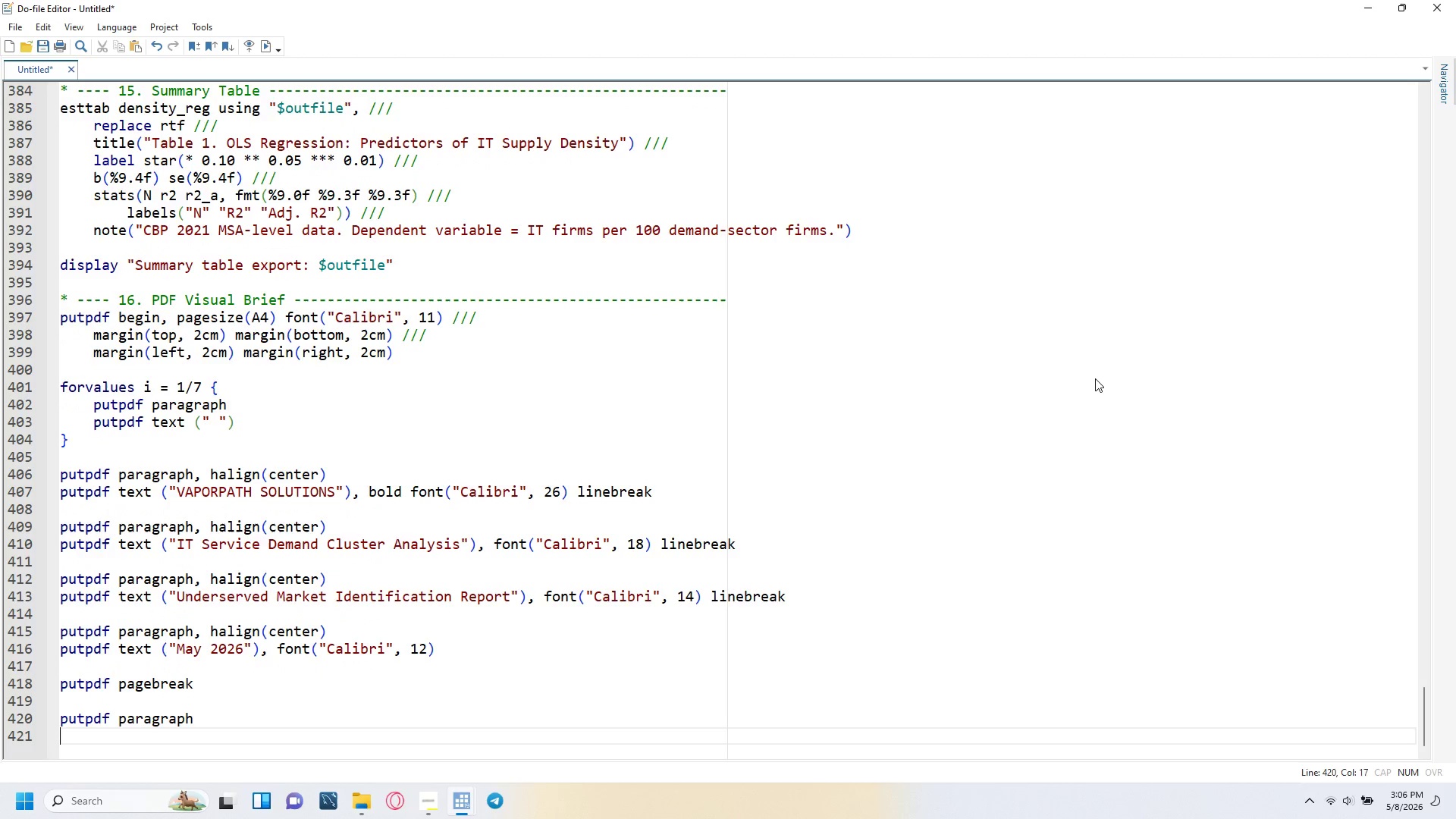 
key(Enter)
 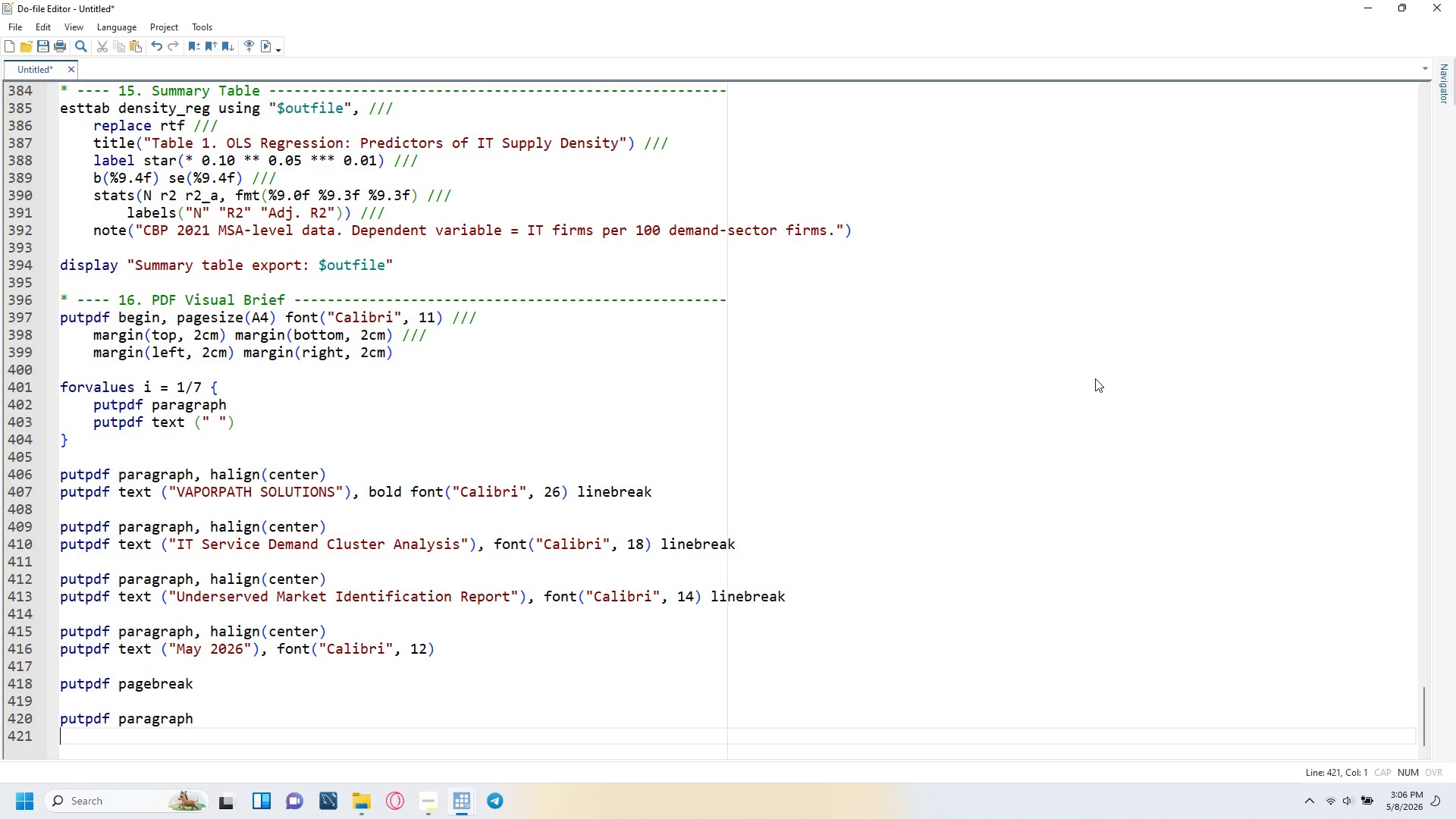 
type(putpdf text ("figu)
key(Backspace)
key(Backspace)
key(Backspace)
key(Backspace)
type(FIGUre 1:)
 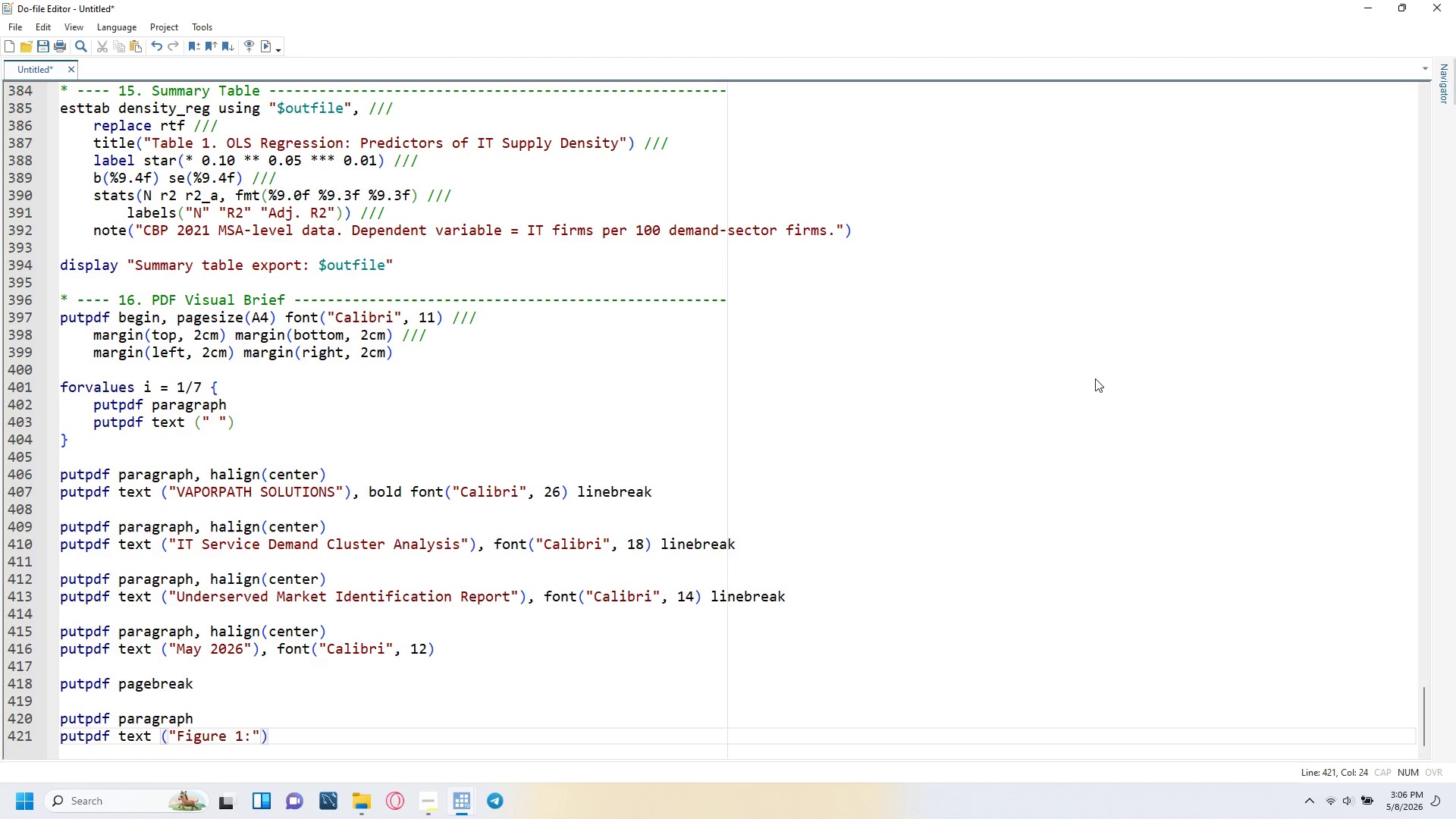 
key(ArrowRight)
 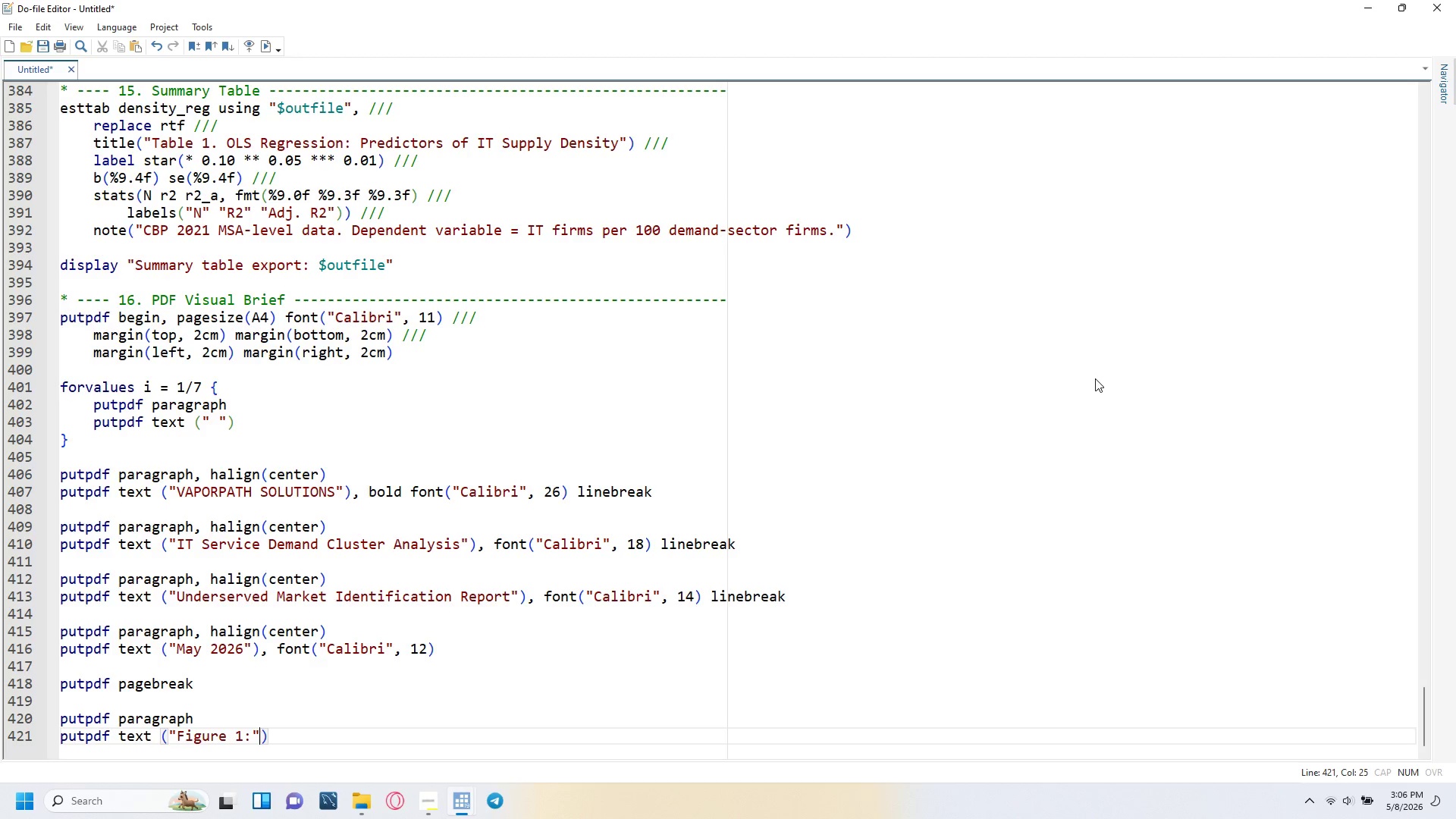 
key(ArrowRight)
 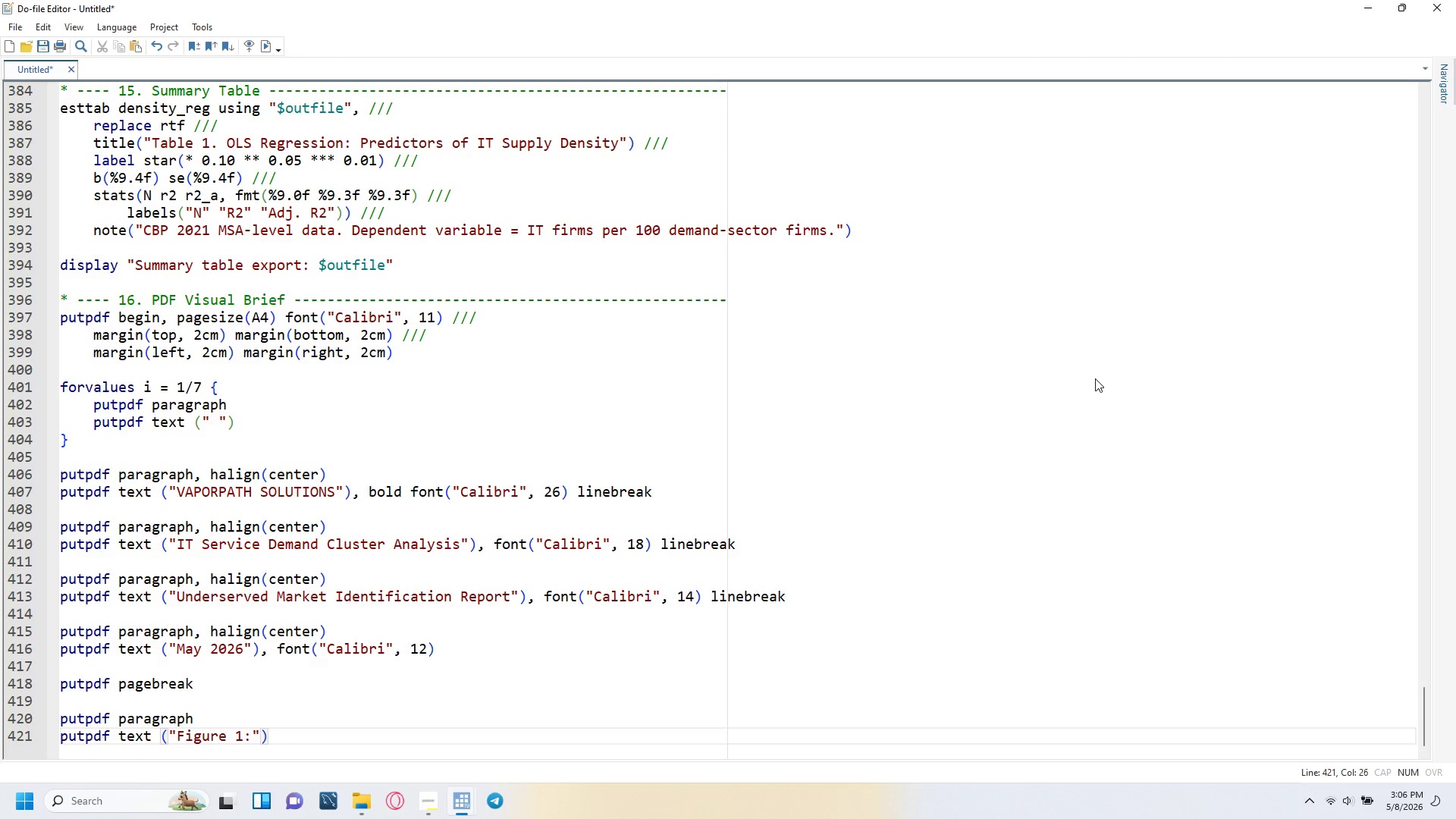 
key(ArrowLeft)
 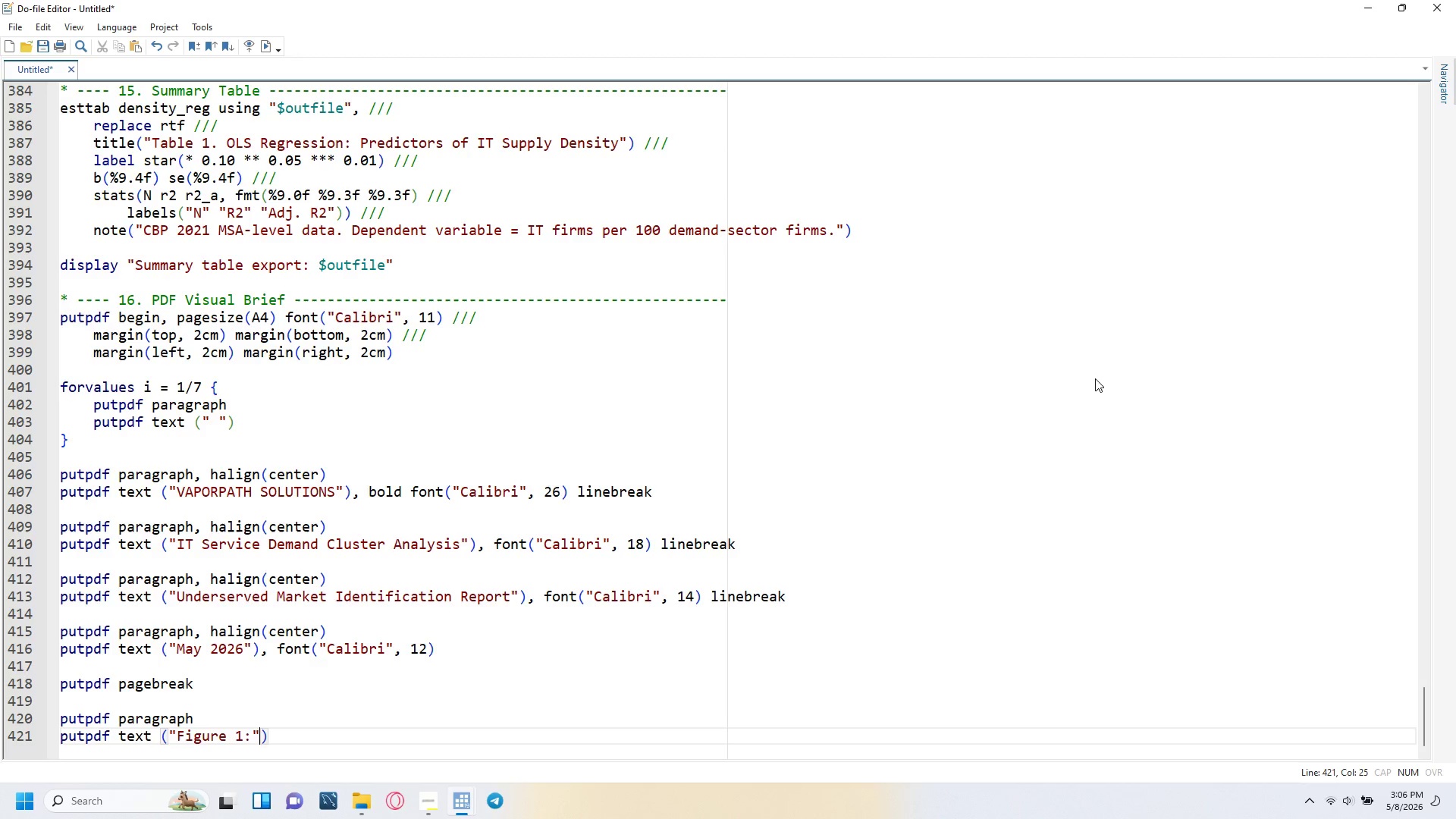 
key(ArrowLeft)
 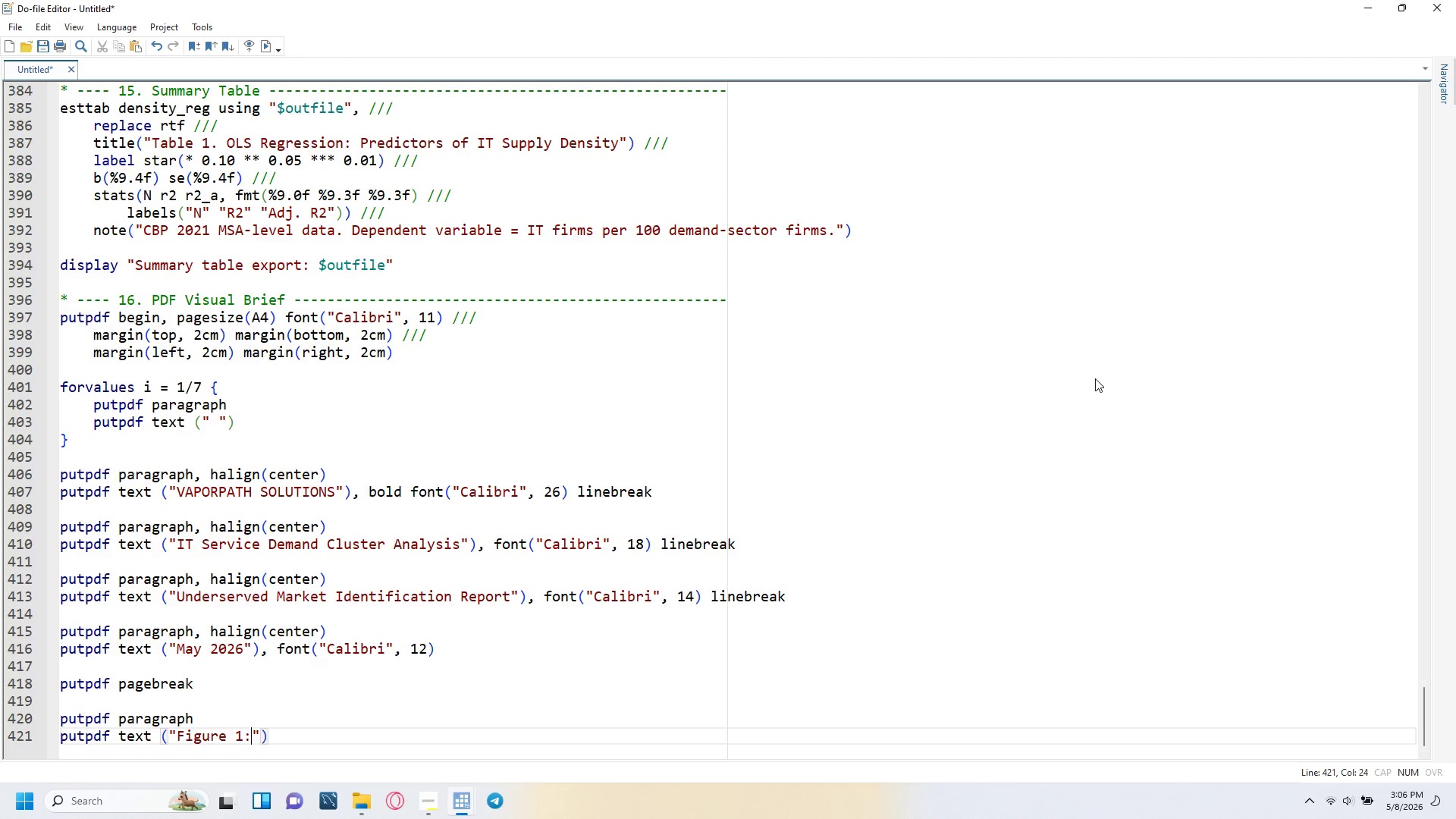 
type( IT Supplye )
key(Backspace)
key(Backspace)
type( DENSity vs. Market Demand Intensity)
 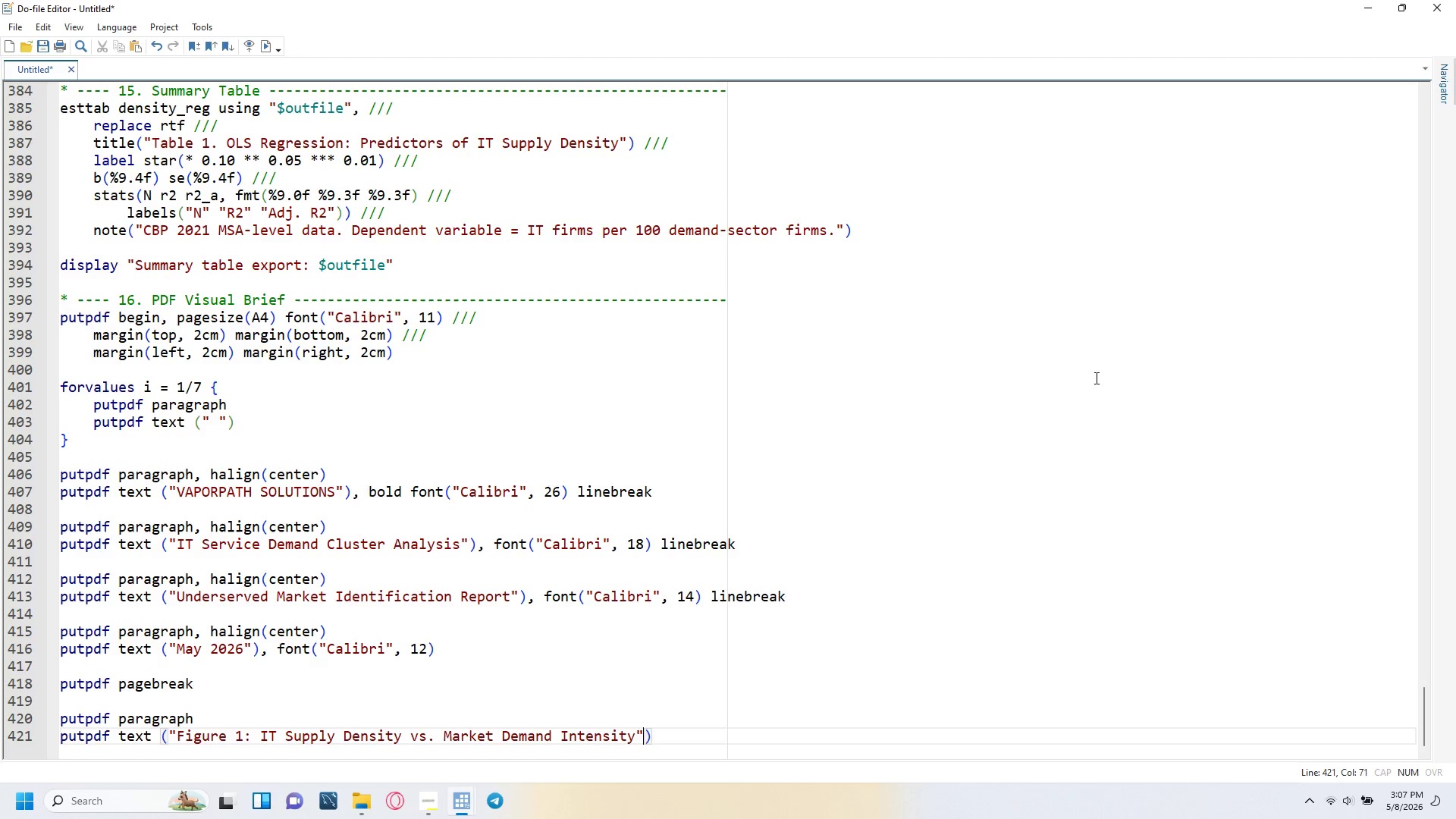 
 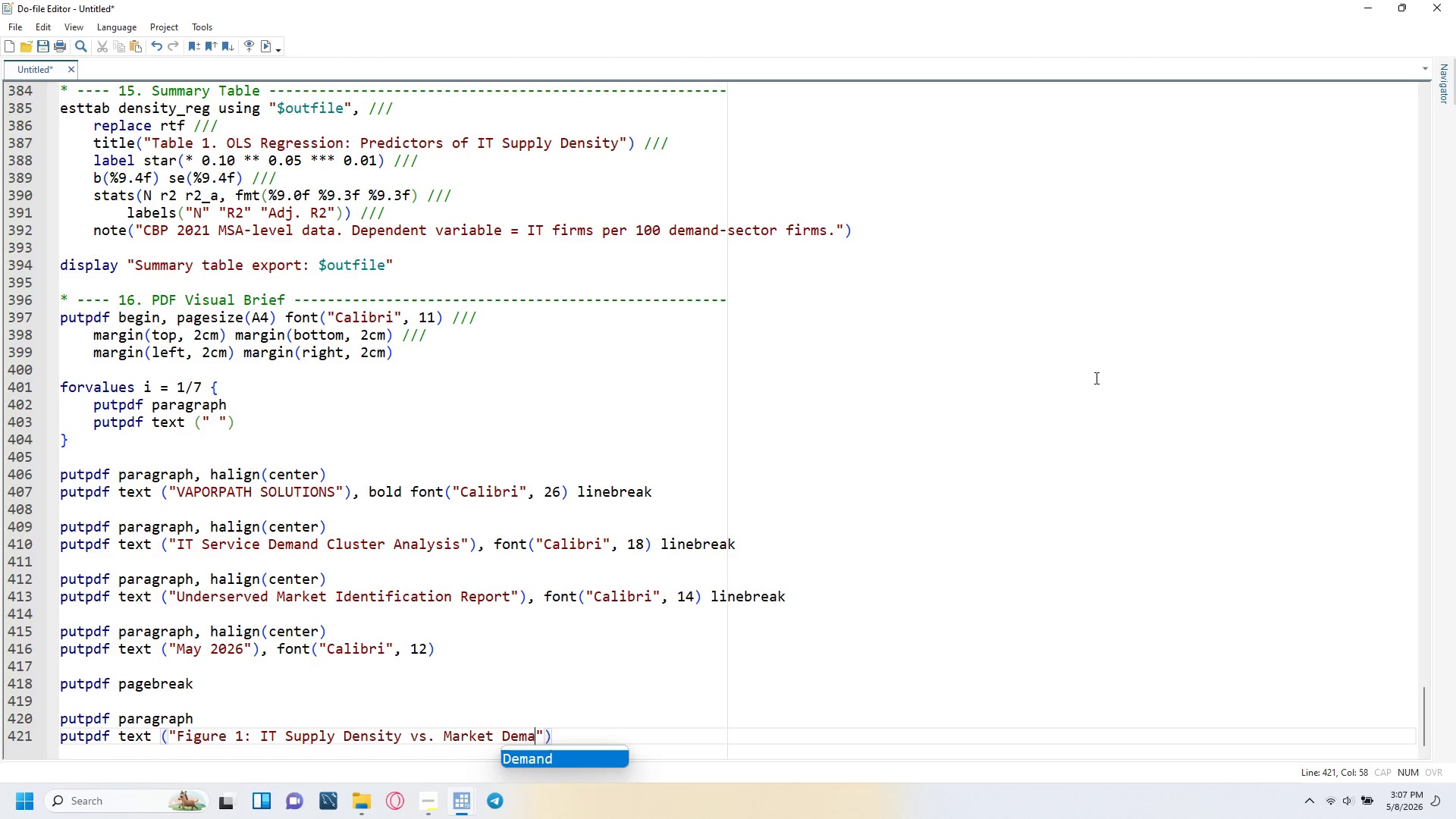 
key(ArrowRight)
 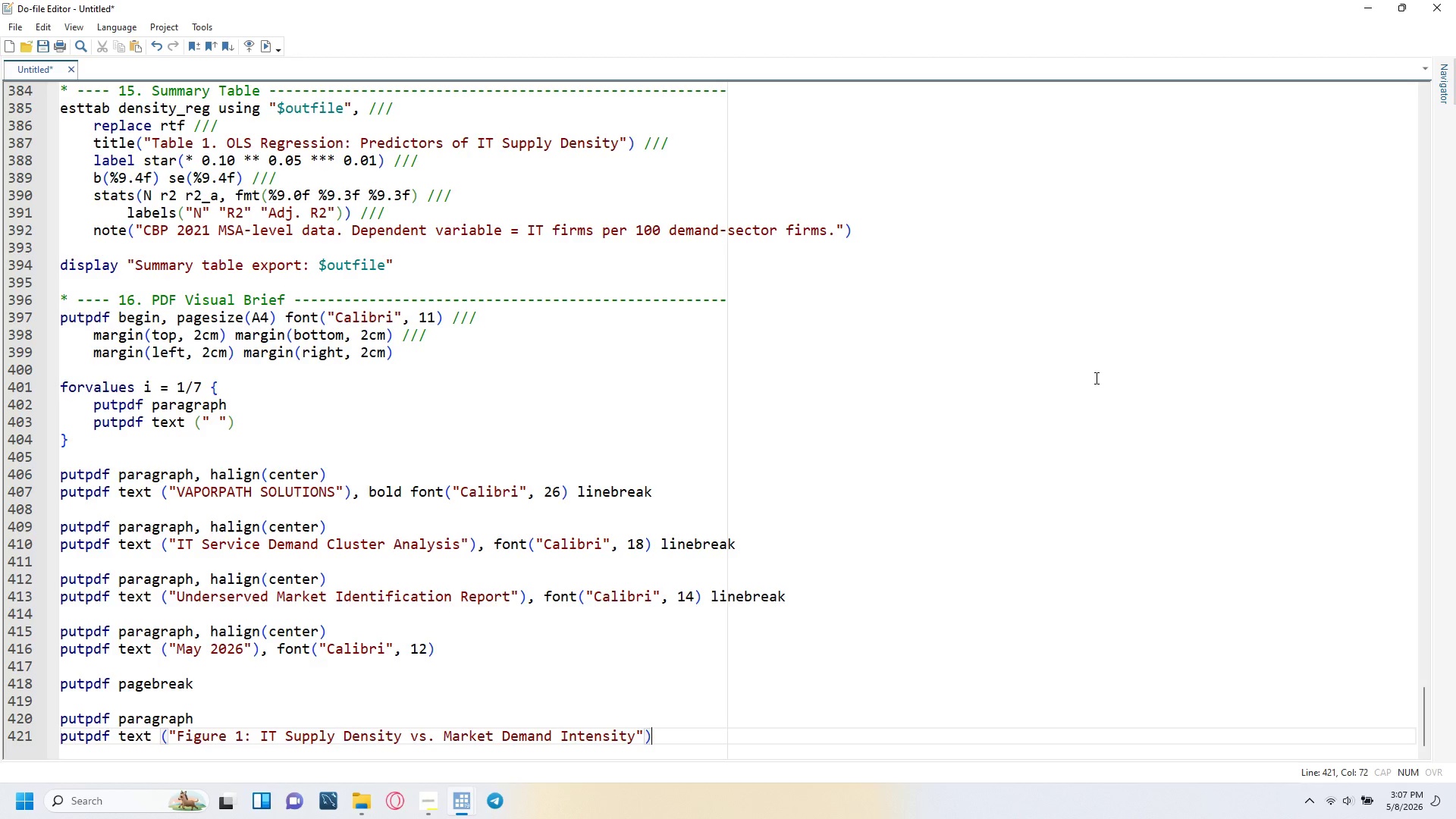 
key(ArrowRight)
 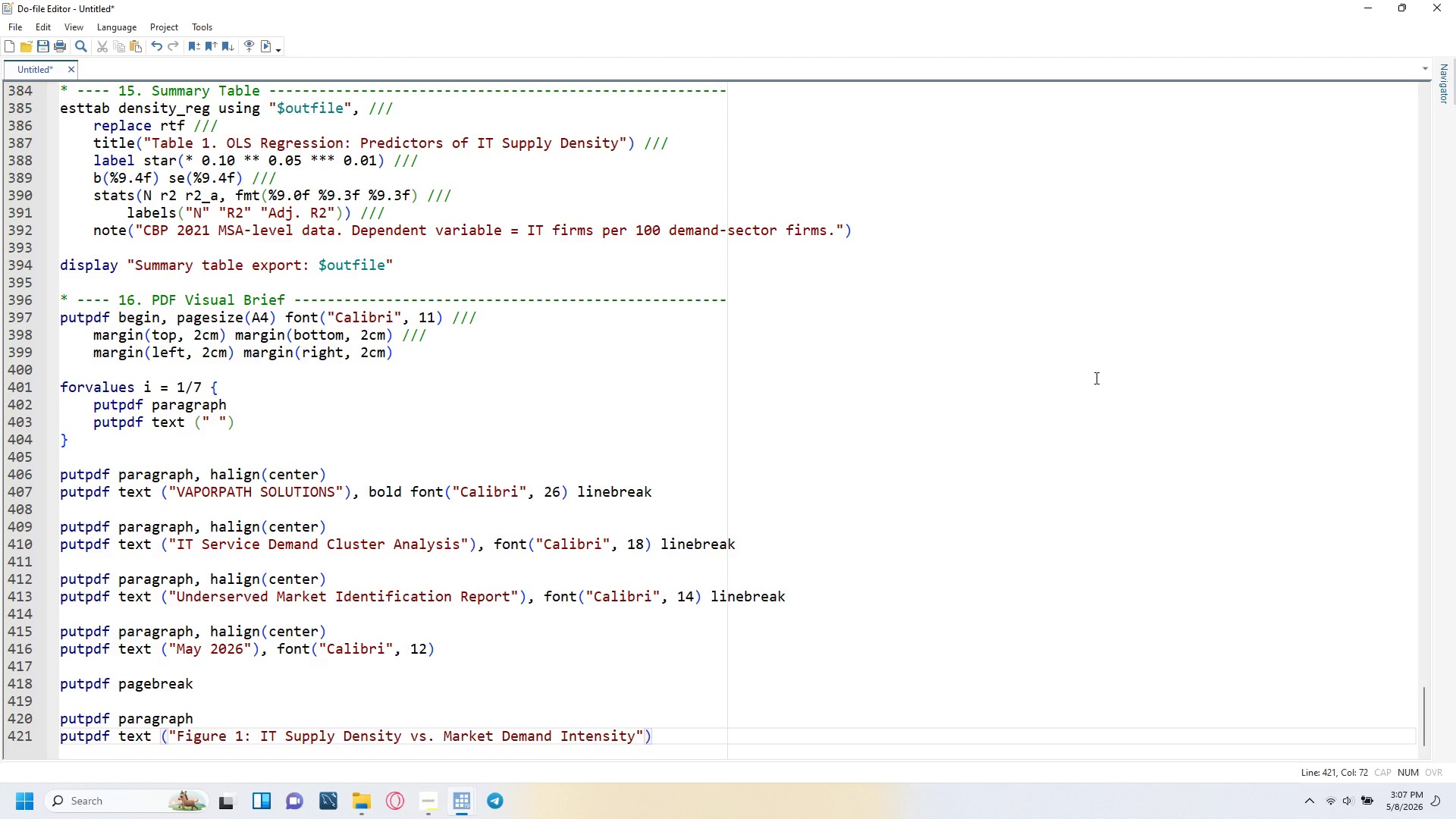 
key(Comma)
 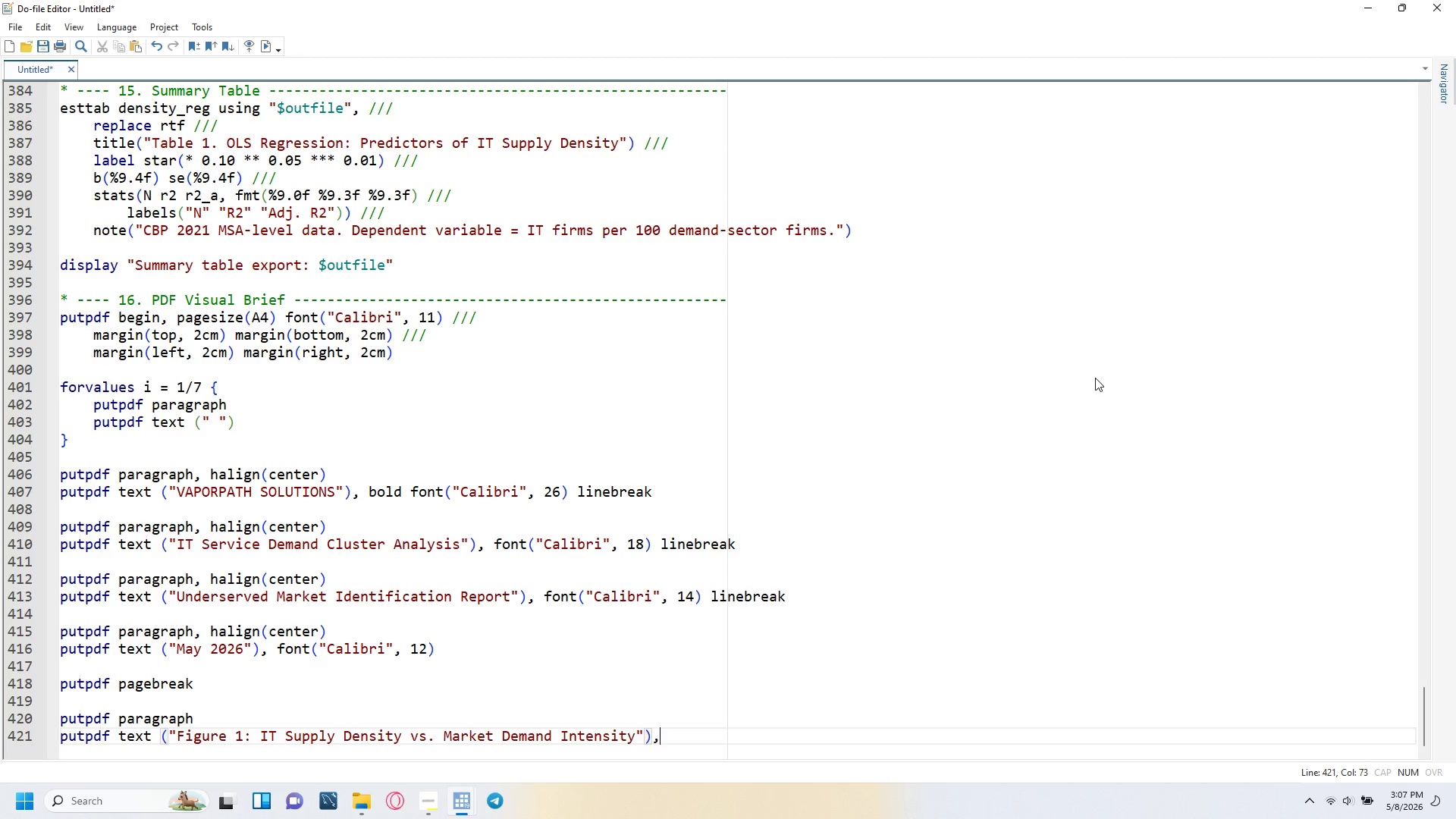 
key(Space)
 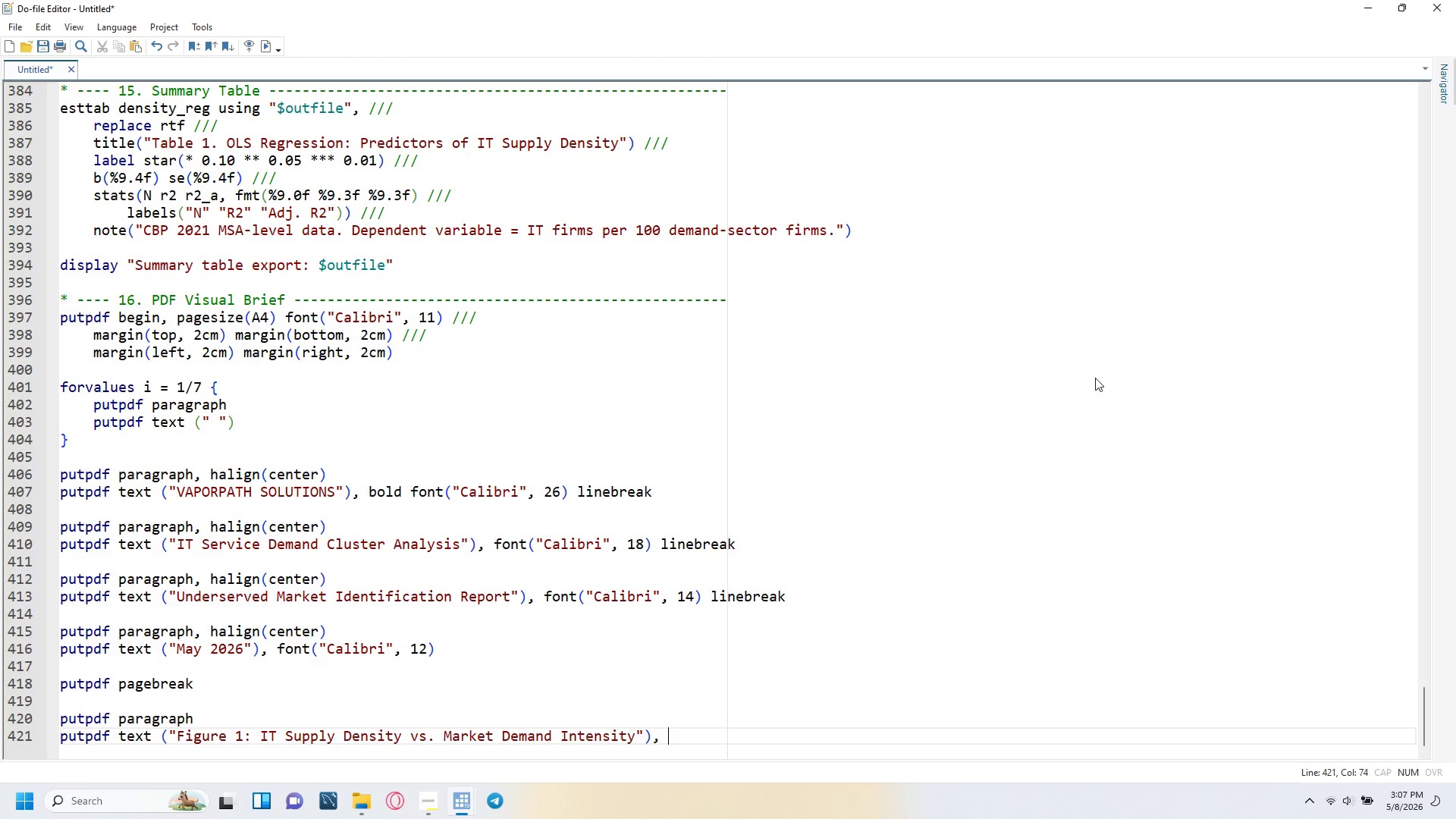 
key(Slash)
 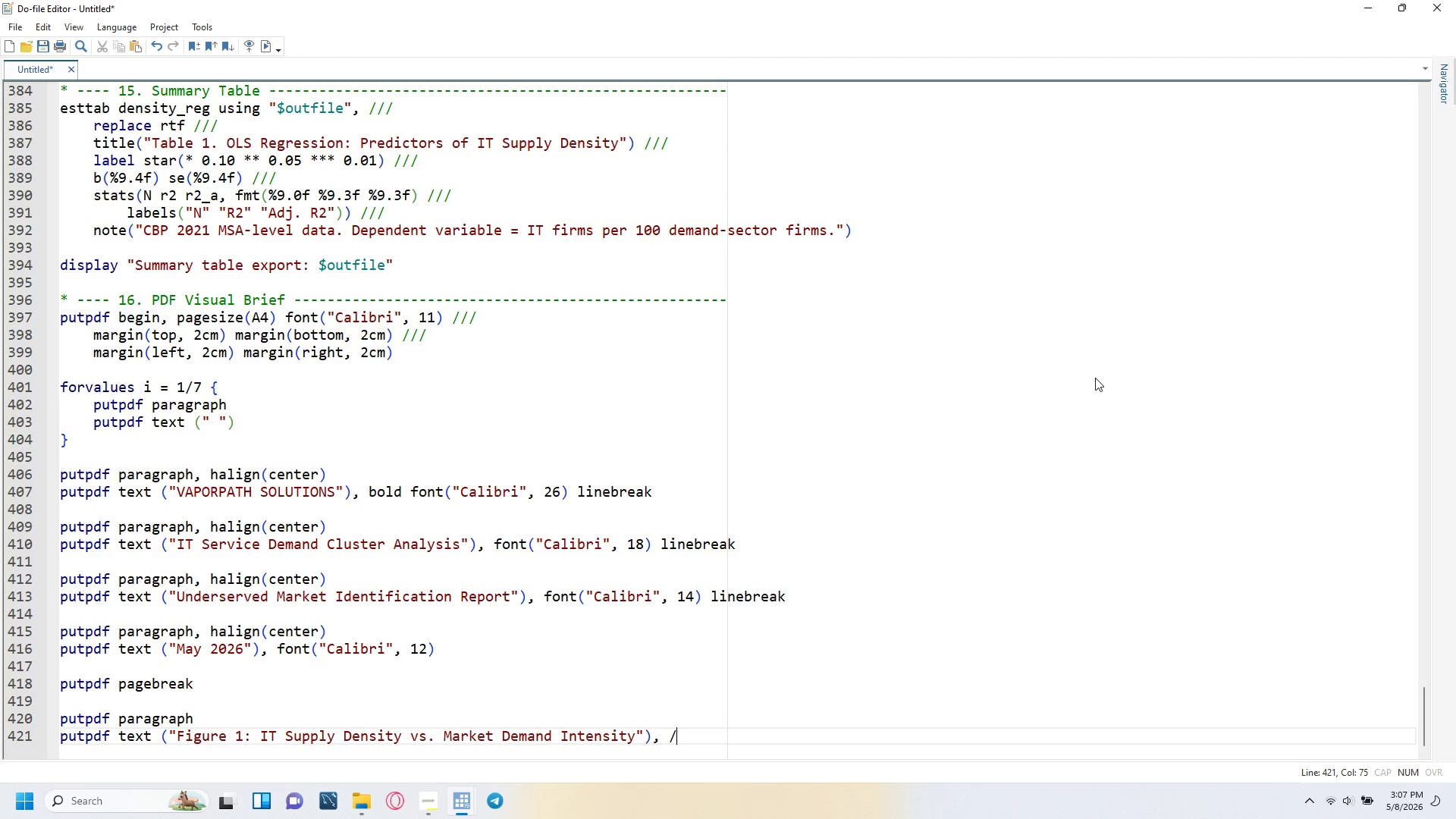 
key(Slash)
 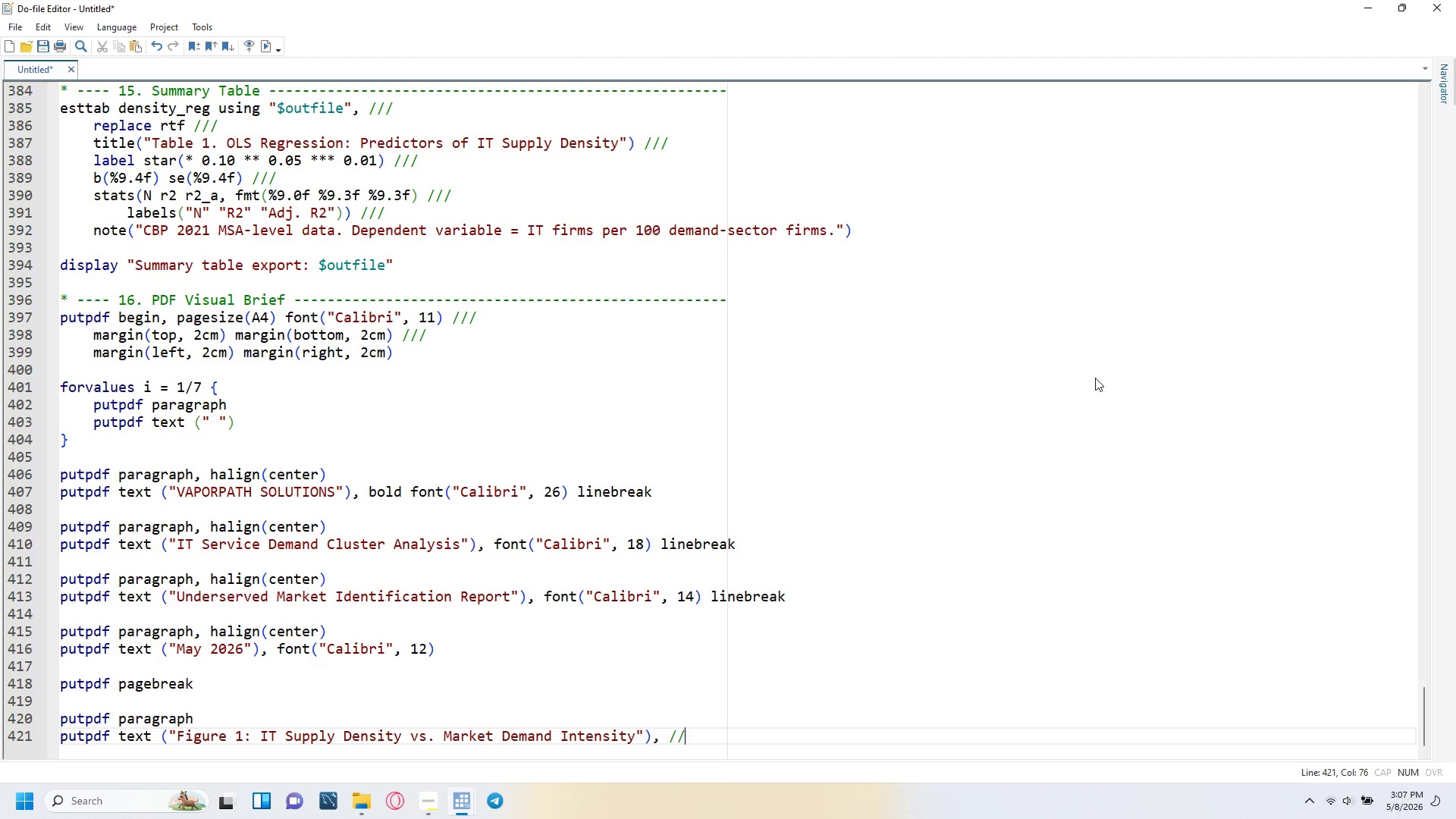 
key(Slash)
 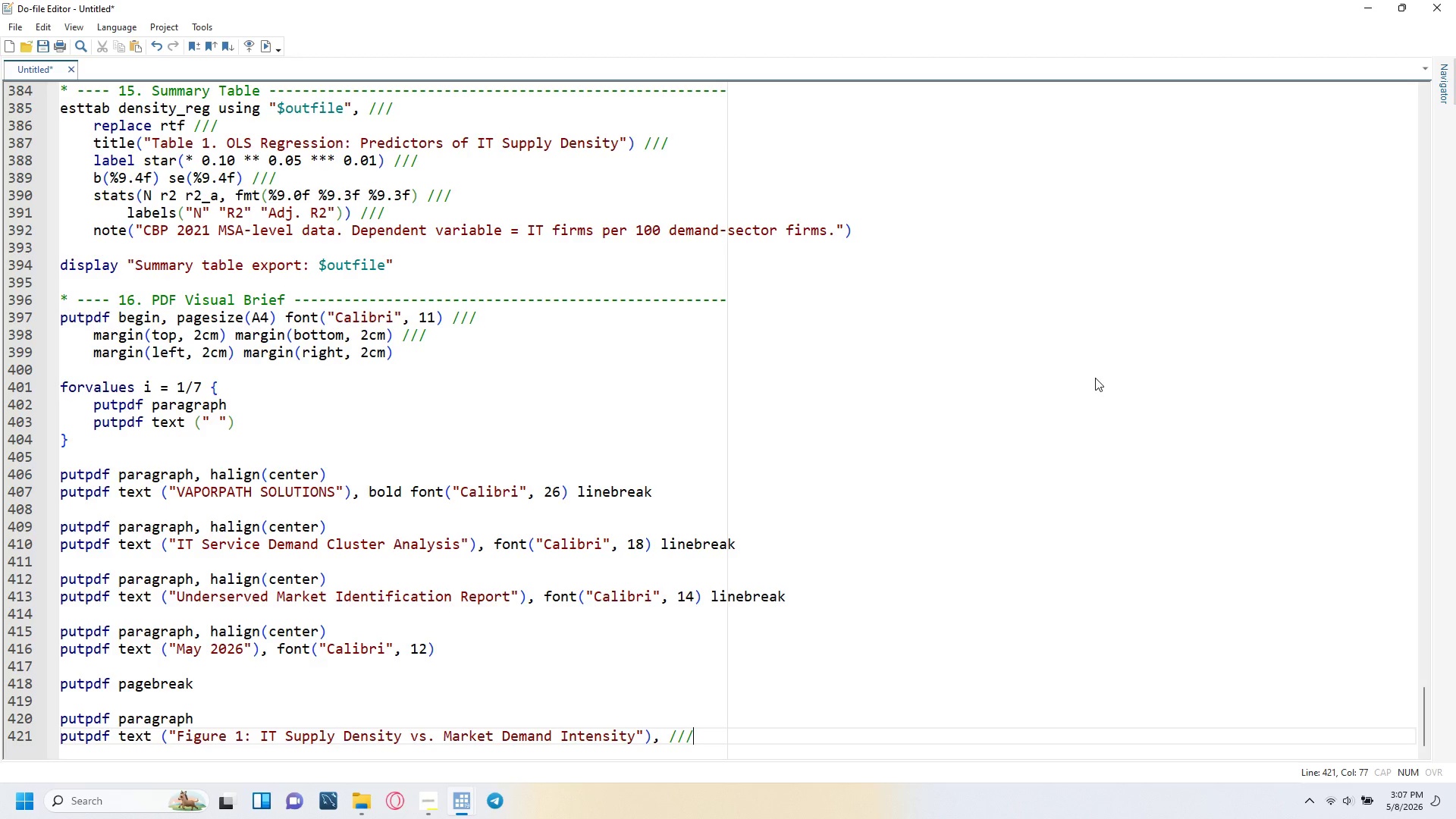 
key(Enter)
 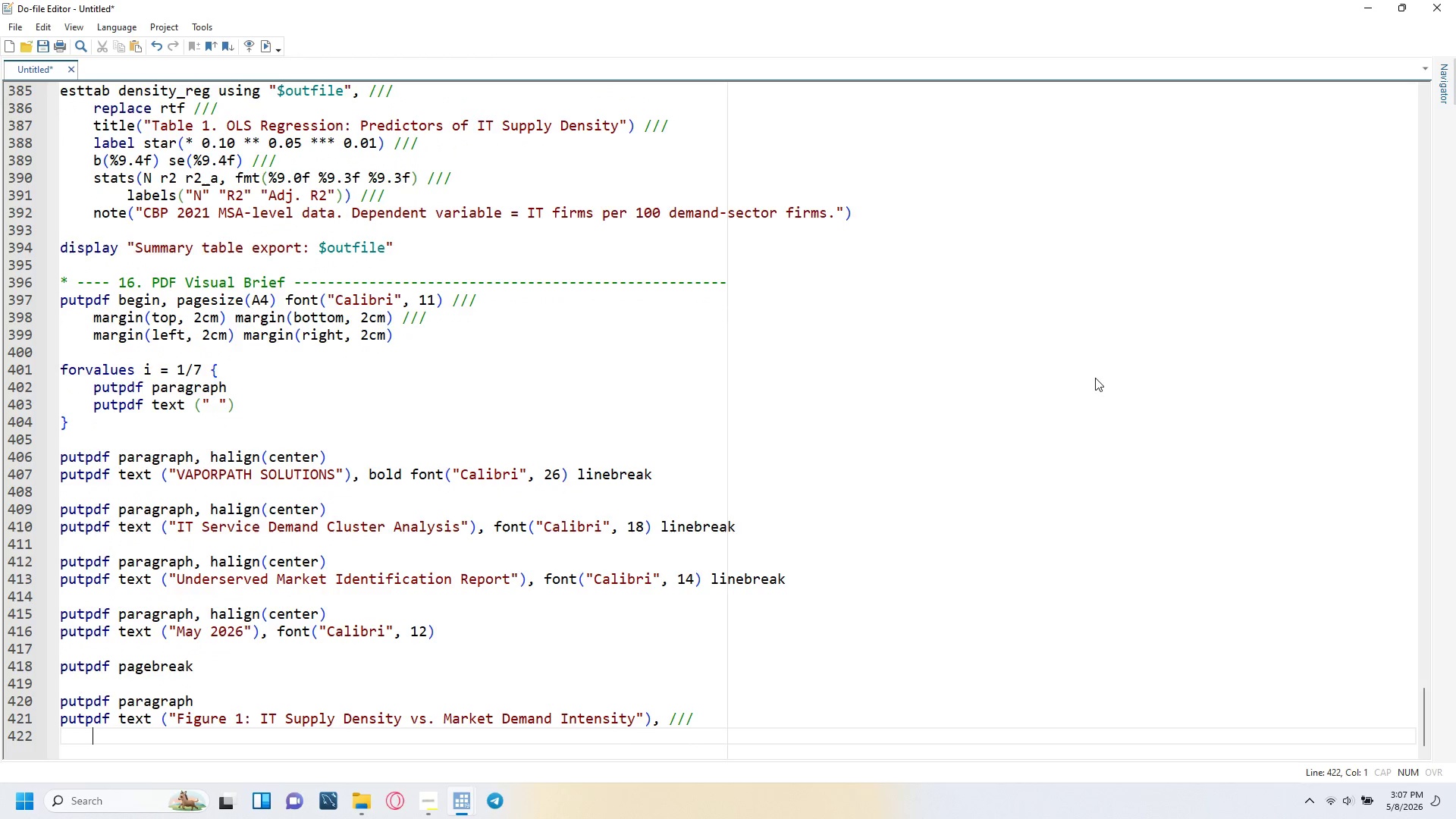 
key(Tab)
type(bold font("Calibri)
 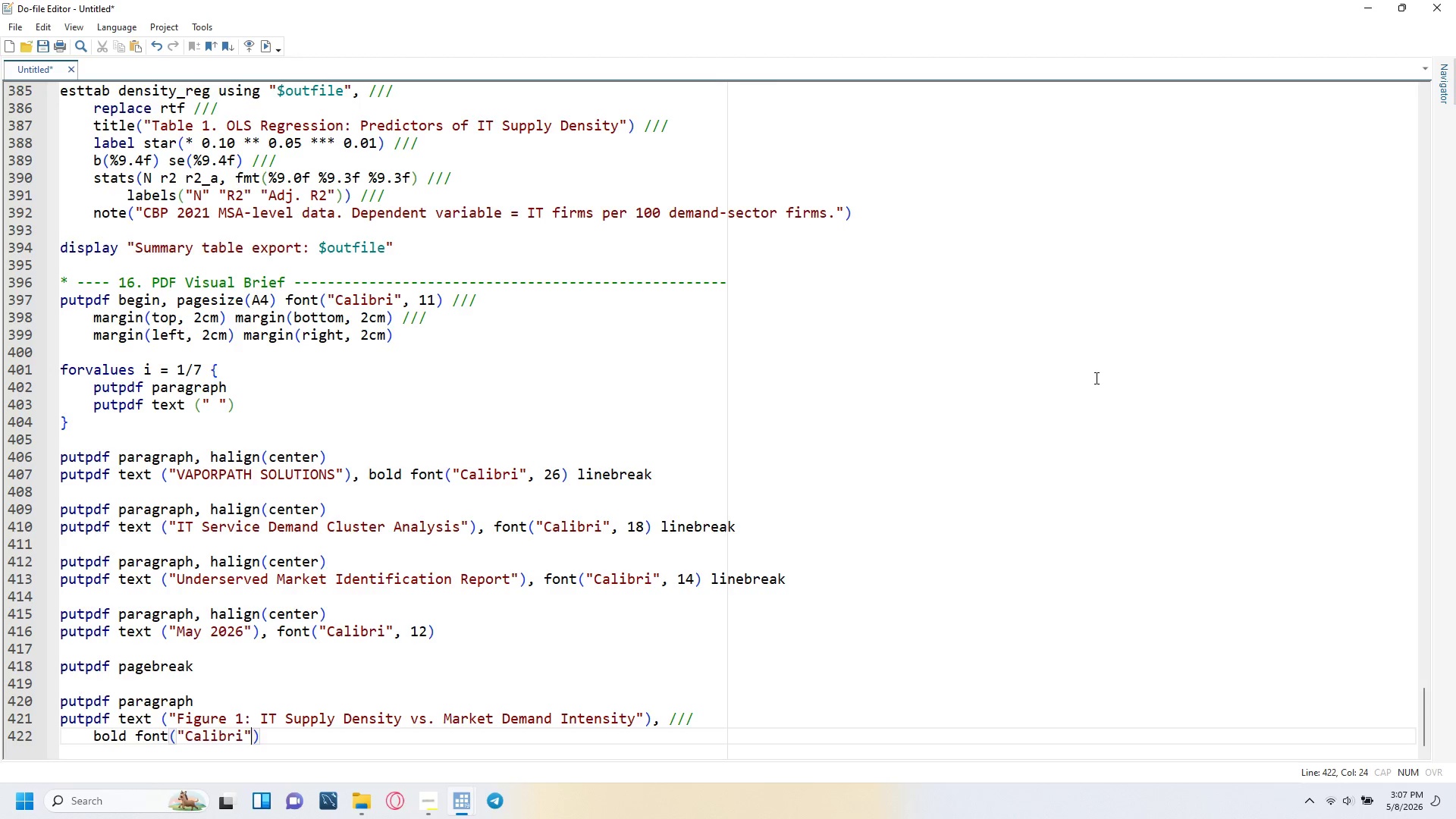 
 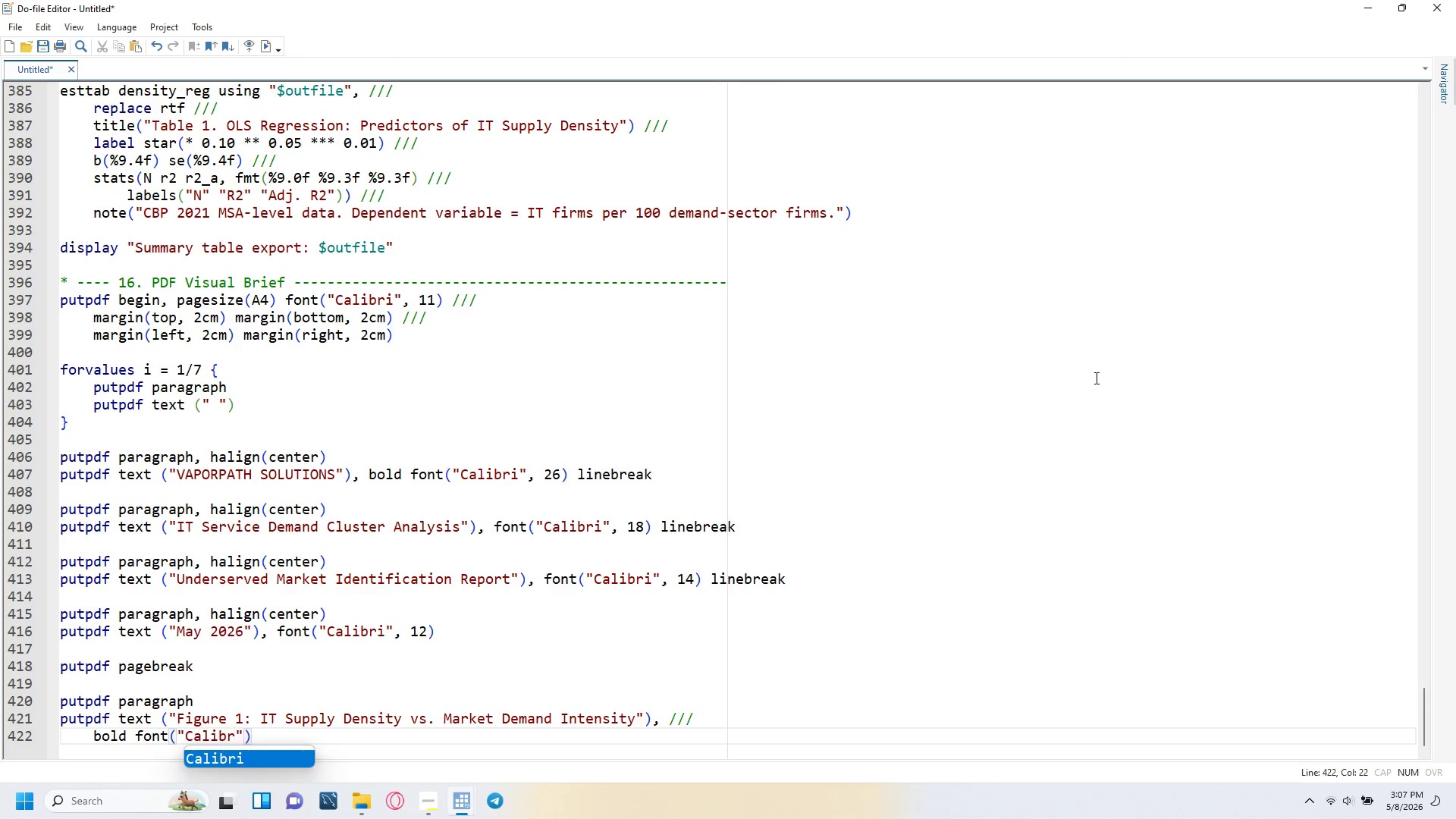 
key(ArrowRight)
 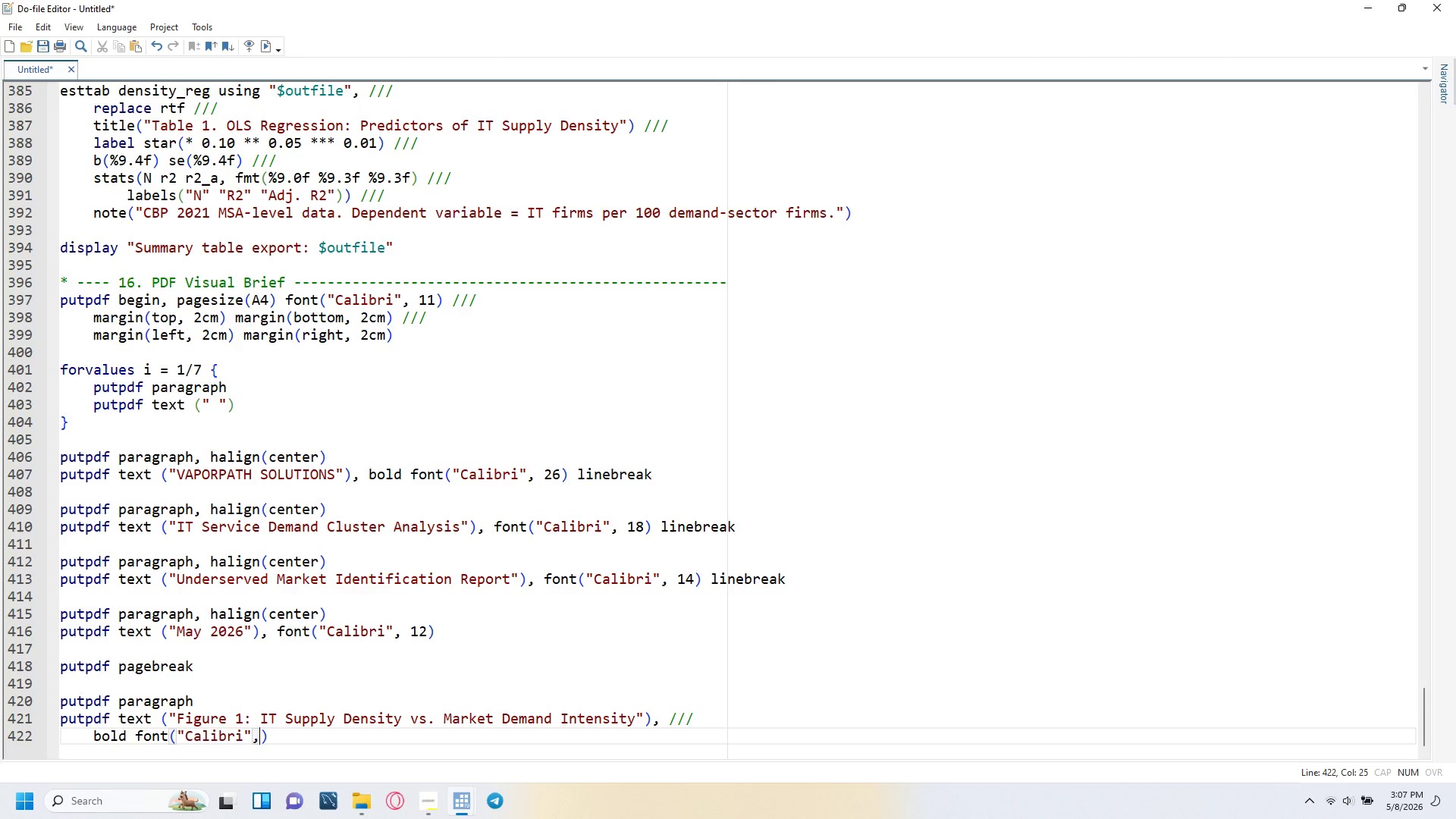 
type(, 13)
 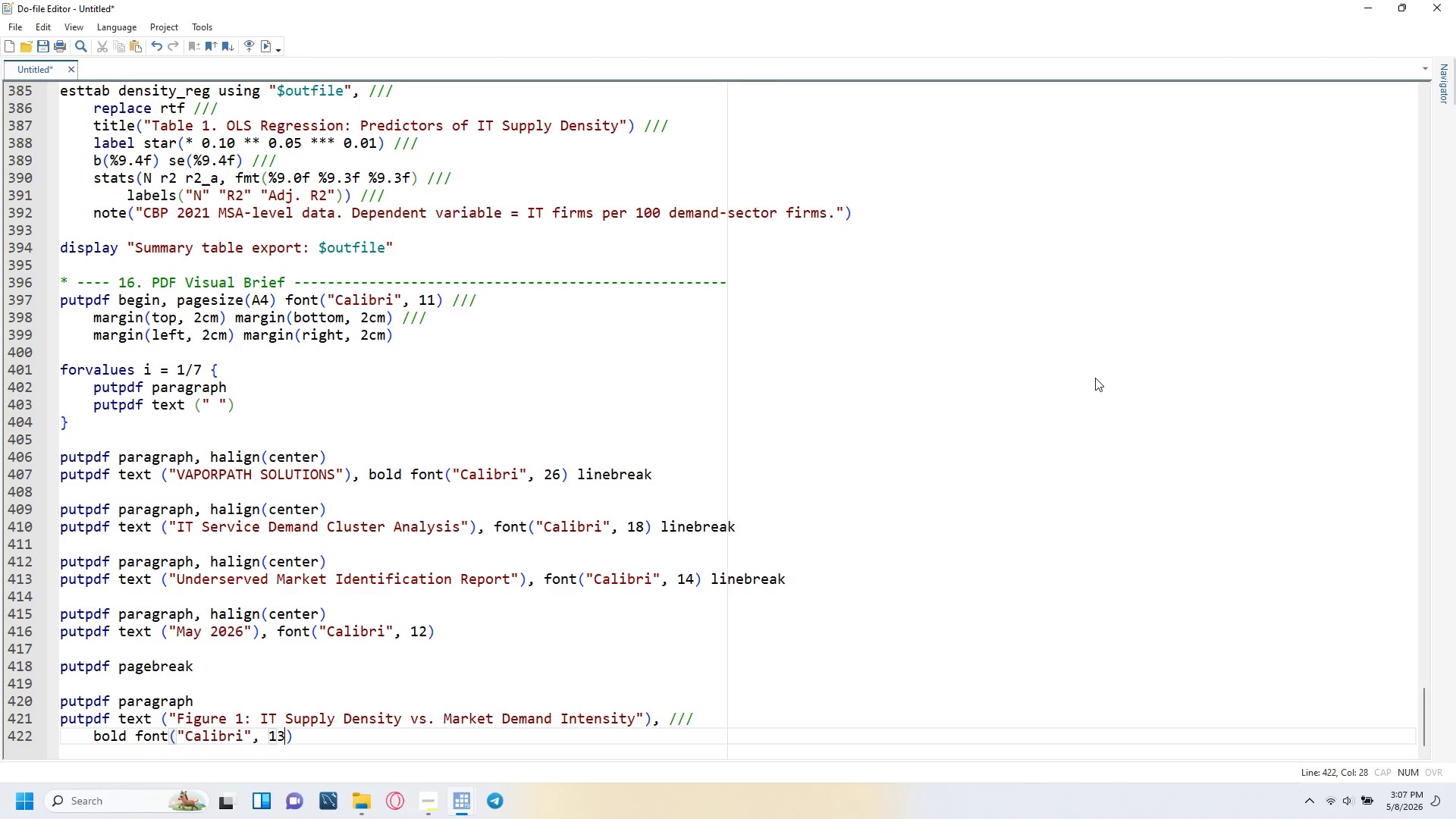 
key(ArrowRight)
 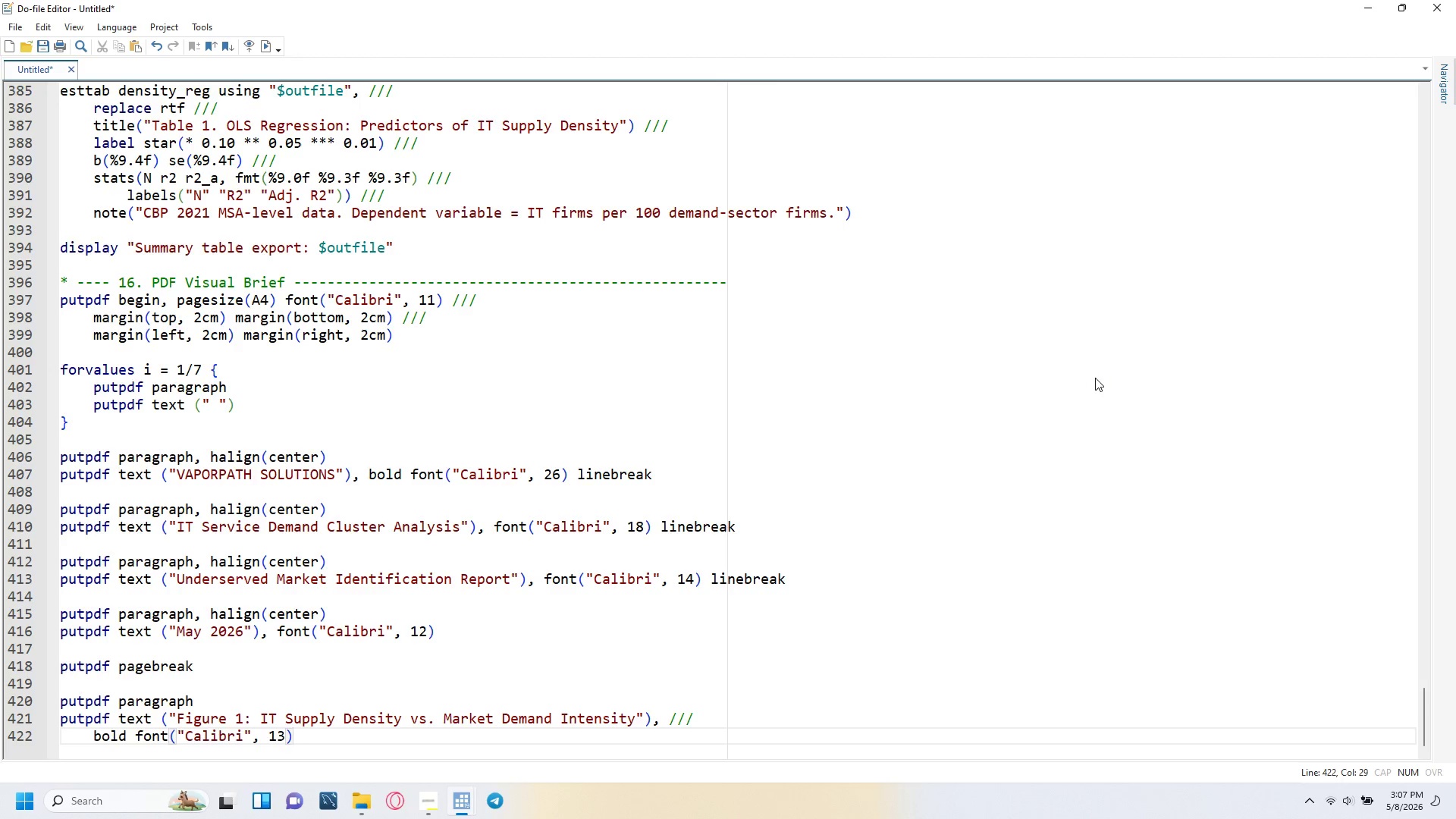 
key(Enter)
 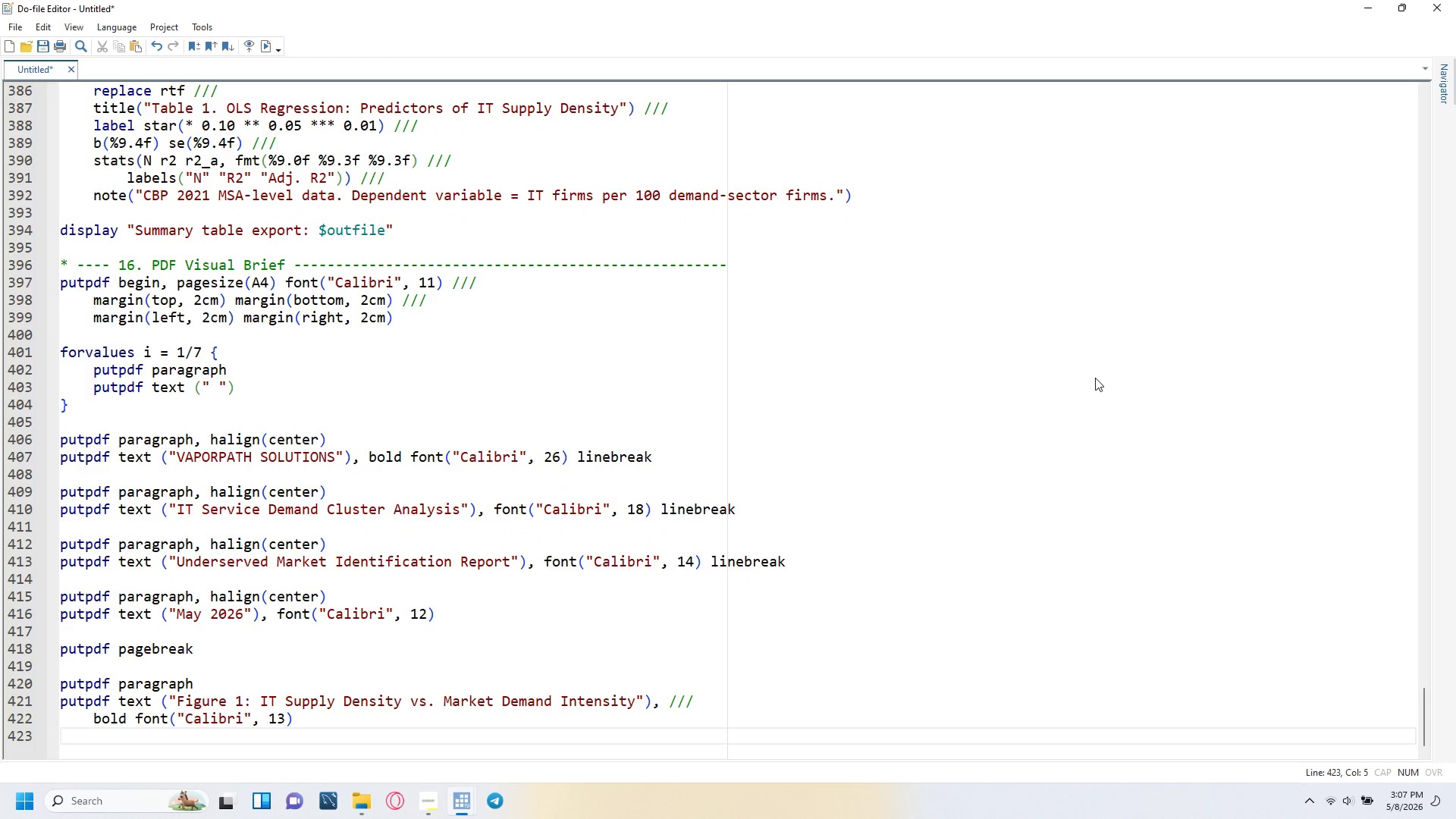 
key(Backspace)
type(putpdf paragraph, spacing(afre)
key(Backspace)
key(Backspace)
type(ter, 6pt)
 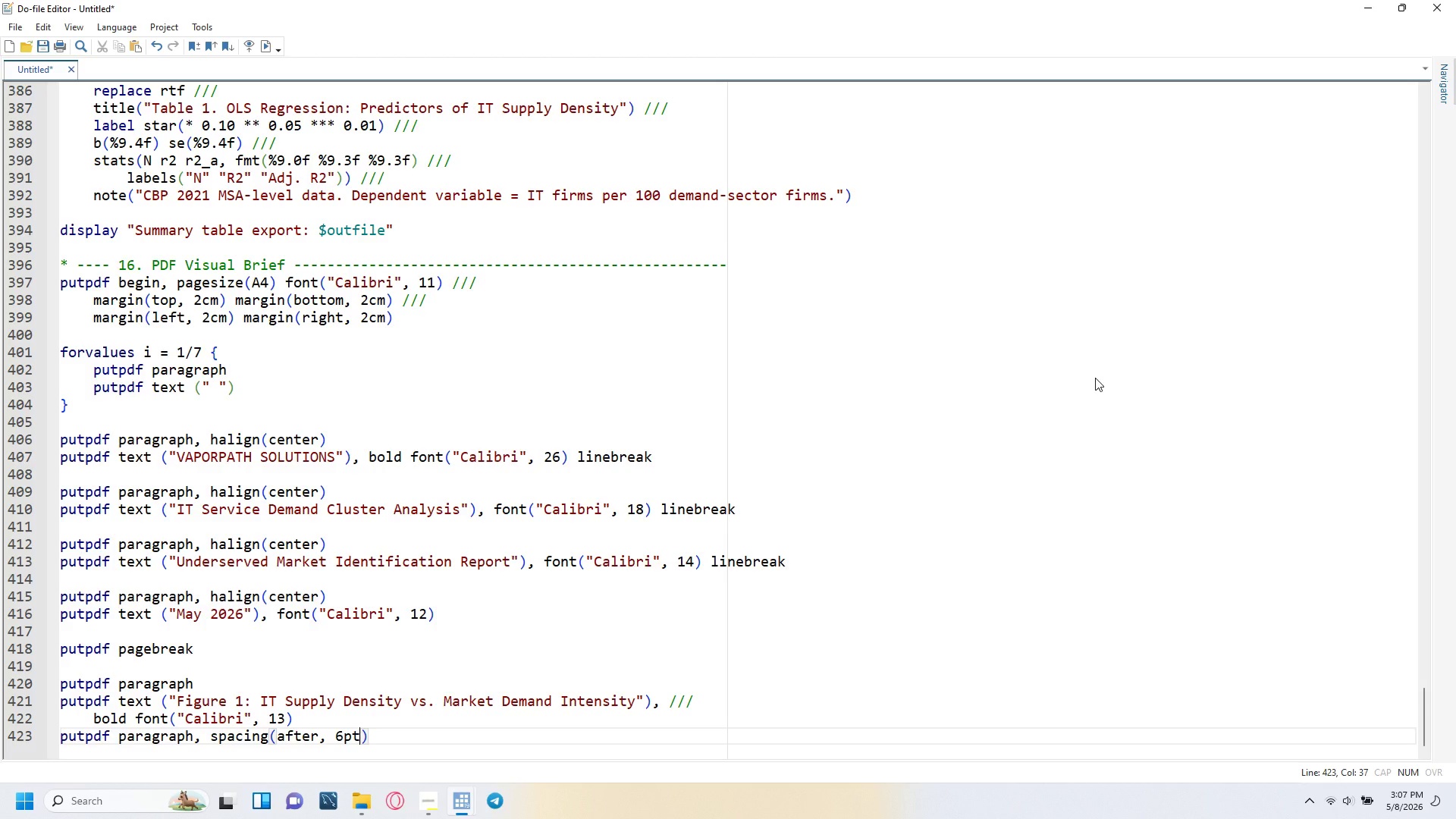 
key(ArrowRight)
 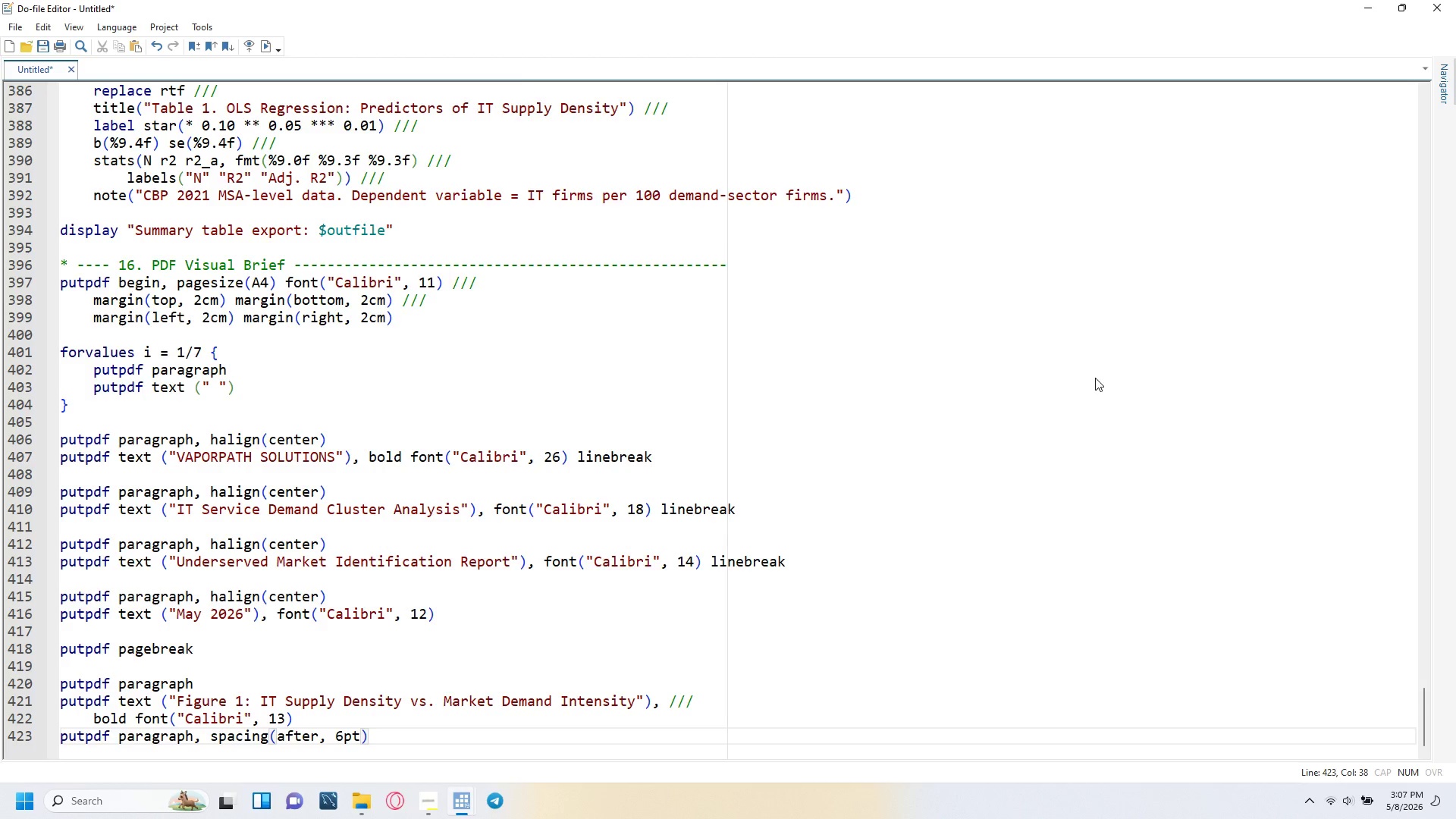 
key(Enter)
 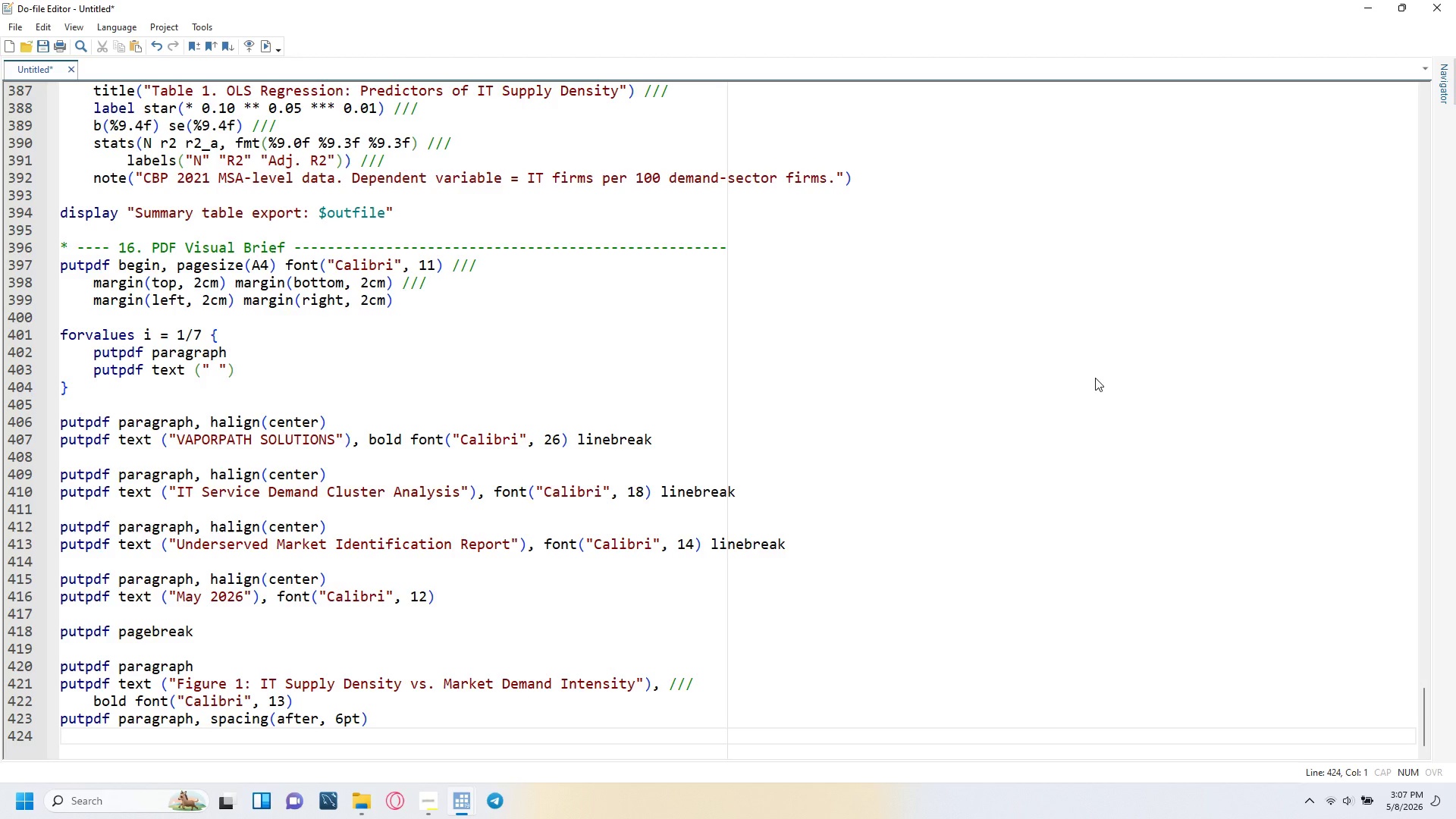 
type(putpdf text ("Markets with higher demand intensity consistently show lower IT consultancy supply density, confirming supply-demand compression. The downward slow)
key(Backspace)
type(pe quantifies the rate at which IT supply falls behind a )
key(Backspace)
type(s market demand grows.)
 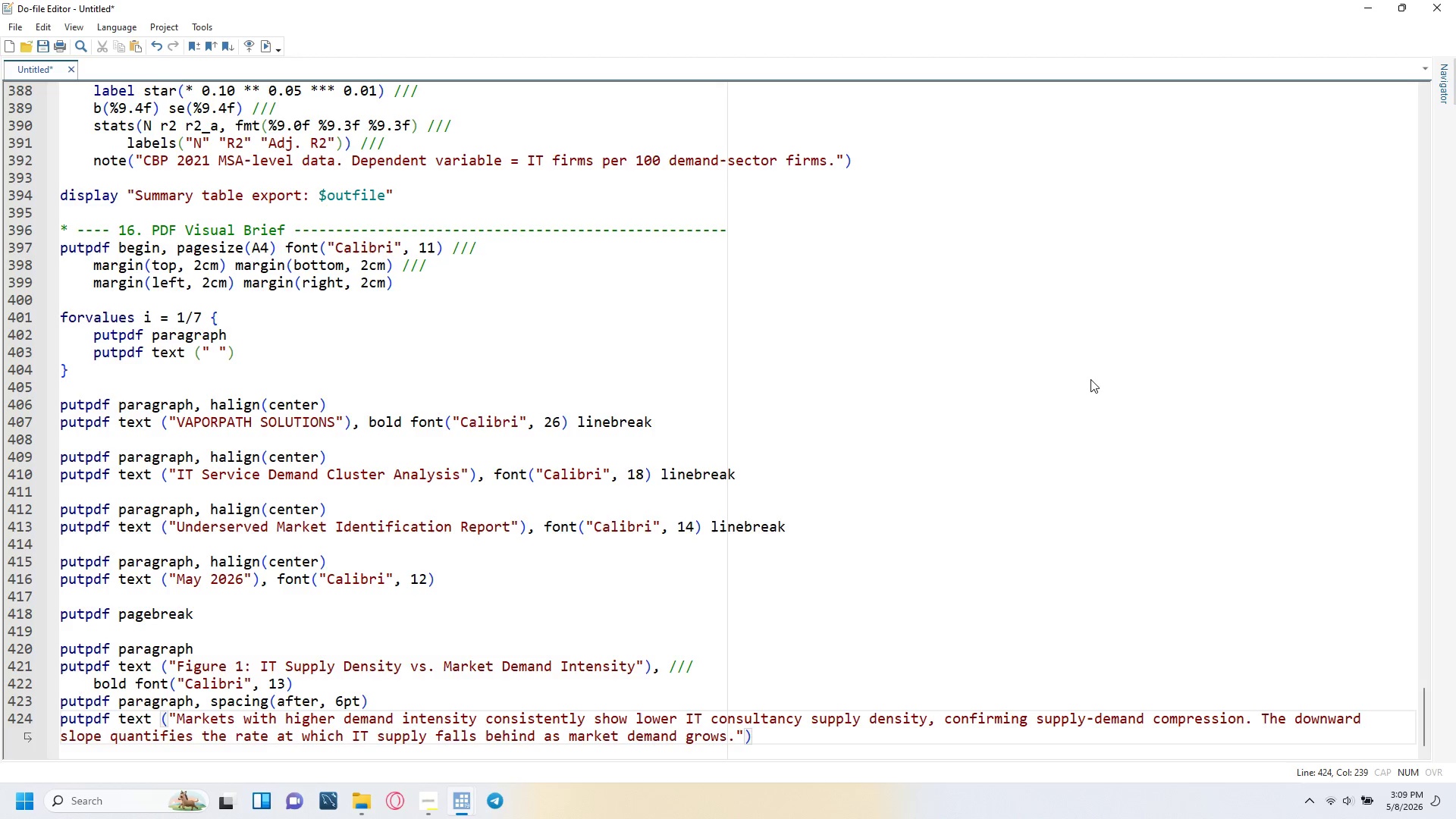 
key(ArrowRight)
 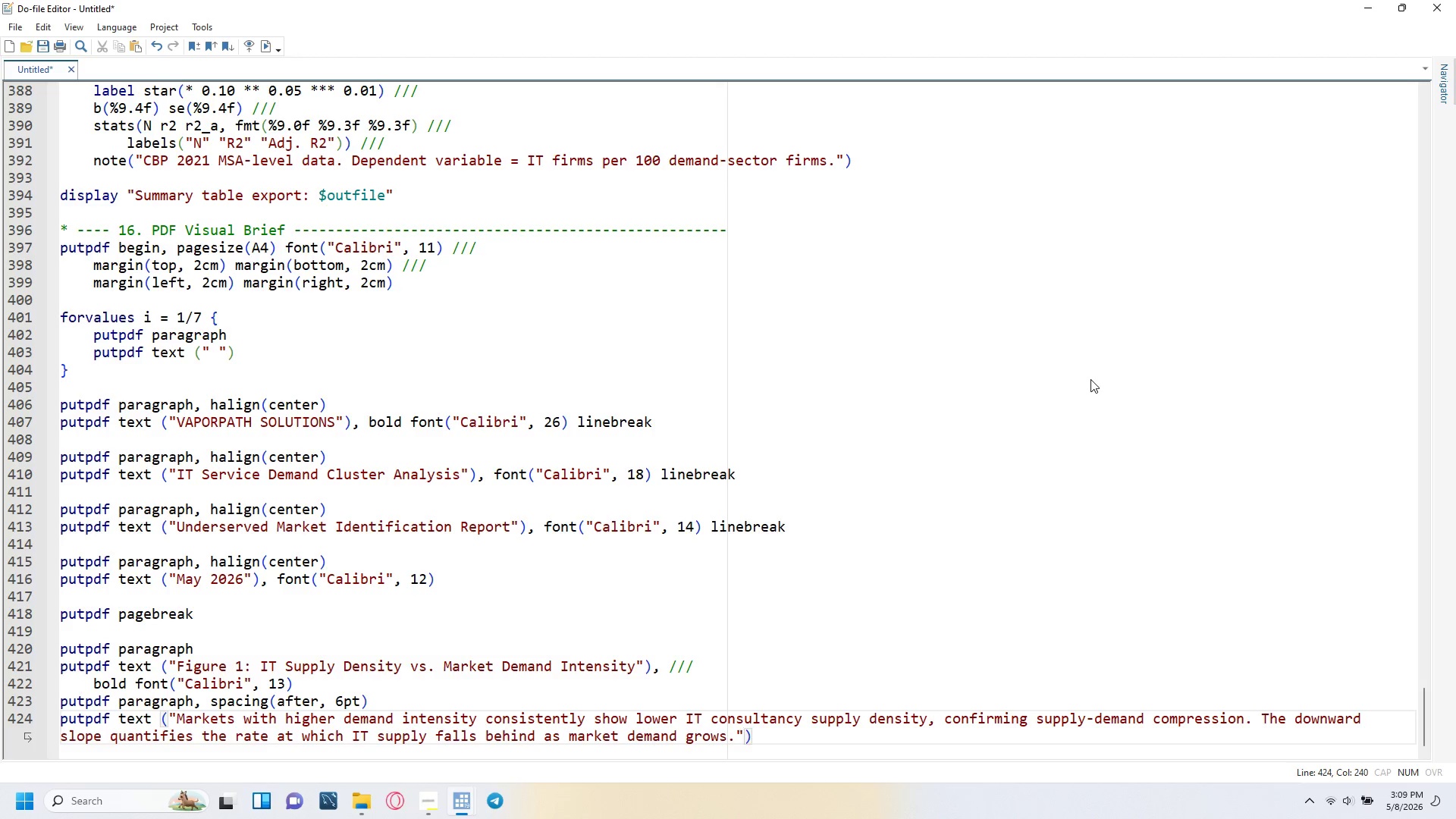 
key(ArrowRight)
 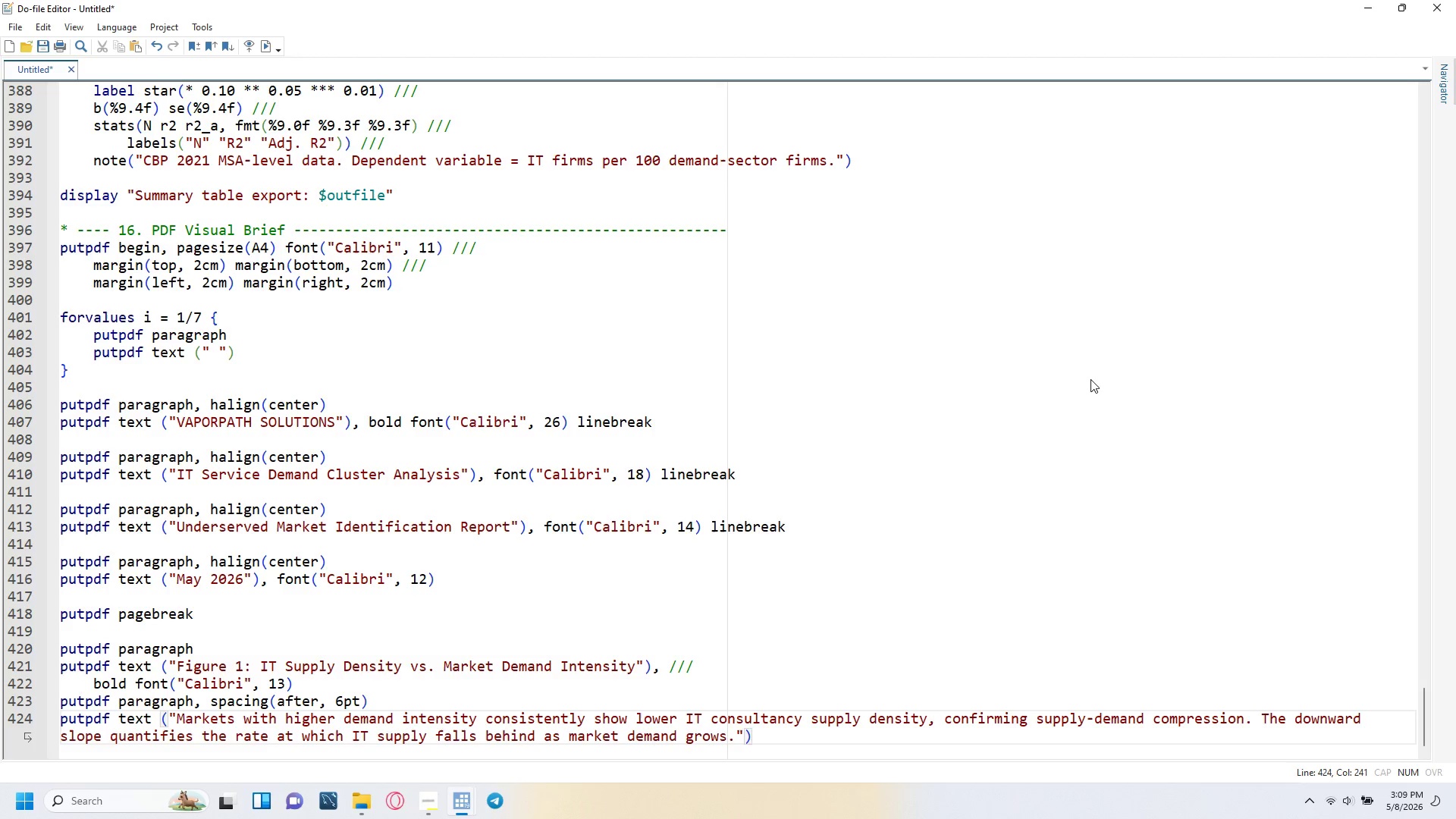 
key(Comma)
 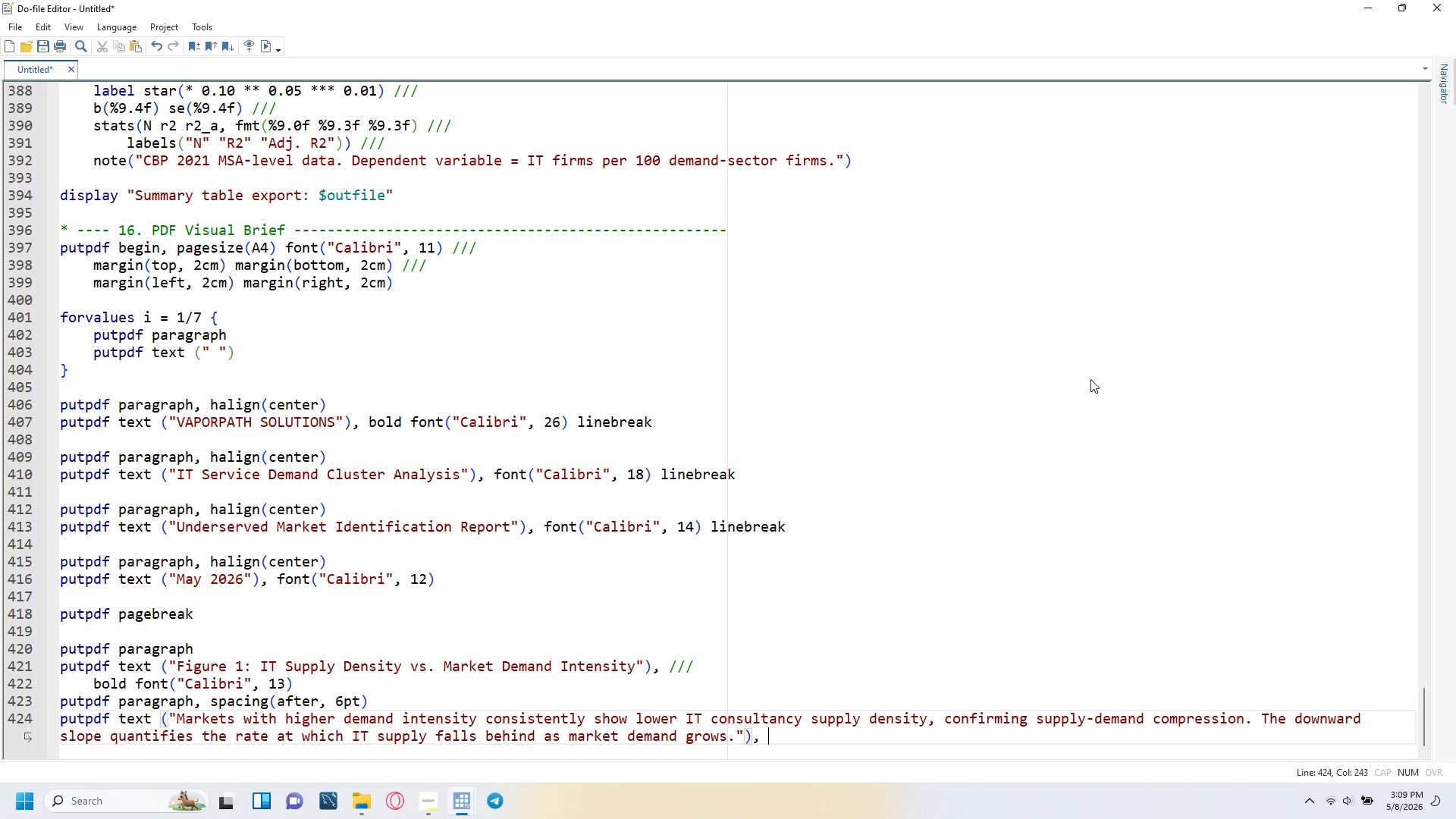 
key(Space)
 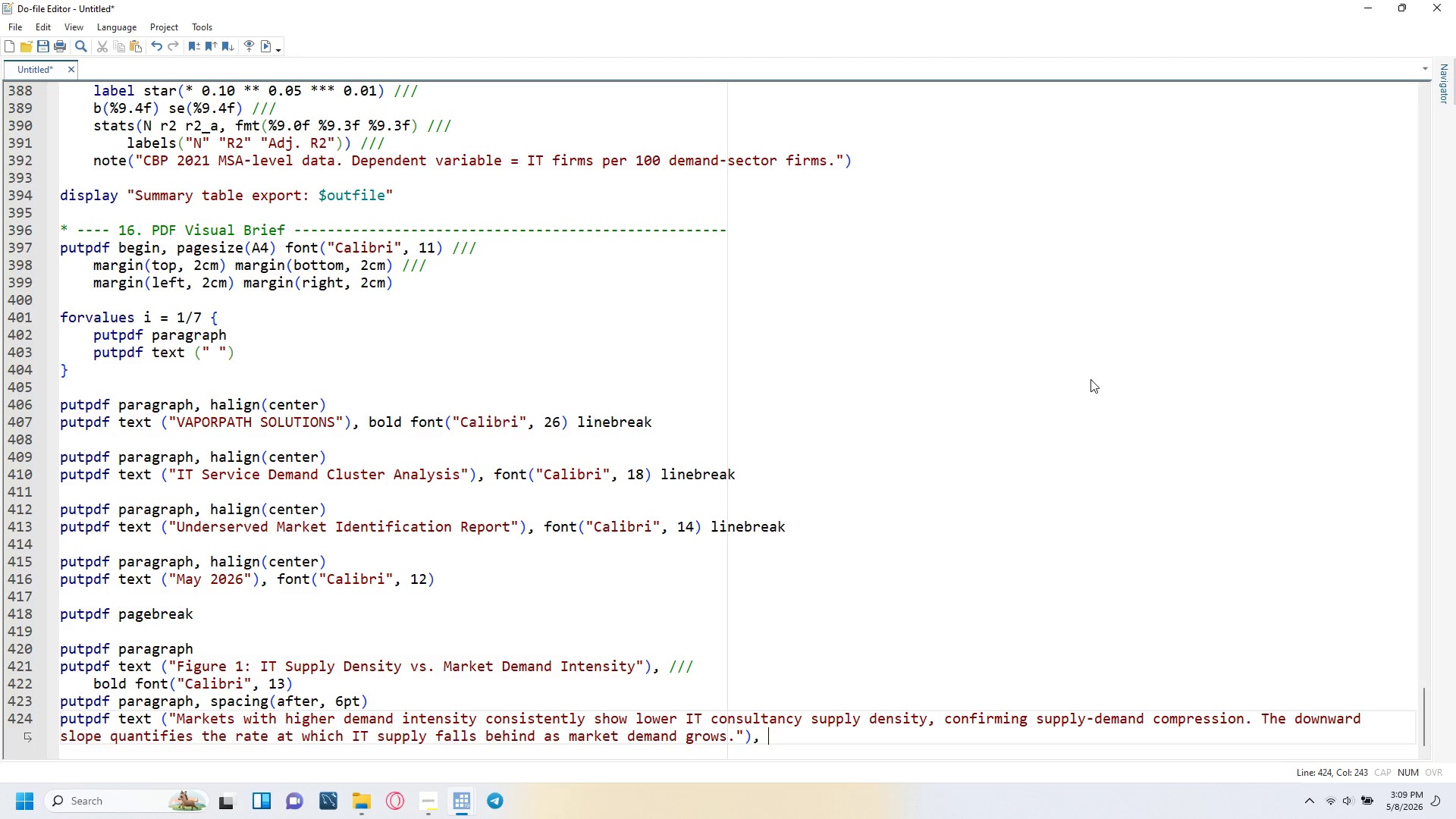 
key(Slash)
 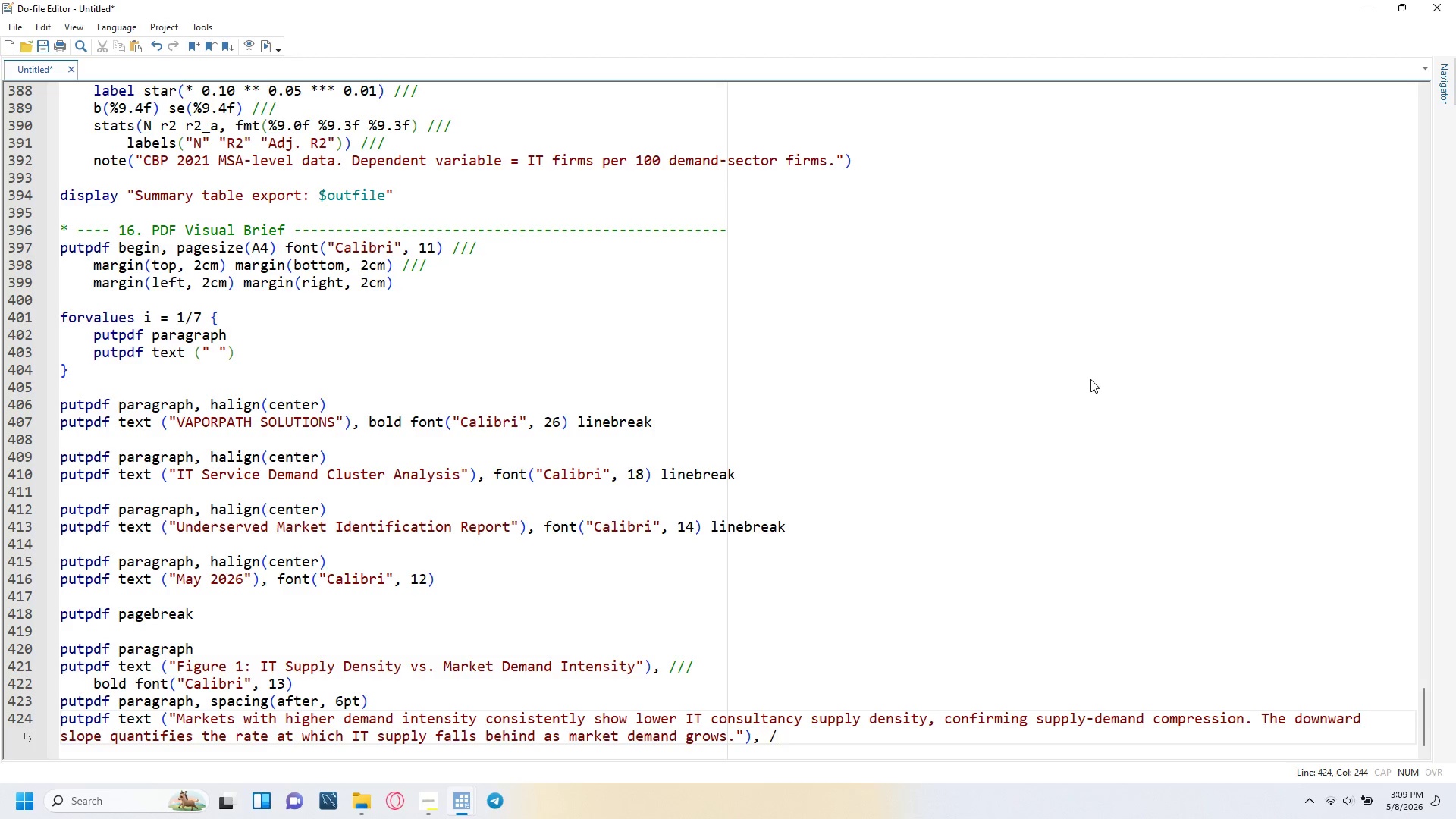 
key(Slash)
 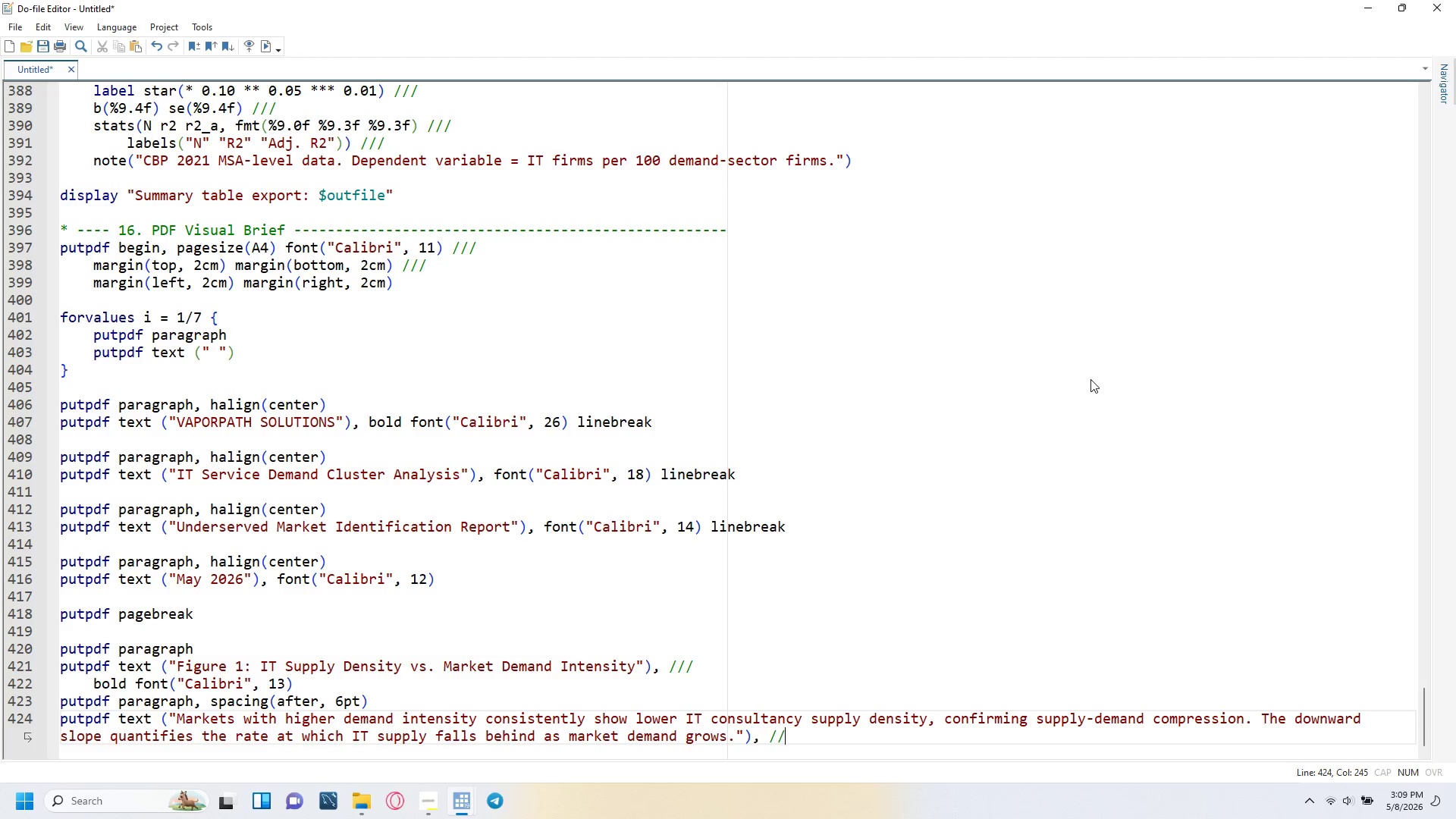 
key(Slash)
 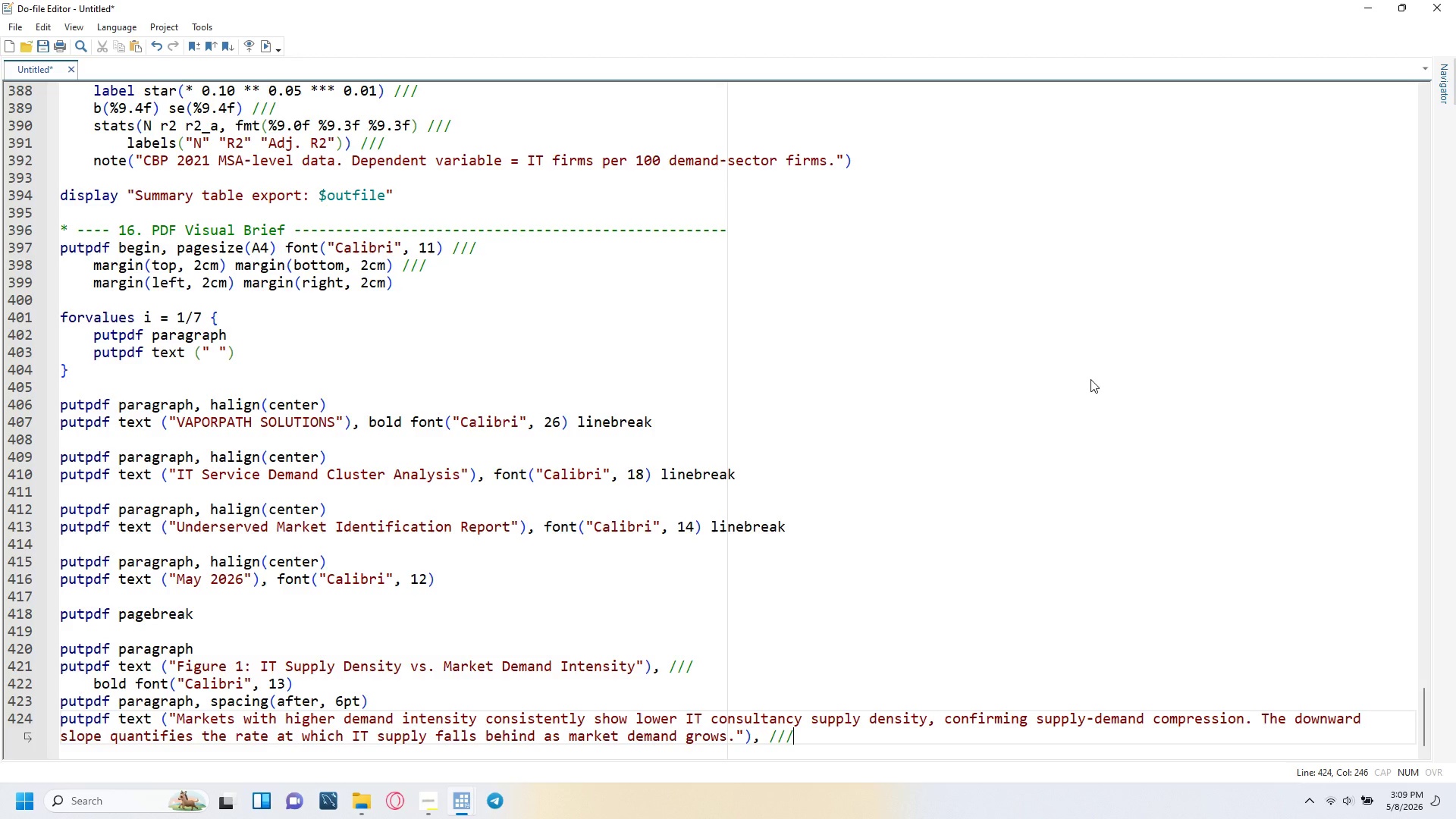 
key(Enter)
 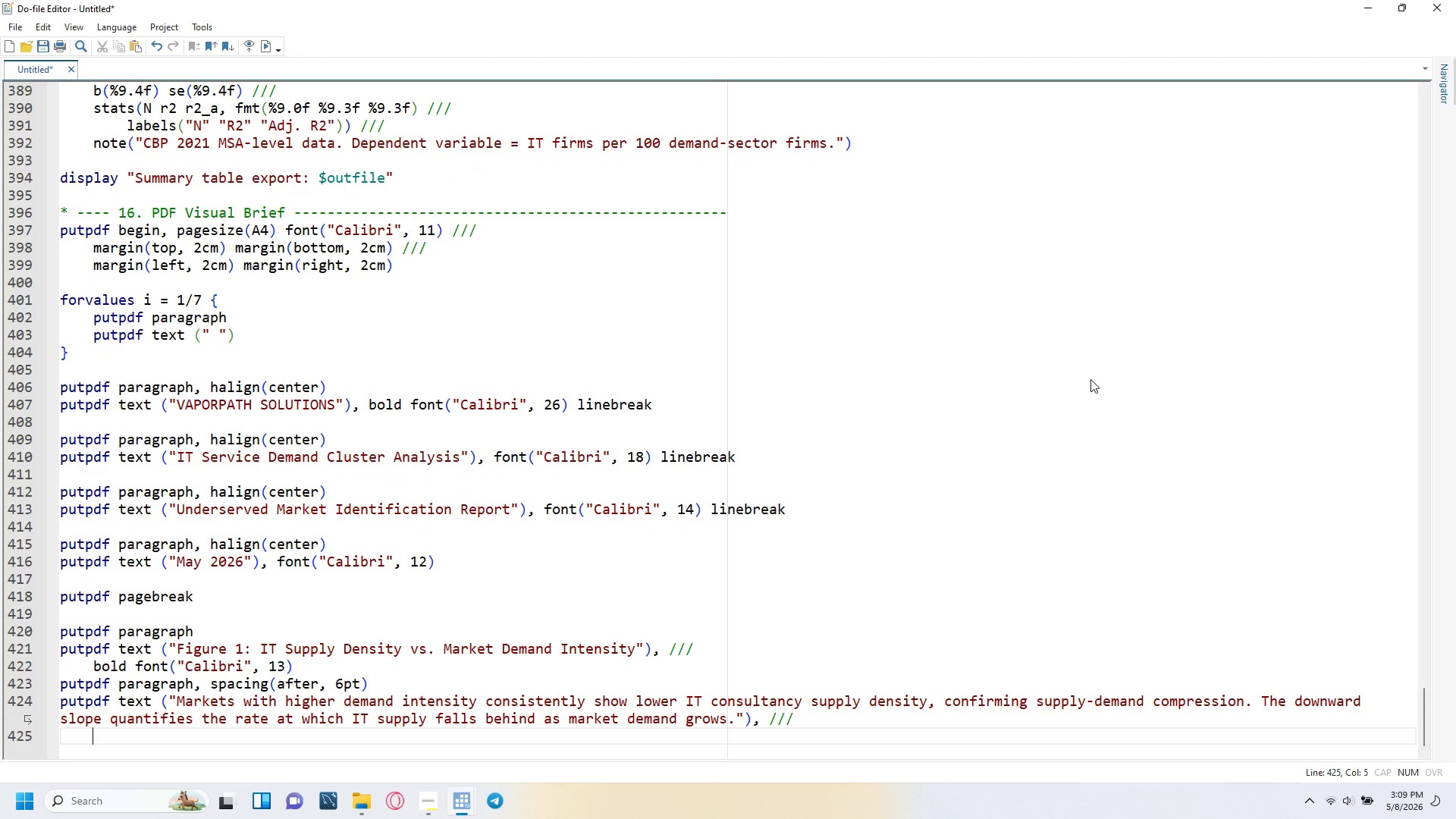 
key(Tab)
type(font9"c)
key(Backspace)
type(Caloi)
key(Backspace)
type(bri)
 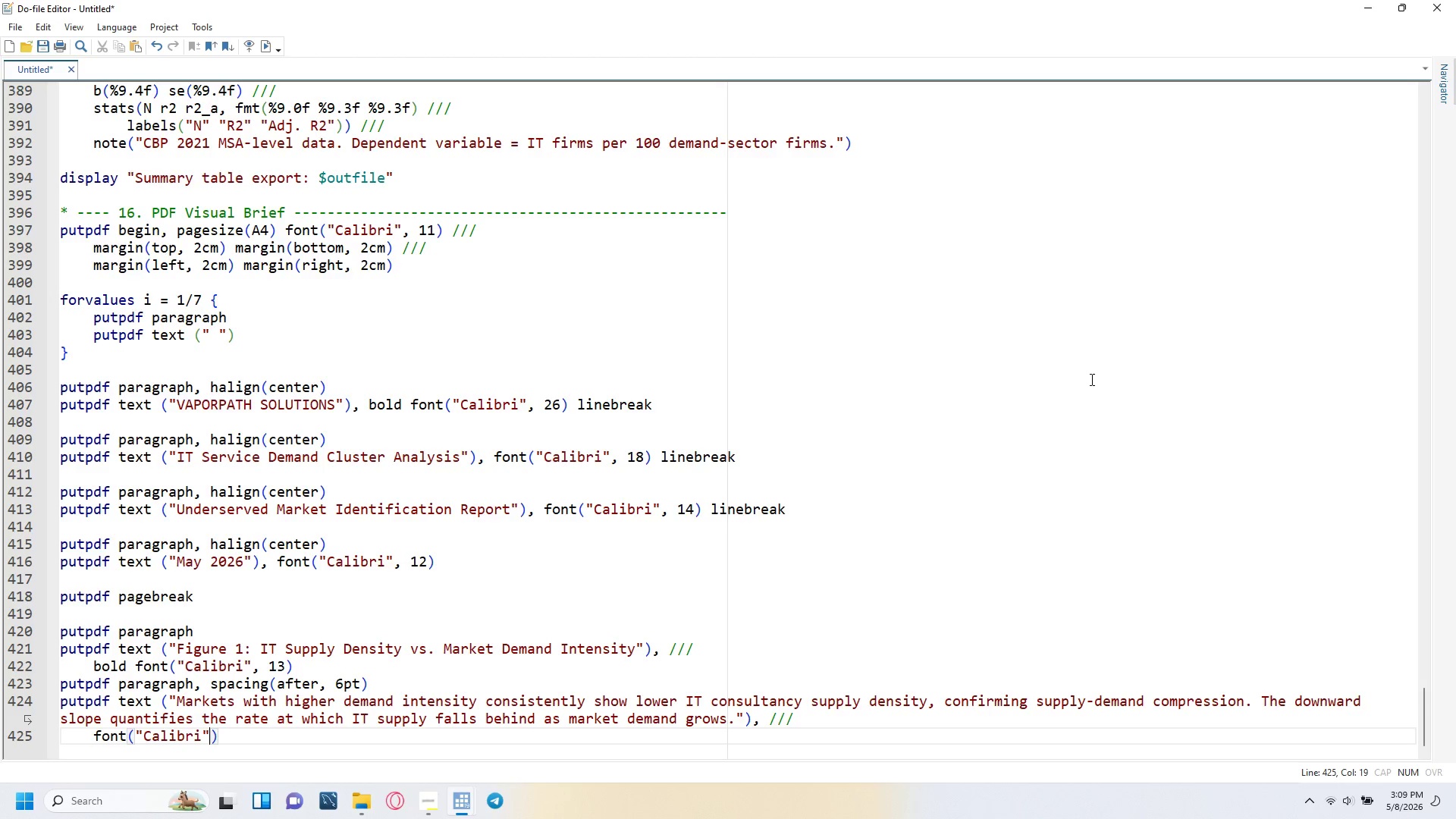 
 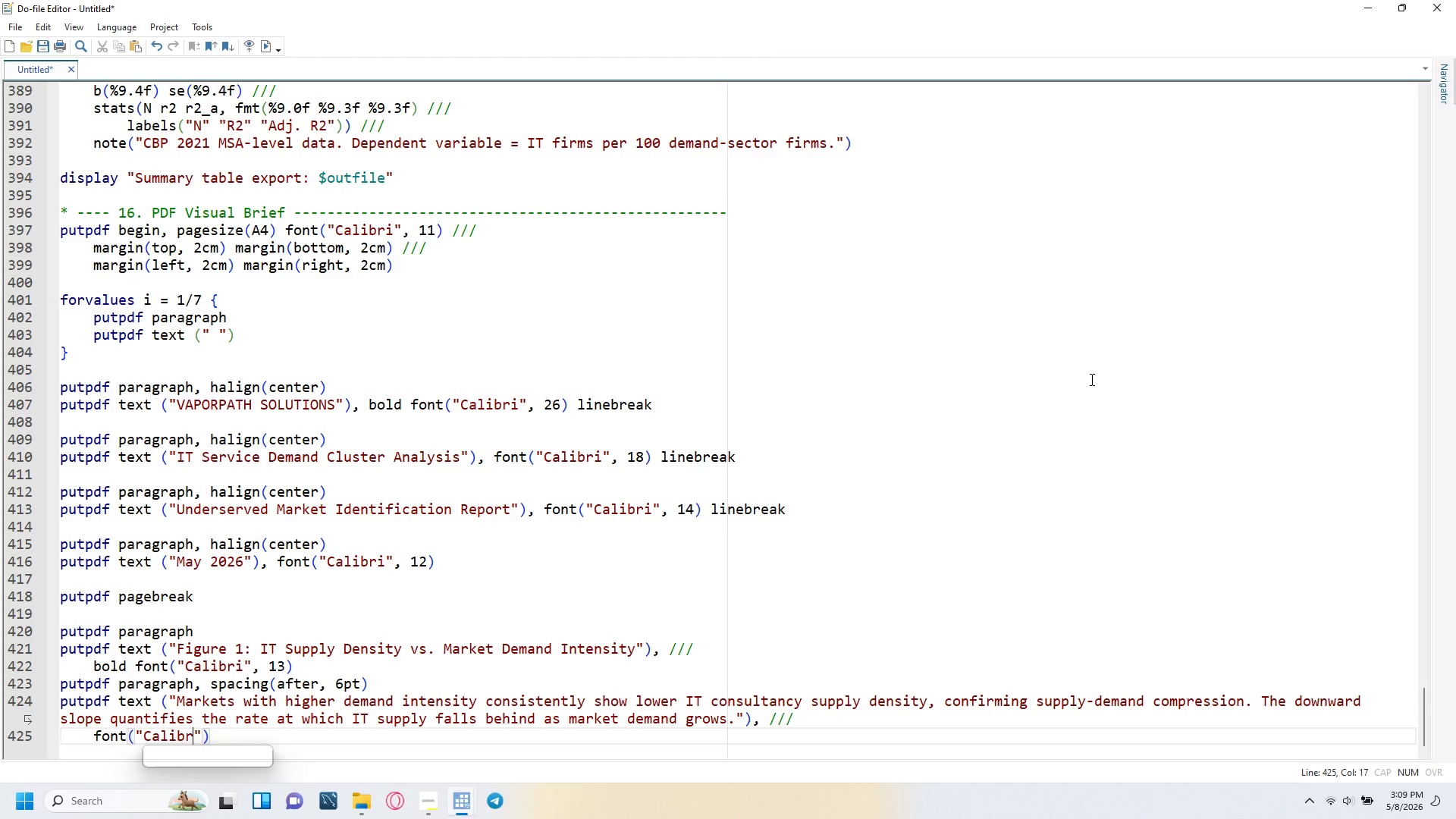 
key(ArrowRight)
 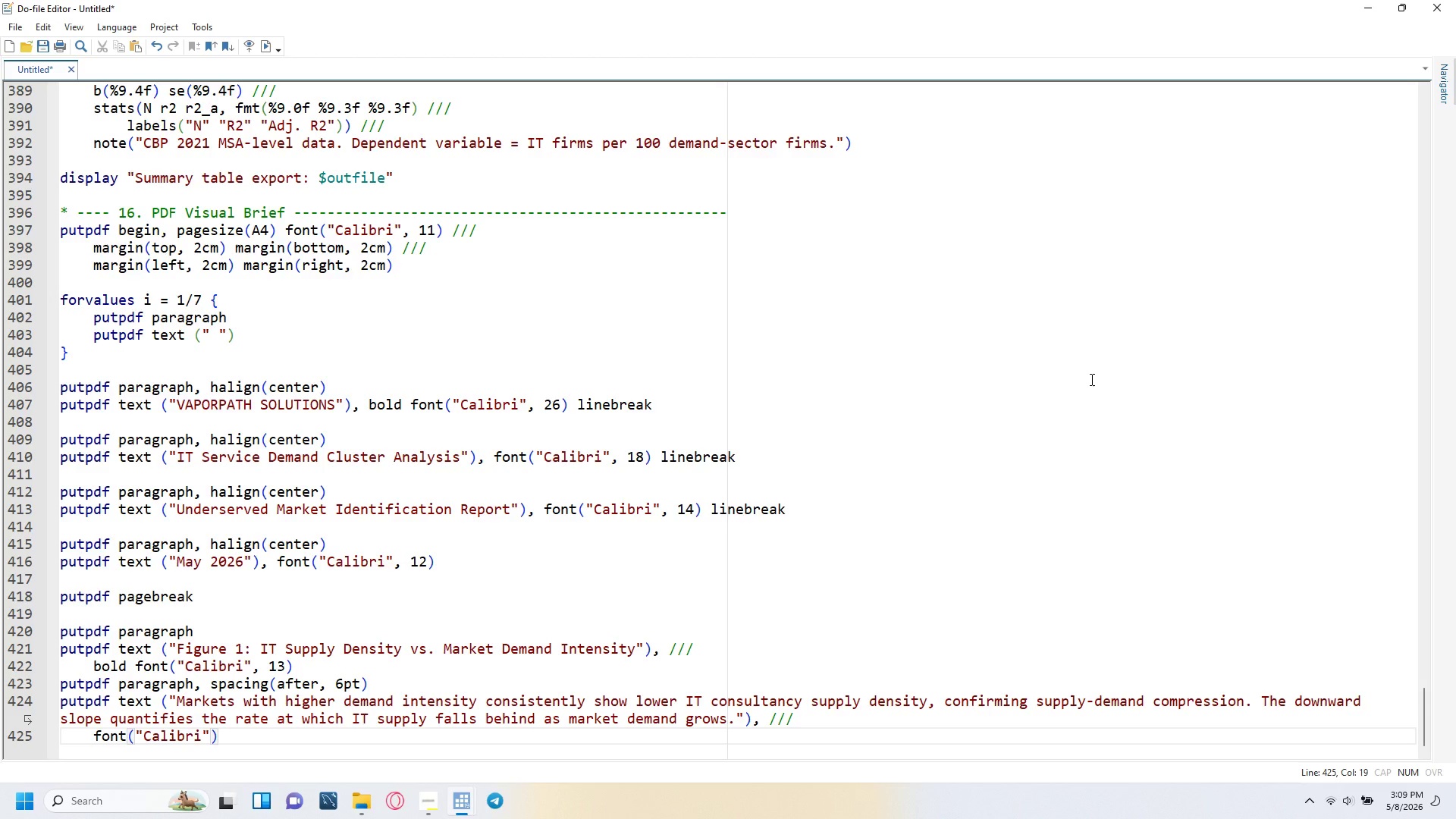 
type(, 10)
 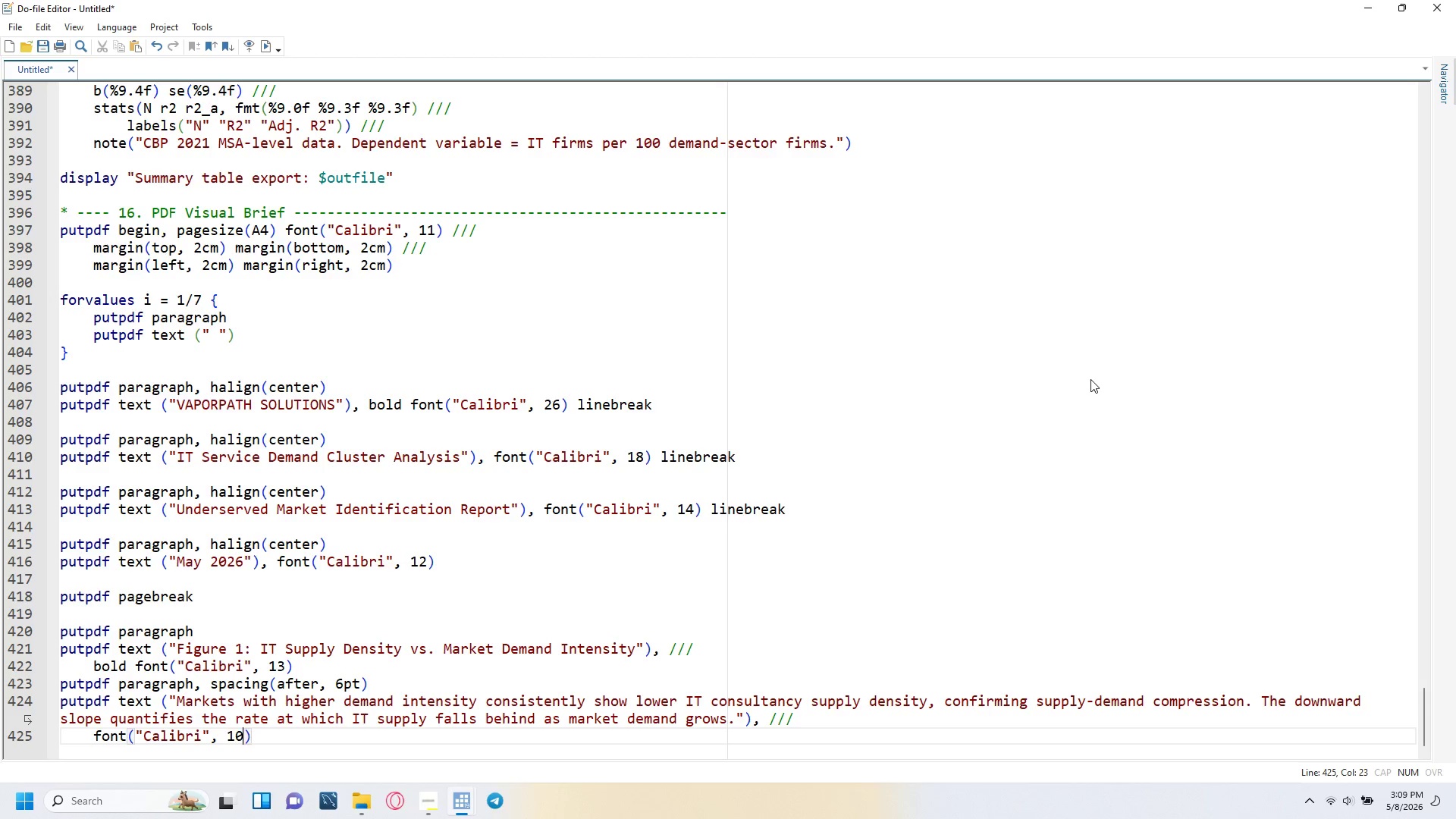 
key(ArrowRight)
 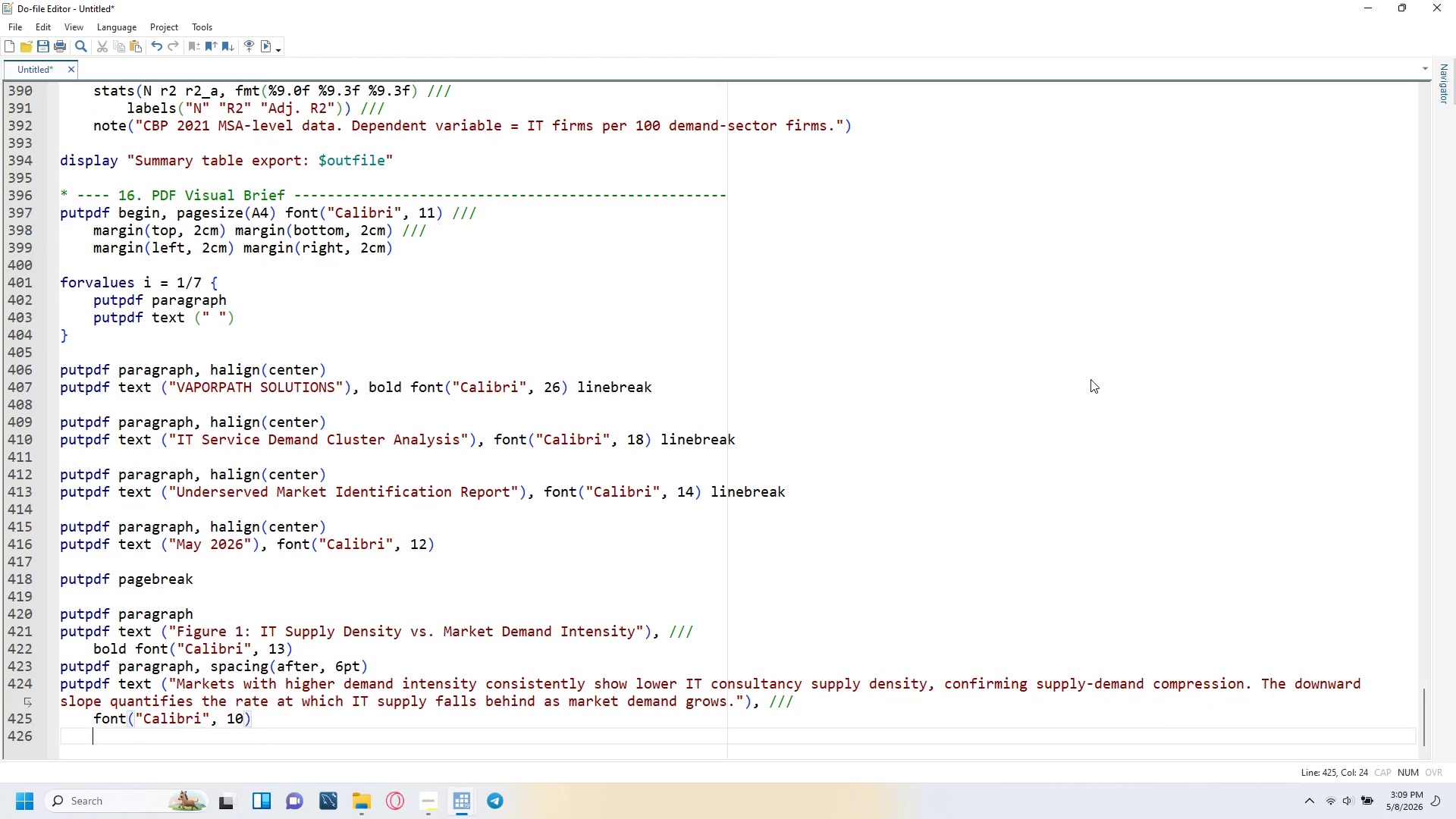 
key(Enter)
 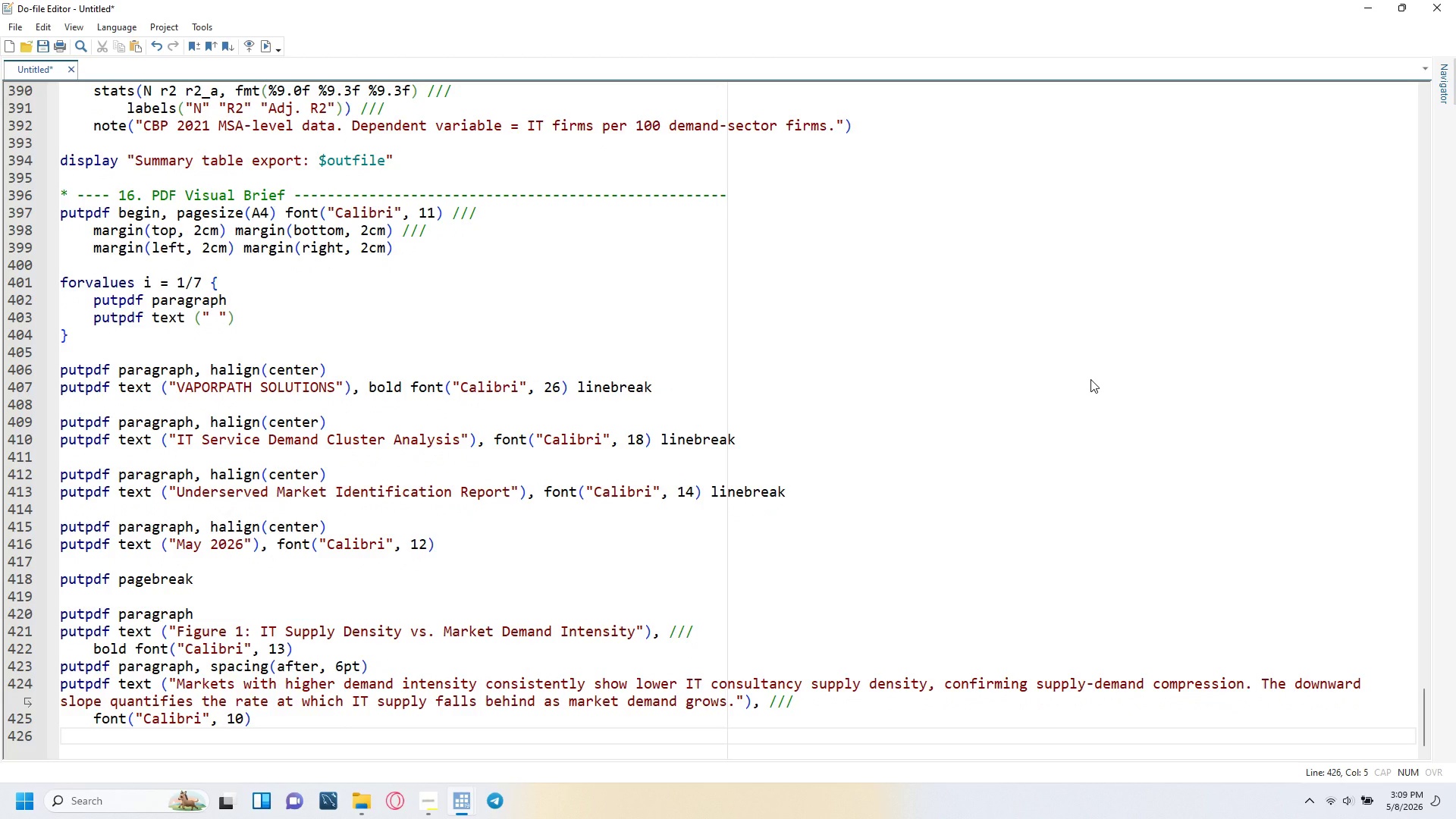 
key(Backspace)
type(putpdf paragraph, spacing(after, 10pt)
 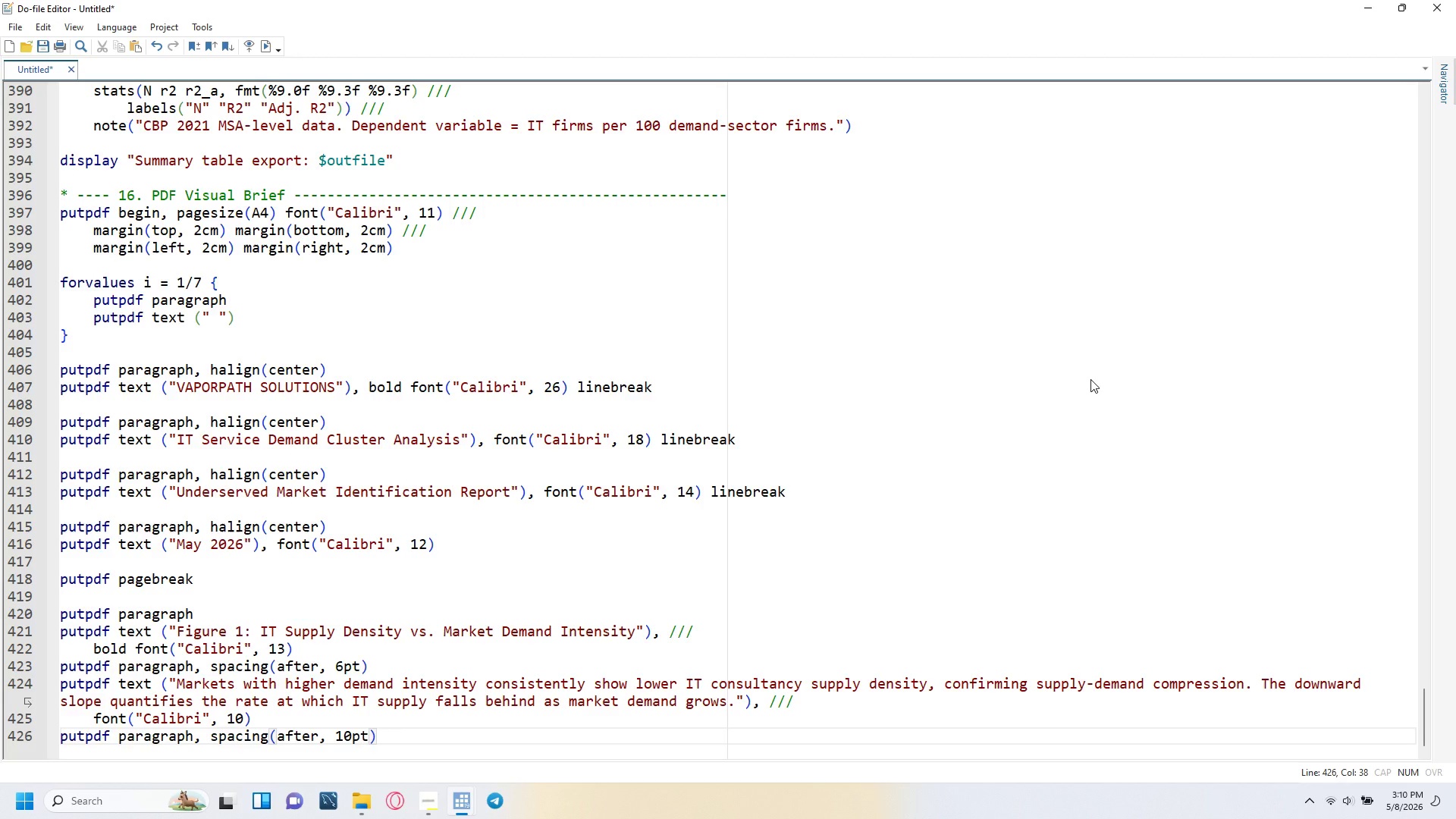 
key(ArrowRight)
 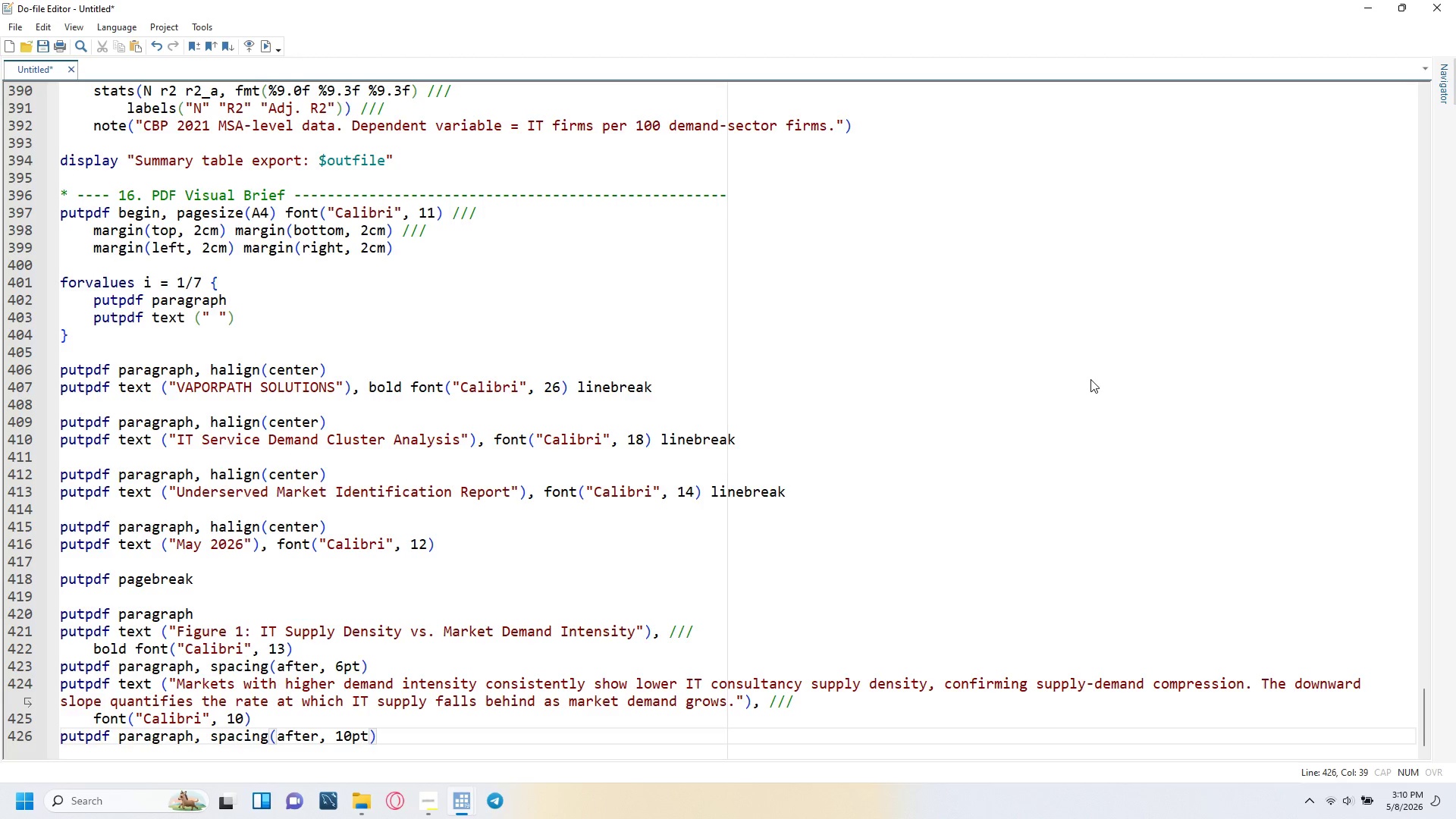 
key(Enter)
 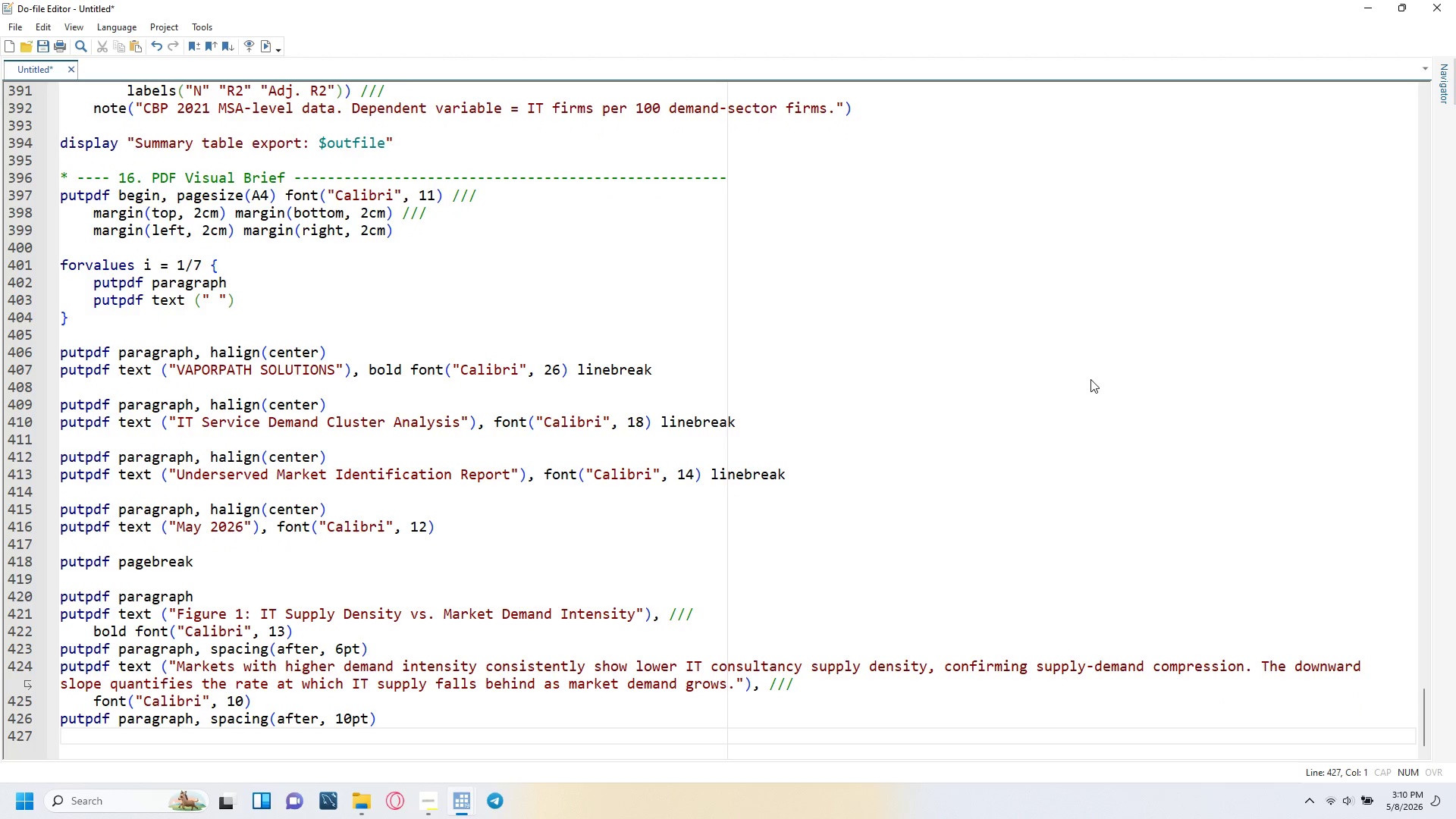 
type(putpdf text (" )
 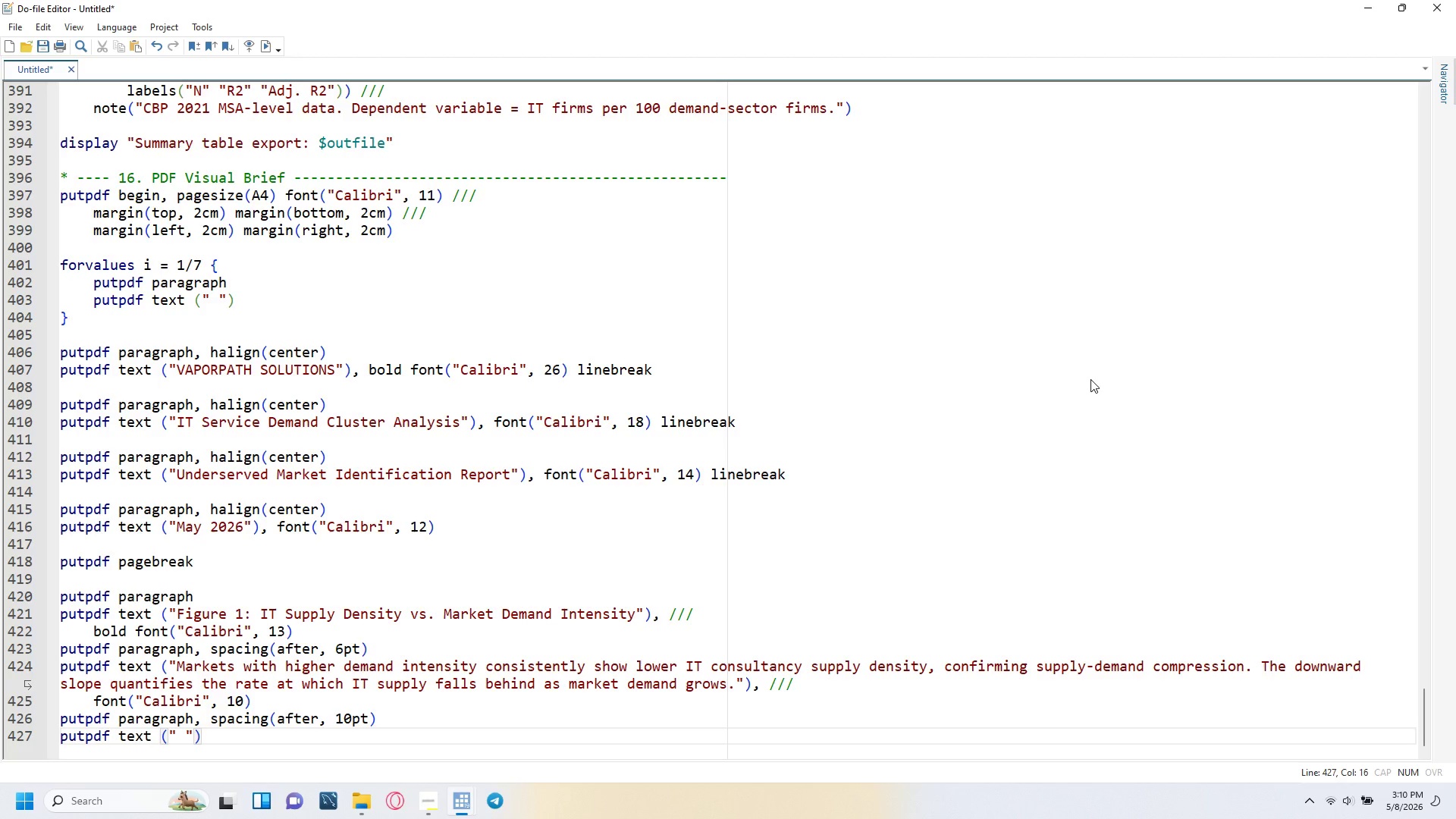 
key(ArrowRight)
 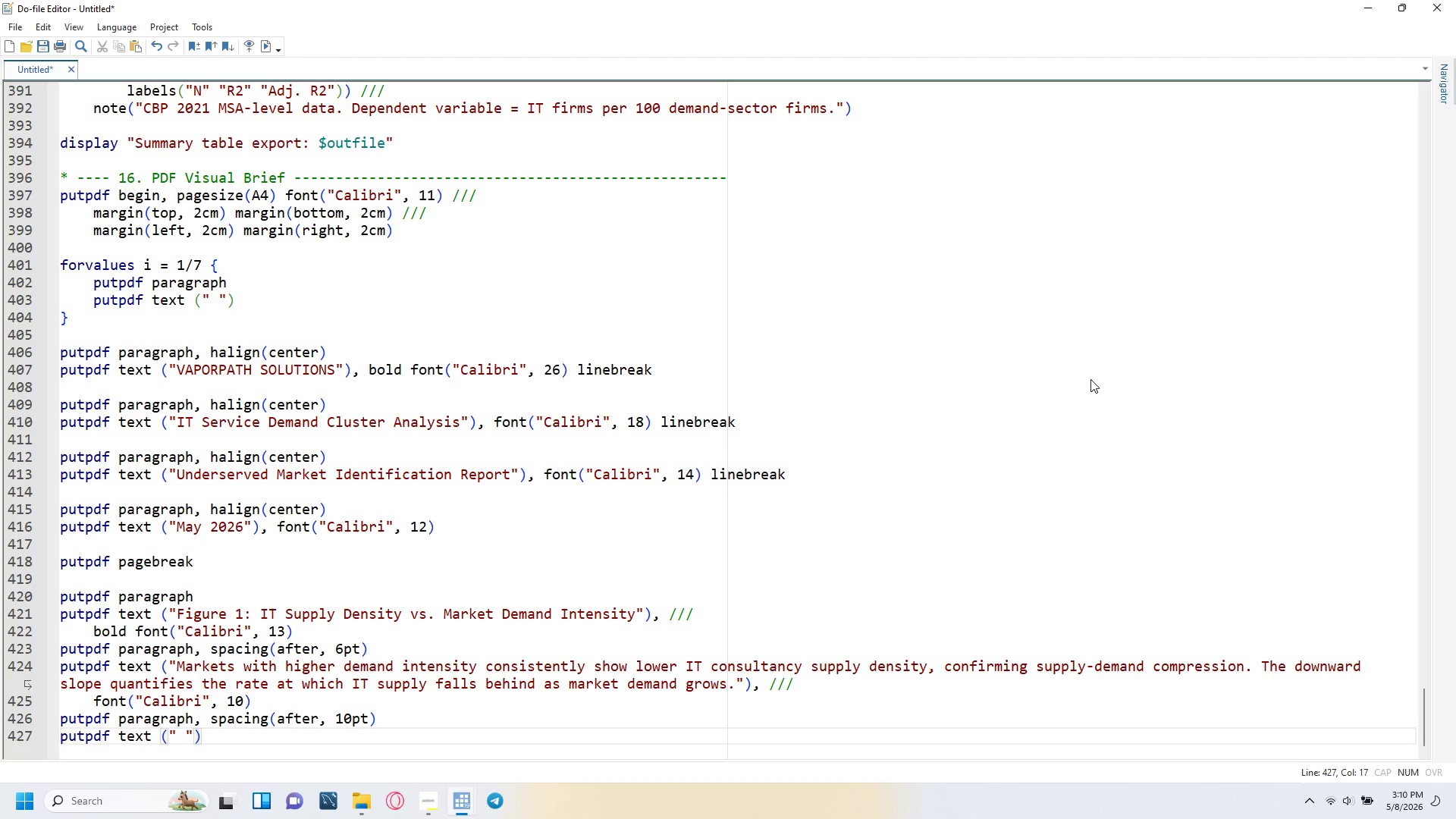 
key(Enter)
 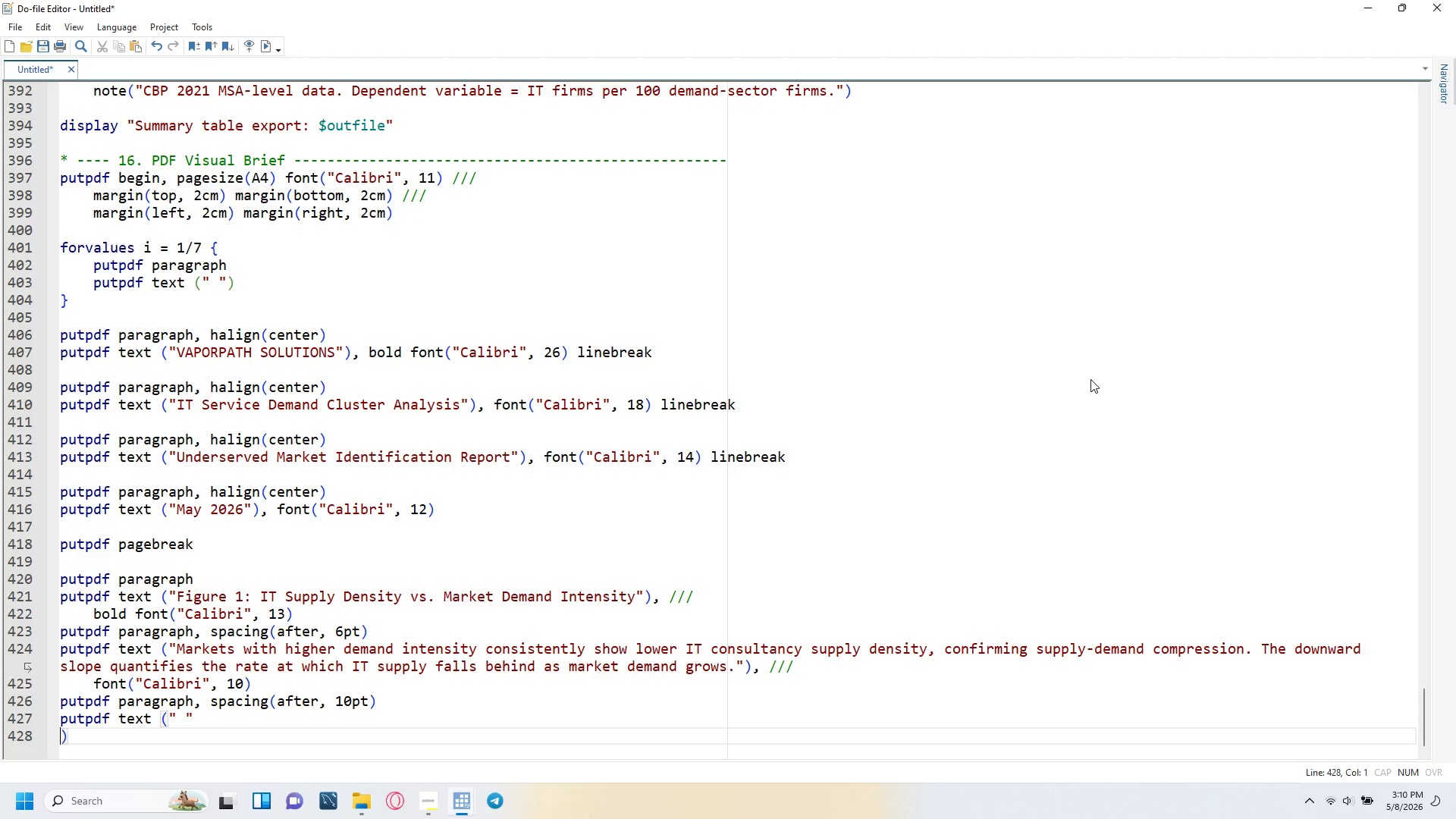 
key(Control+ControlLeft)
 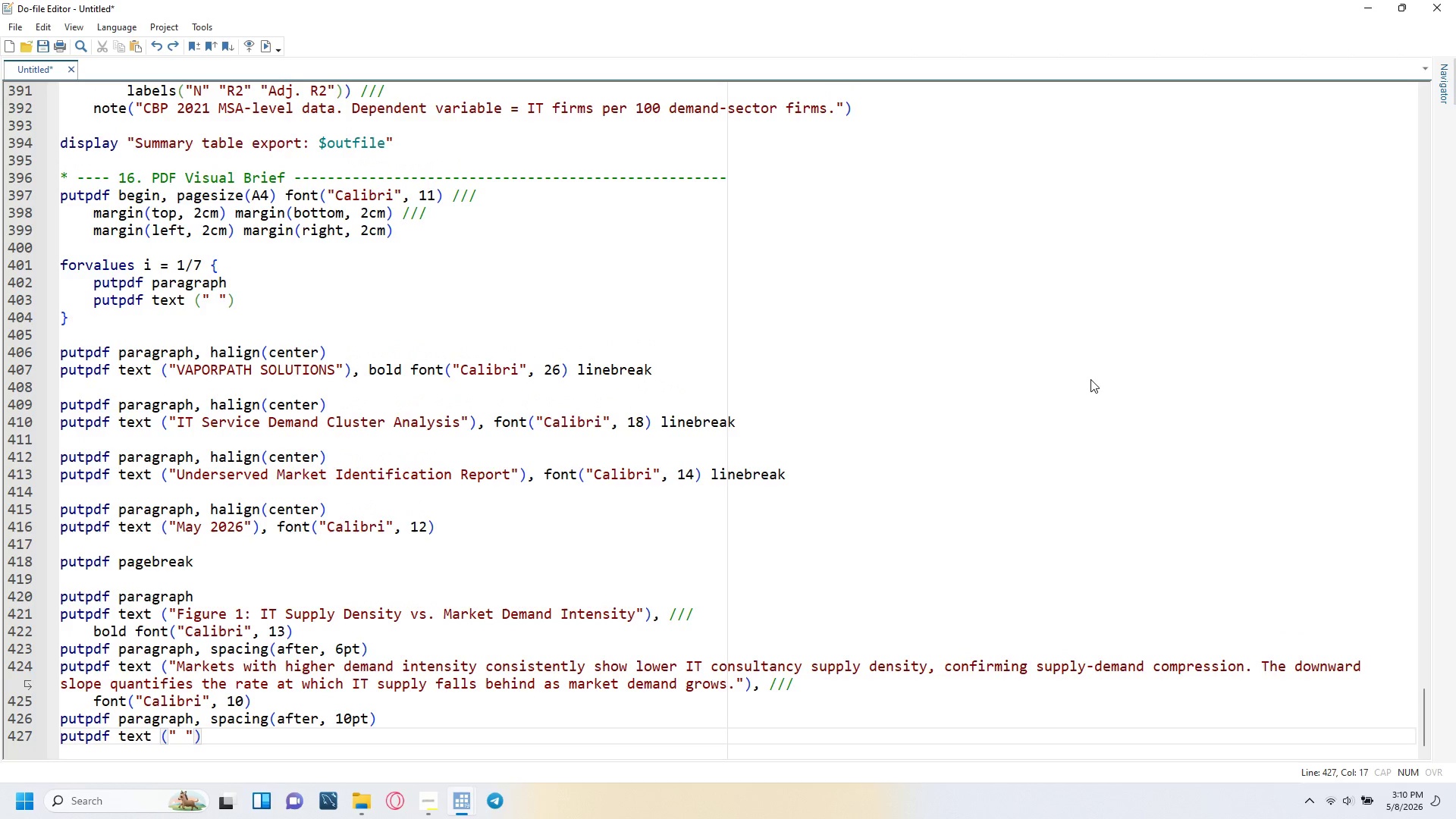 
key(Control+Z)
 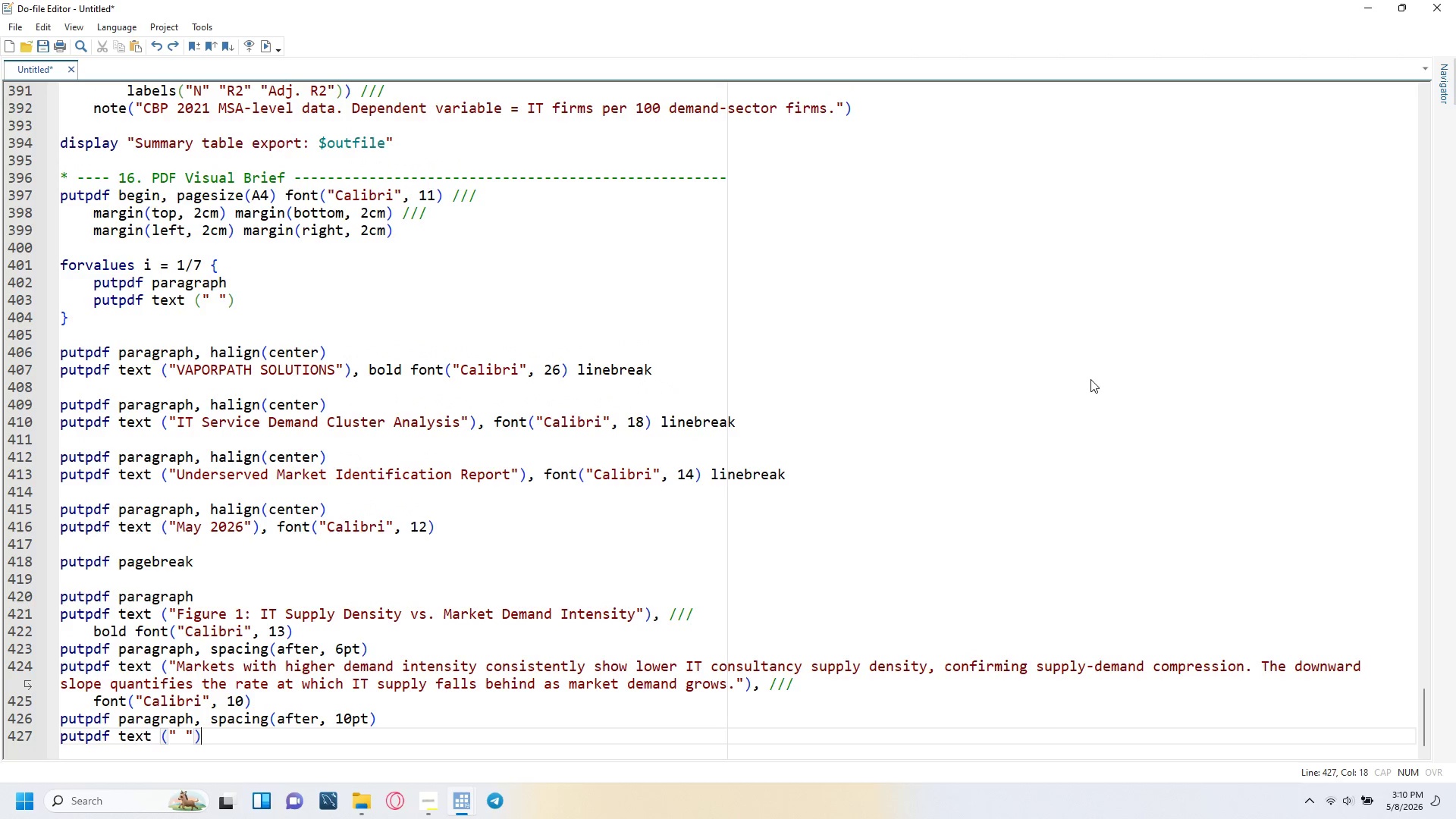 
key(ArrowRight)
 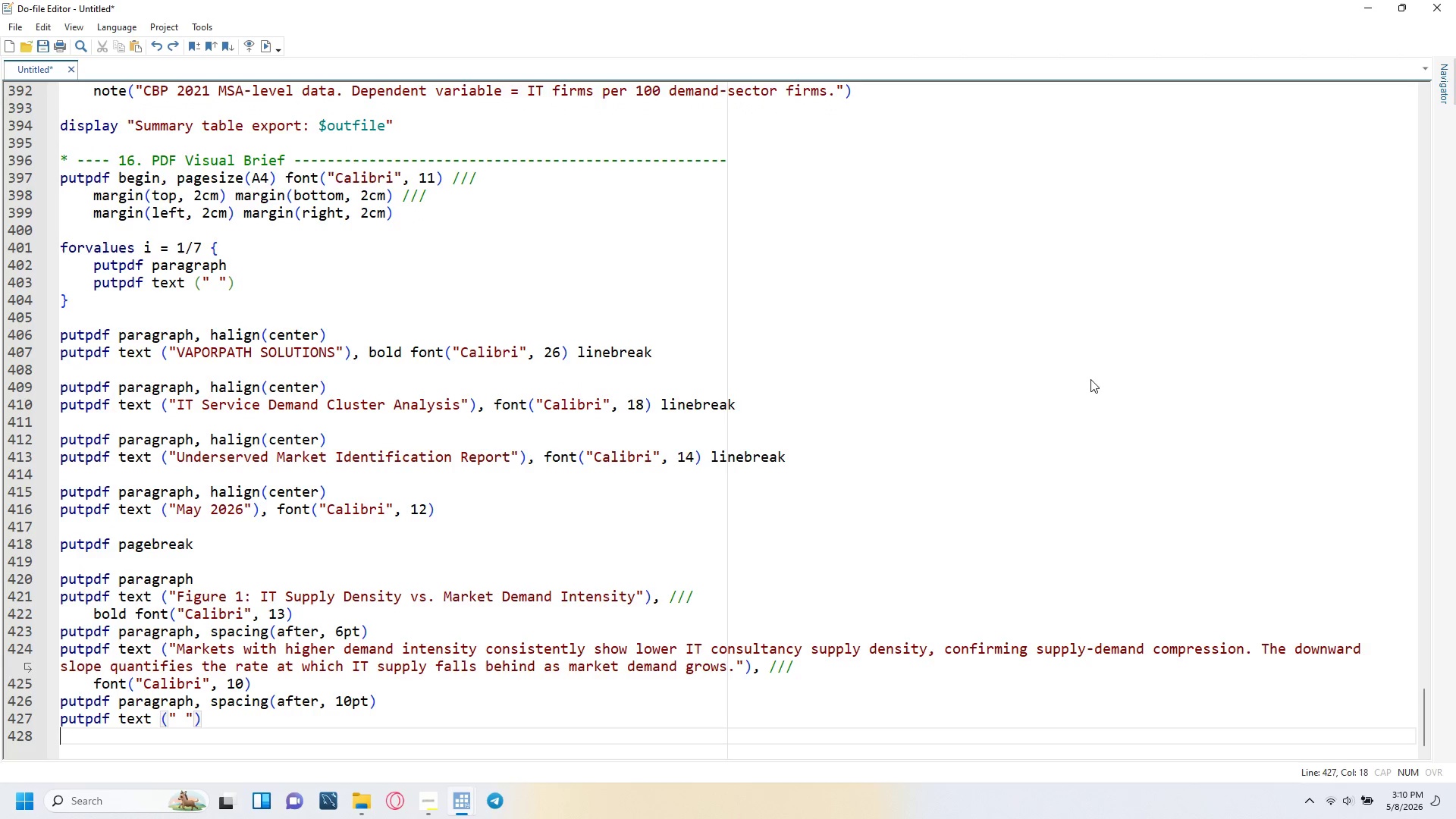 
key(Enter)
 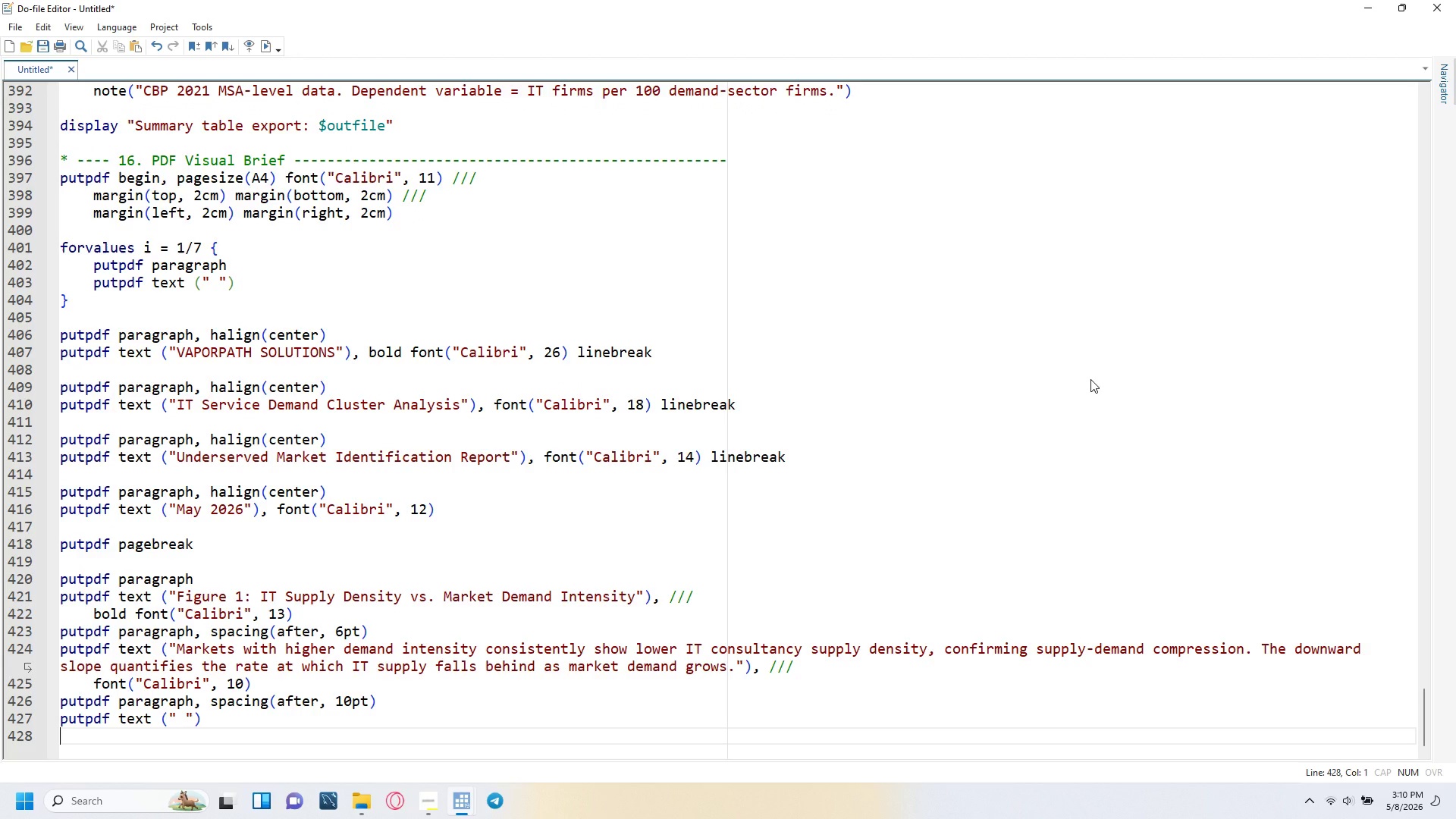 
type(pd)
key(Backspace)
type(utpdf image "fig1)
key(Tab)
type(.png)
 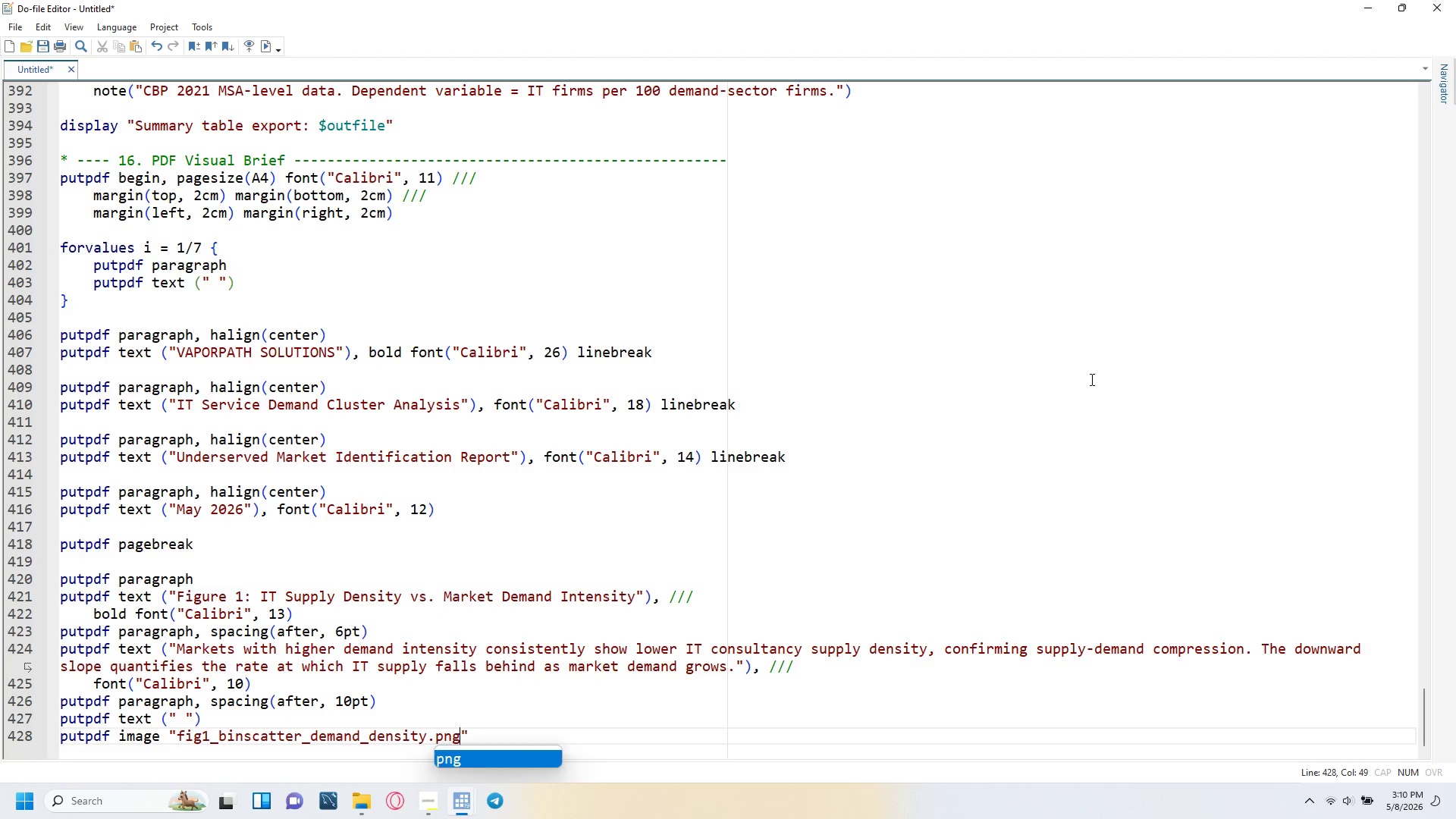 
key(ArrowRight)
 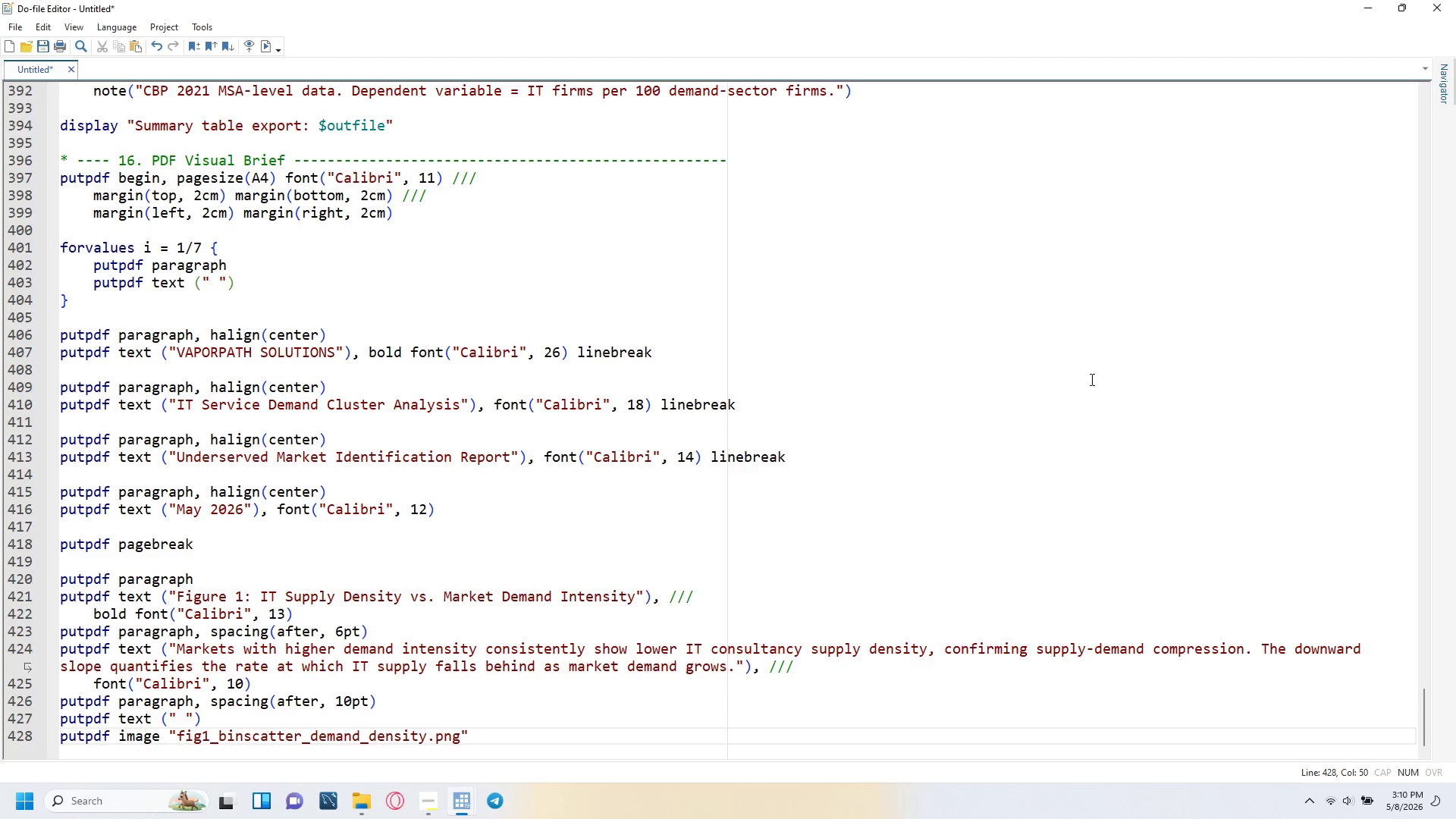 
type(, width(15com)
key(Backspace)
key(Backspace)
type(m)
 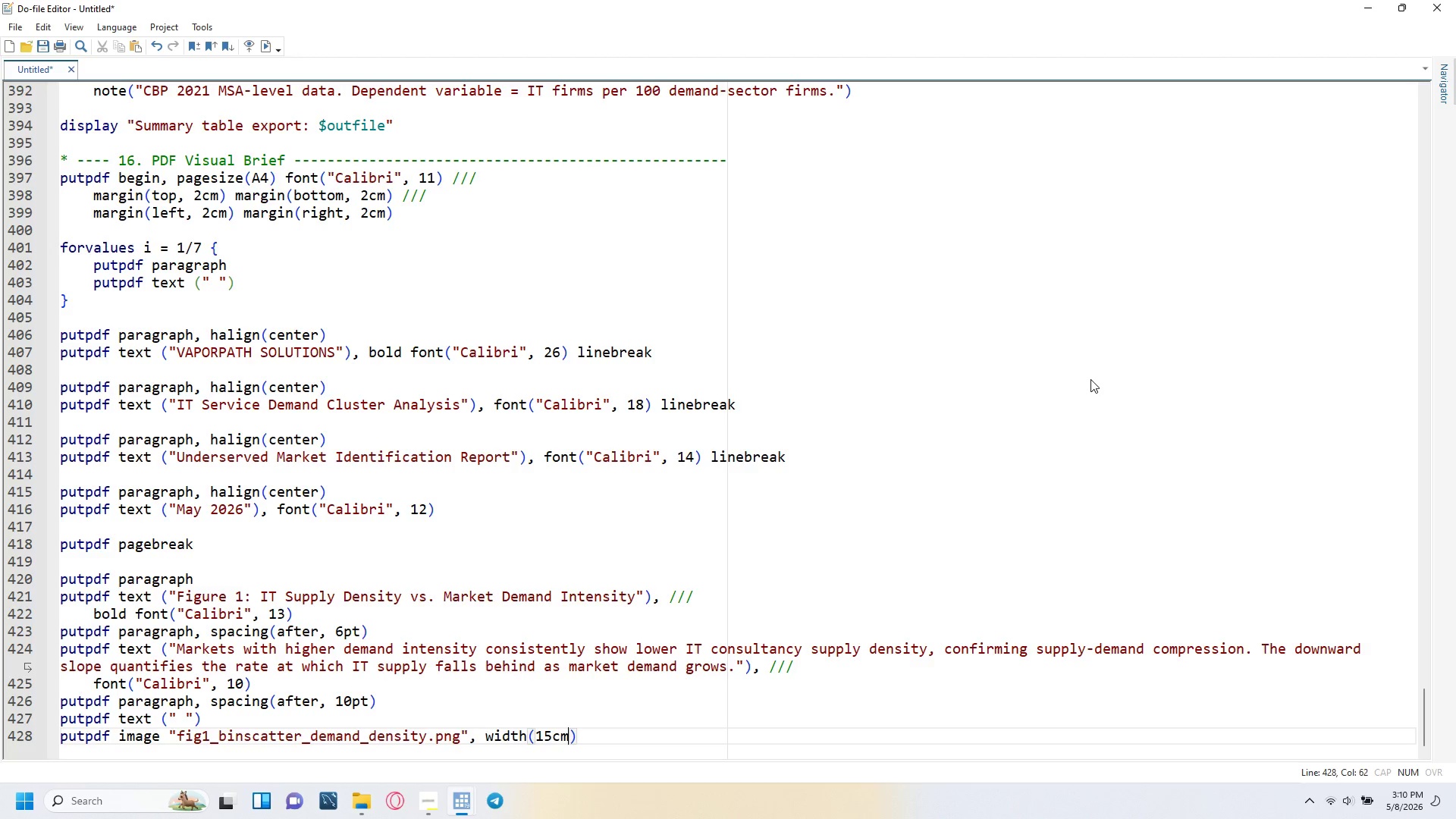 
key(ArrowRight)
 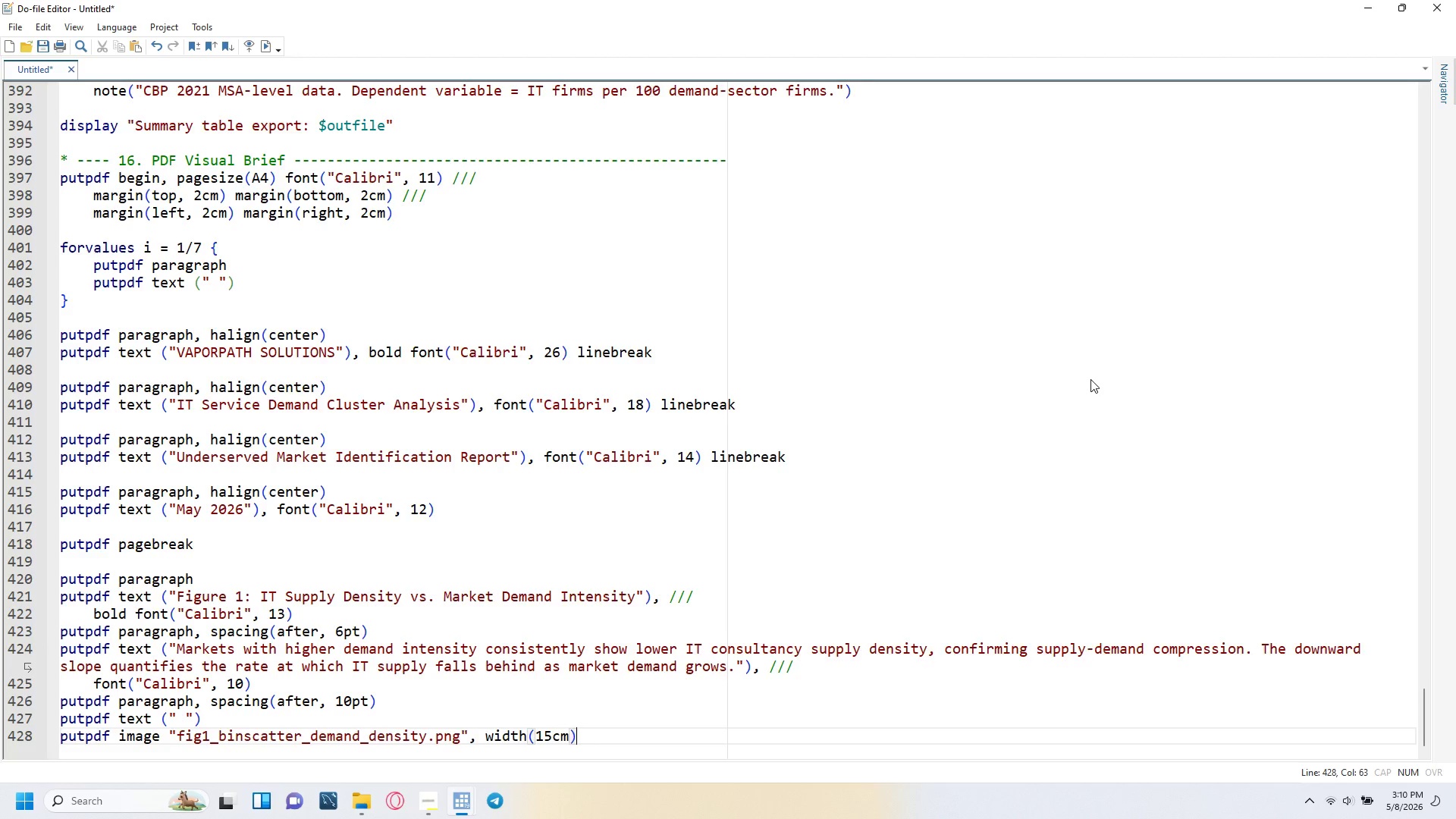 
key(Enter)
 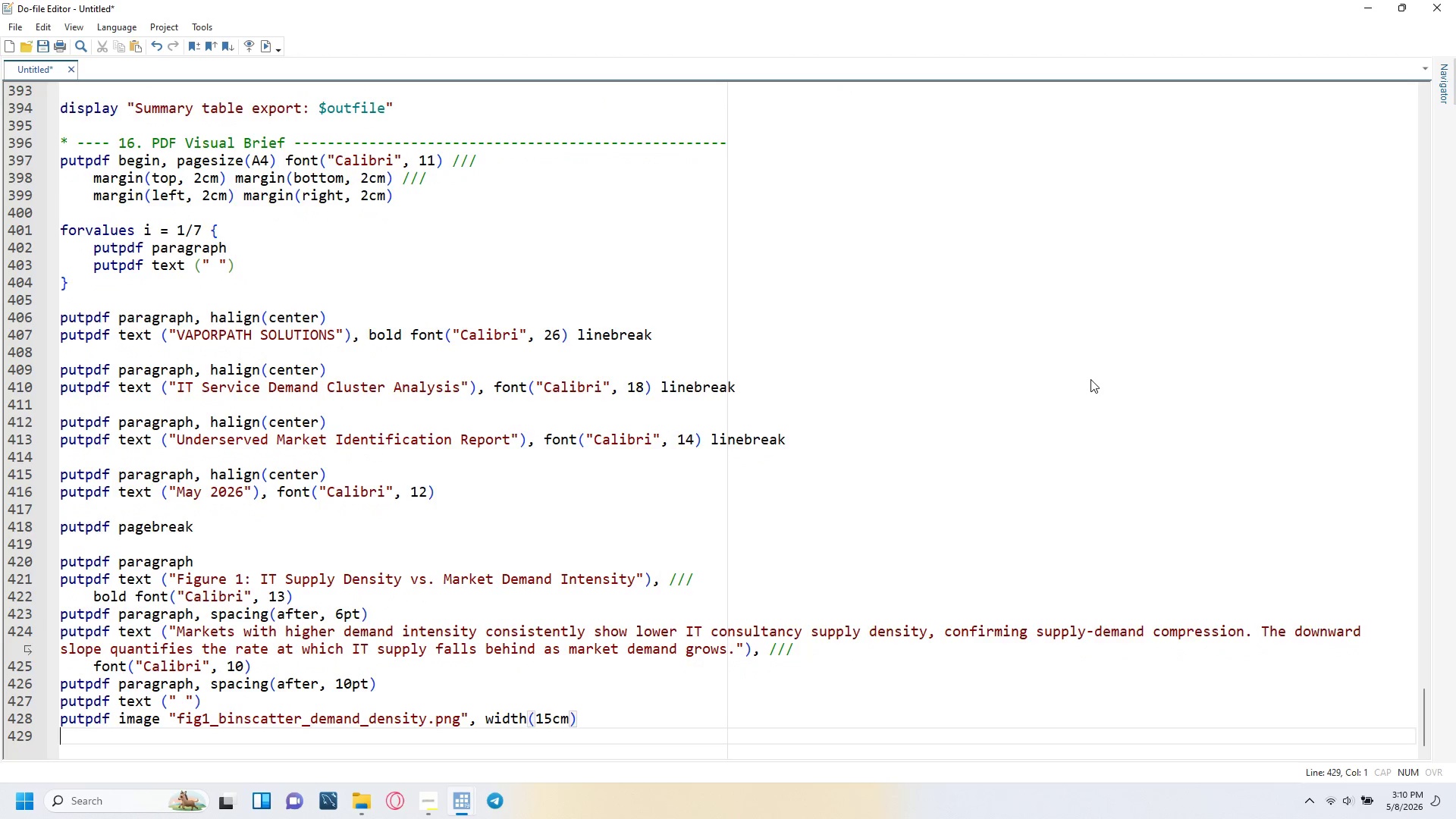 
key(Enter)
 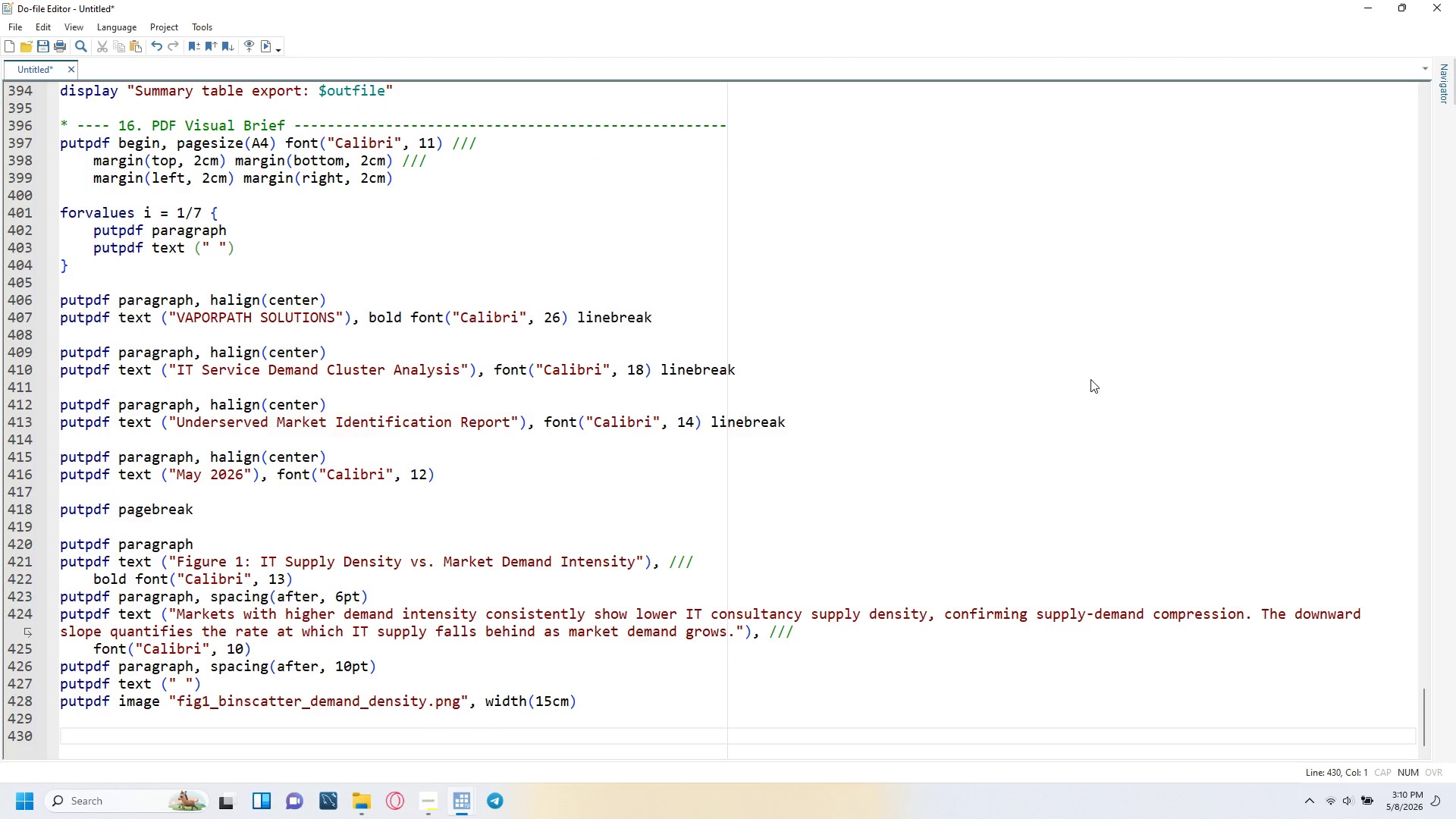 
type(putpdf pa)
 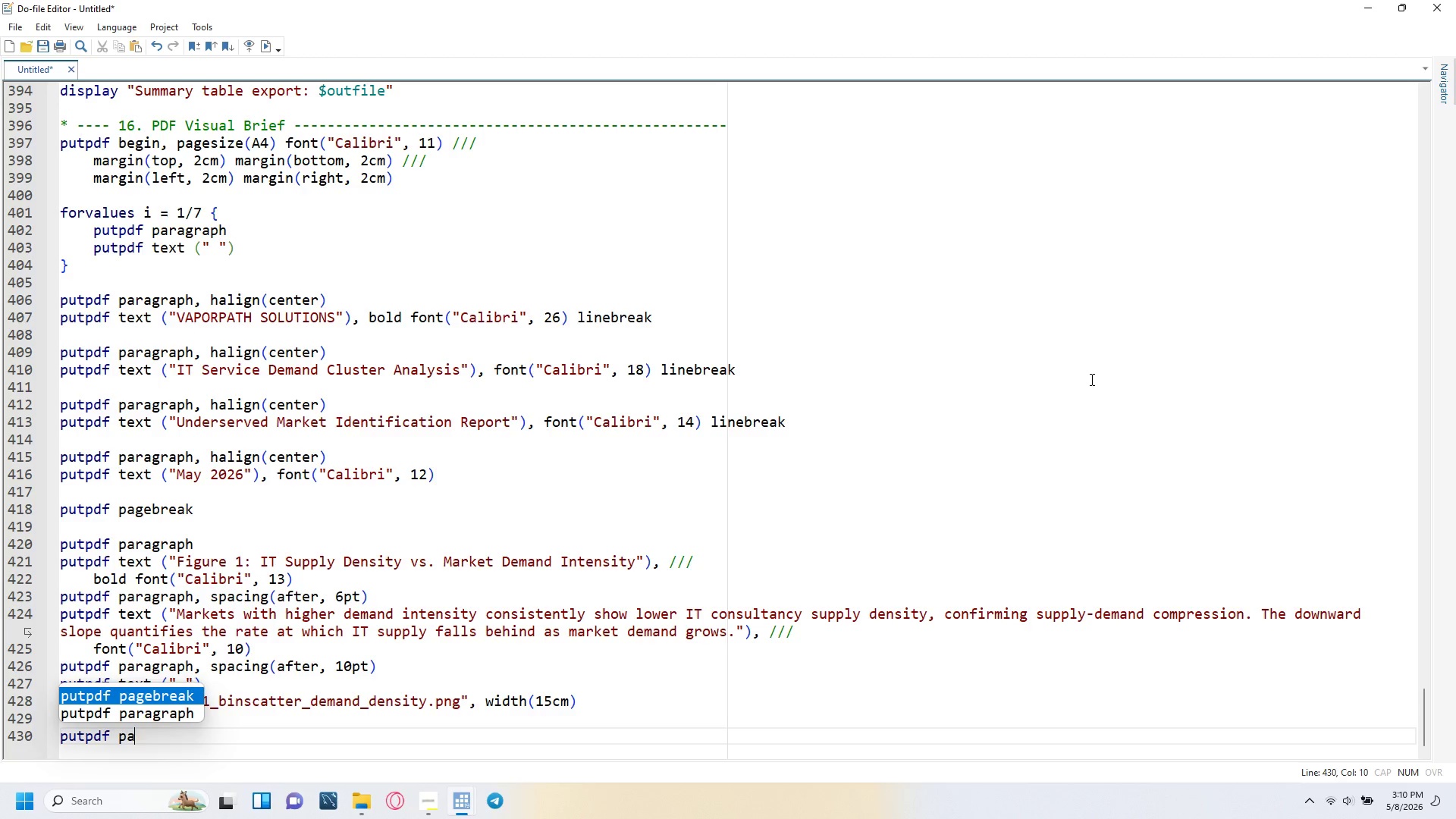 
key(ArrowDown)
 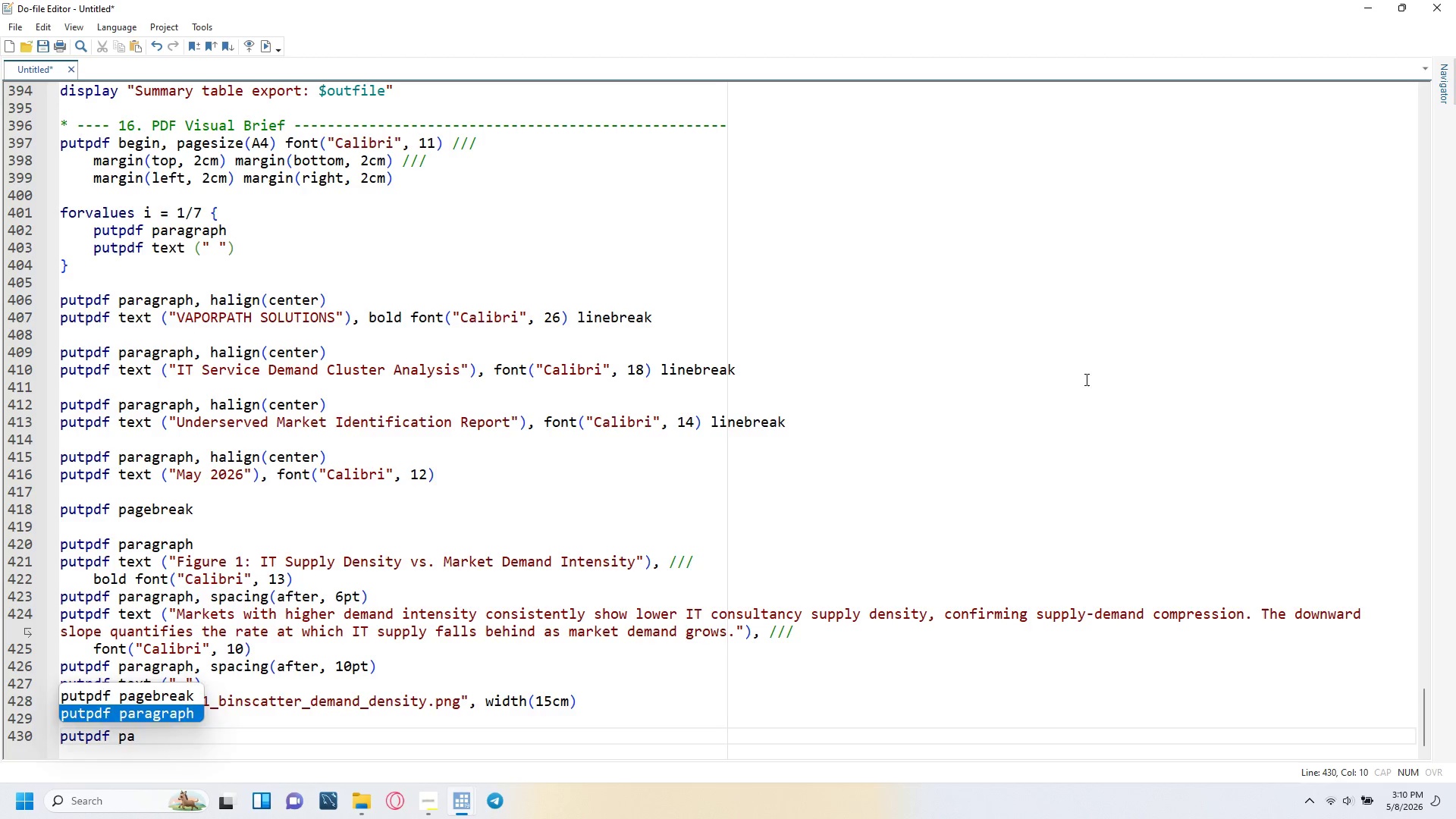 
key(Tab)
 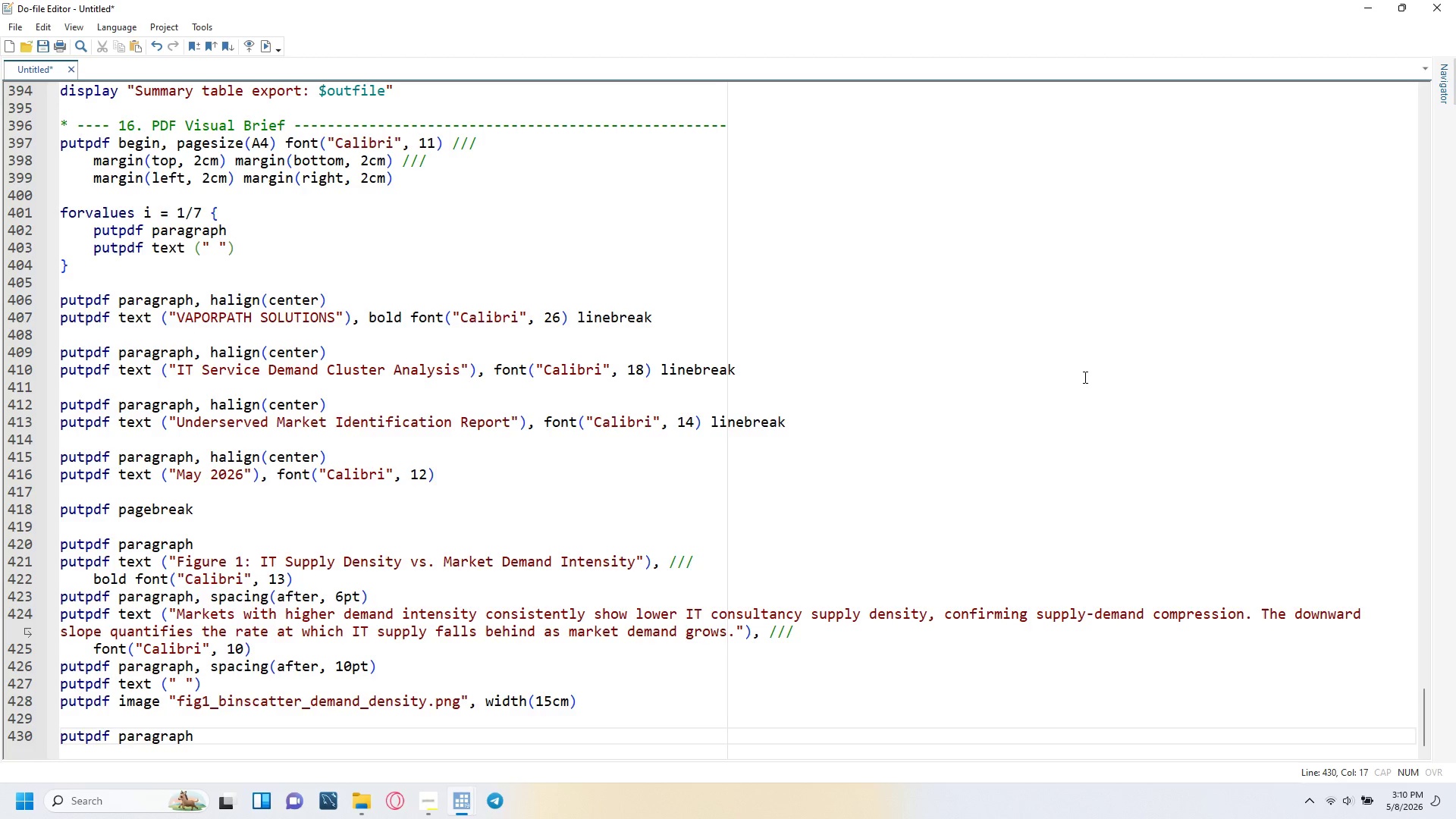 
key(Enter)
 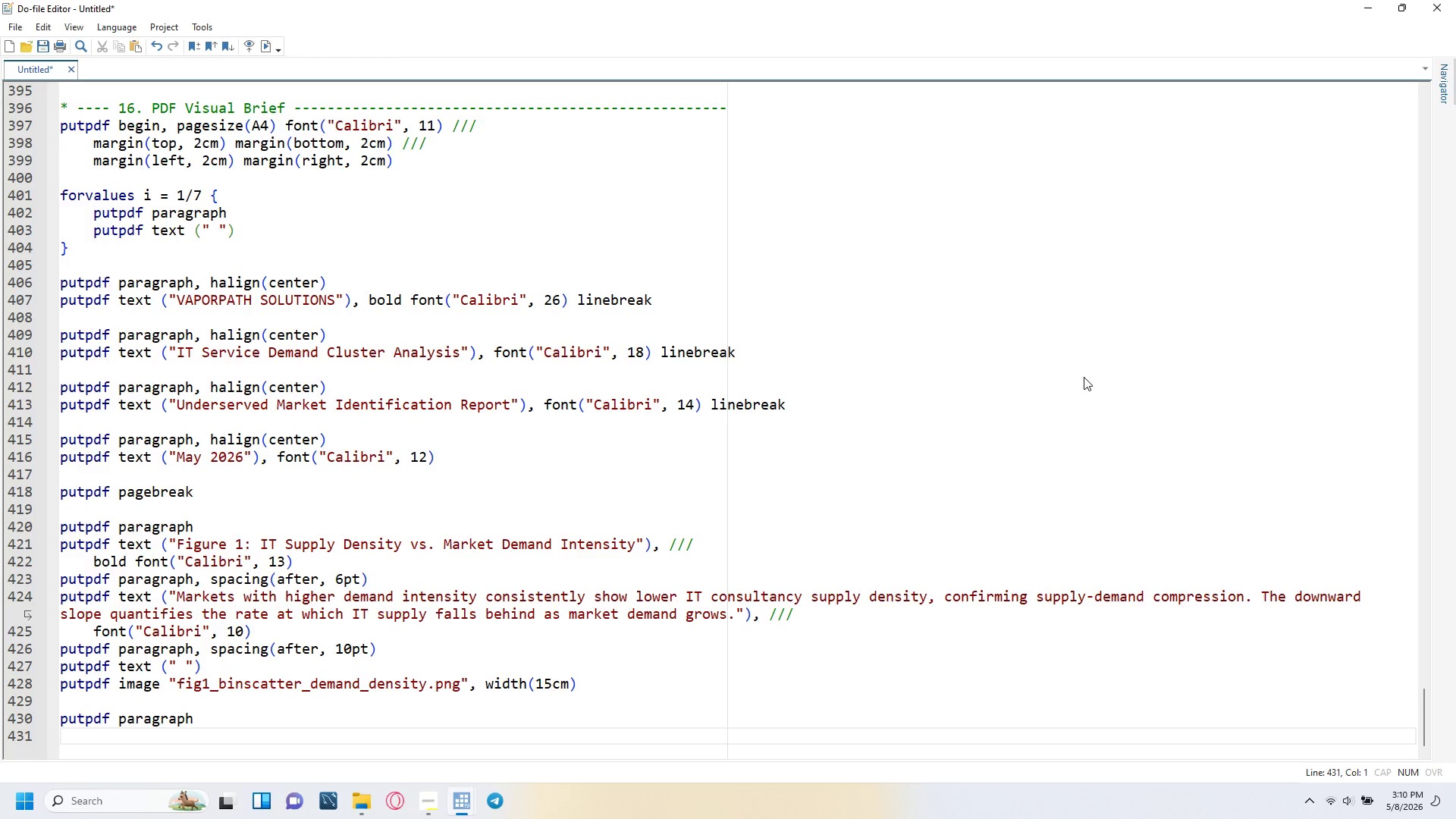 
type(putpdf text ("Fig)
key(Tab)
type( 2: Reg)
key(Tab)
type( Coef)
key(Tab)
type(s _ )
key(Backspace)
key(Backspace)
type(-= )
key(Backspace)
key(Backspace)
type( Predictors of IT u)
key(Backspace)
type(Supply Density)
 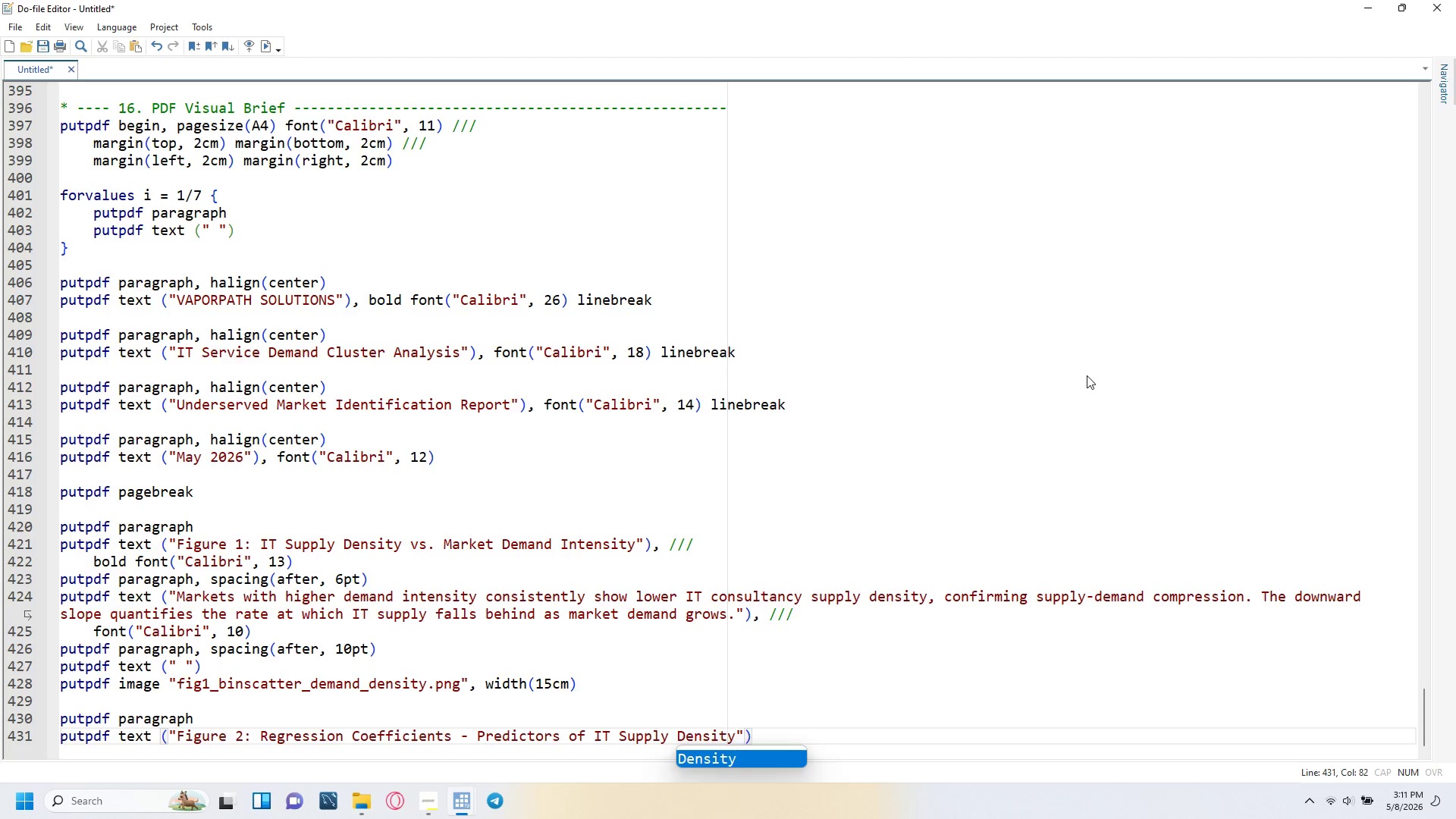 
key(ArrowRight)
 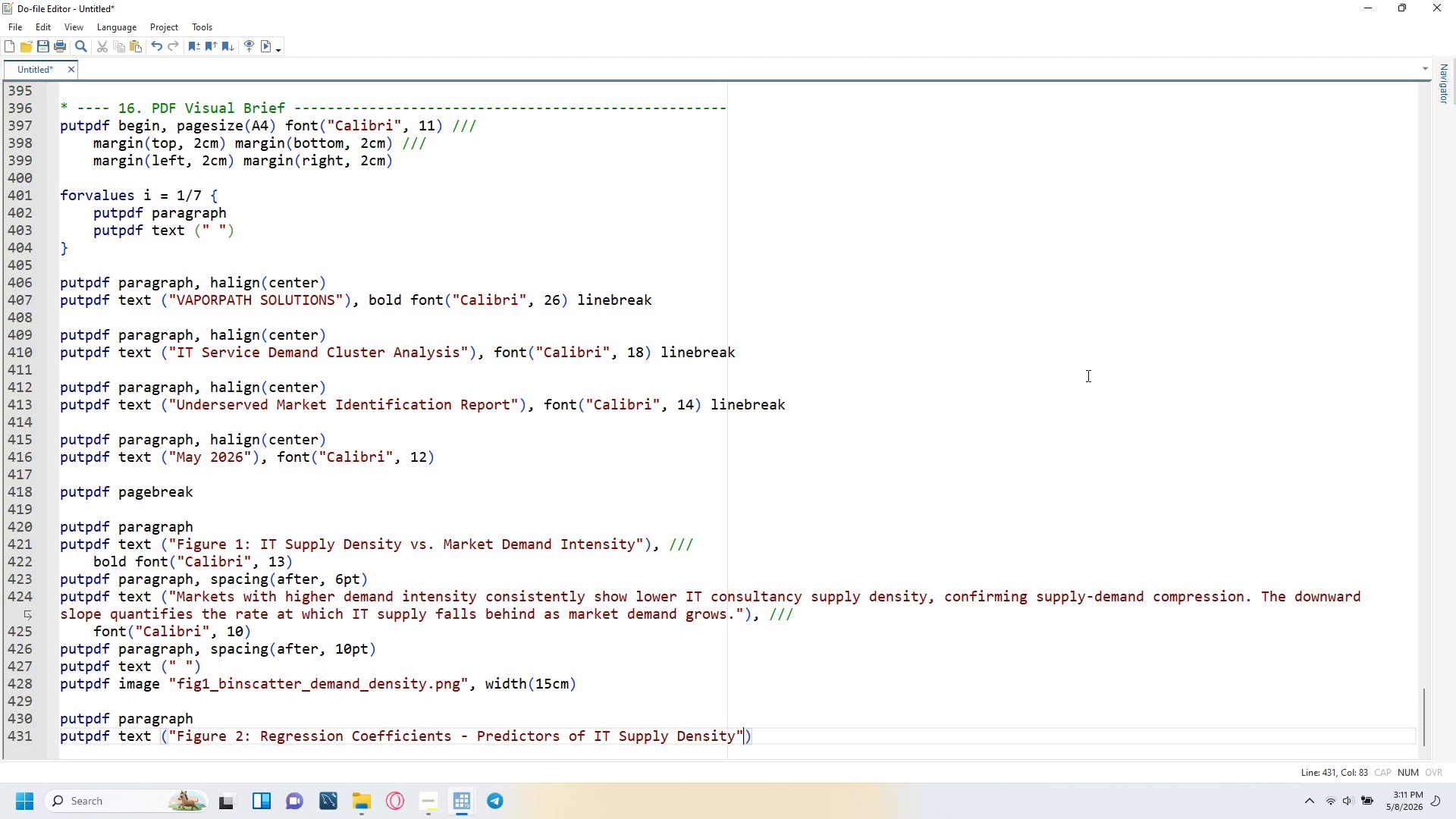 
key(Comma)
 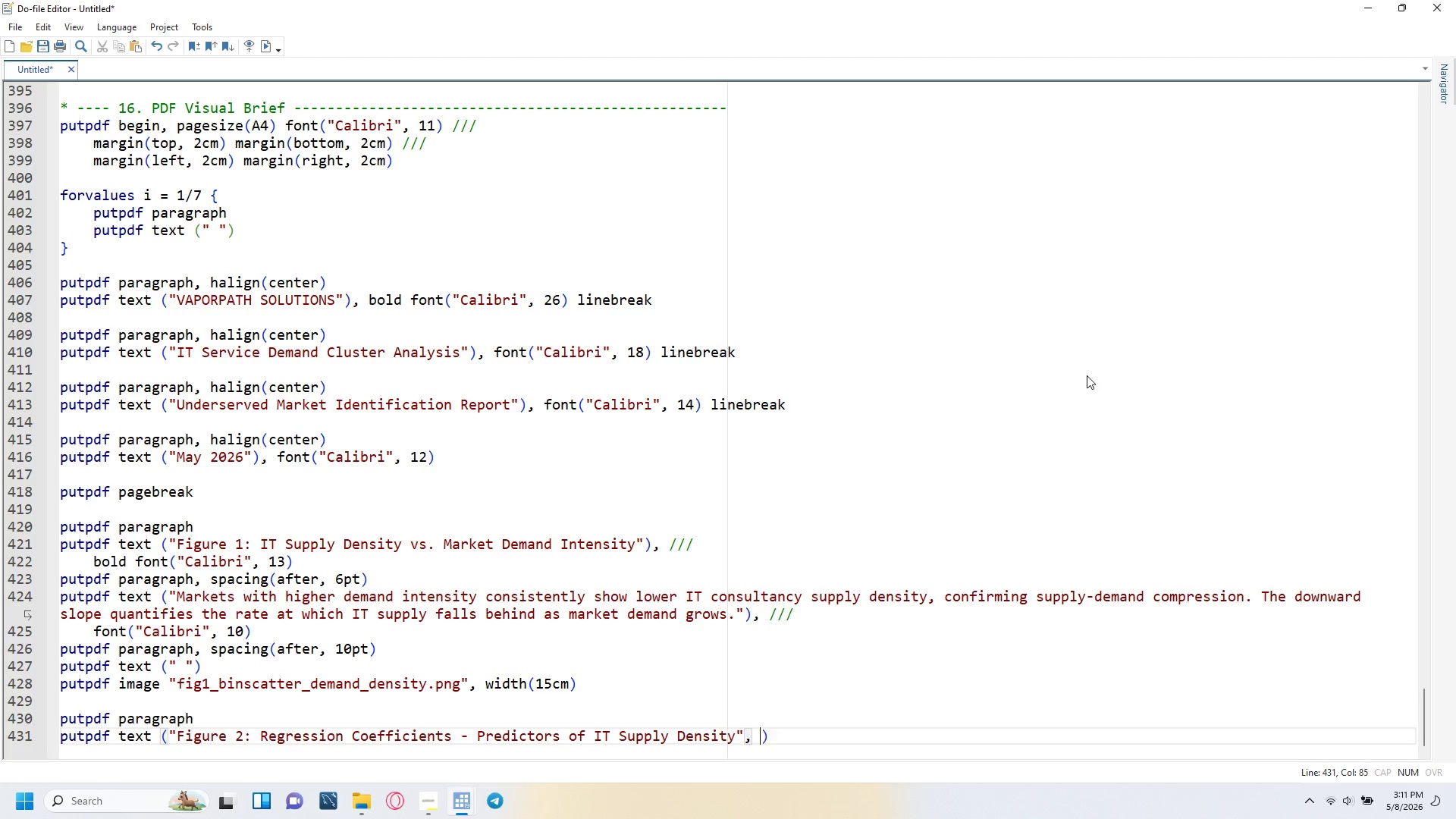 
key(Space)
 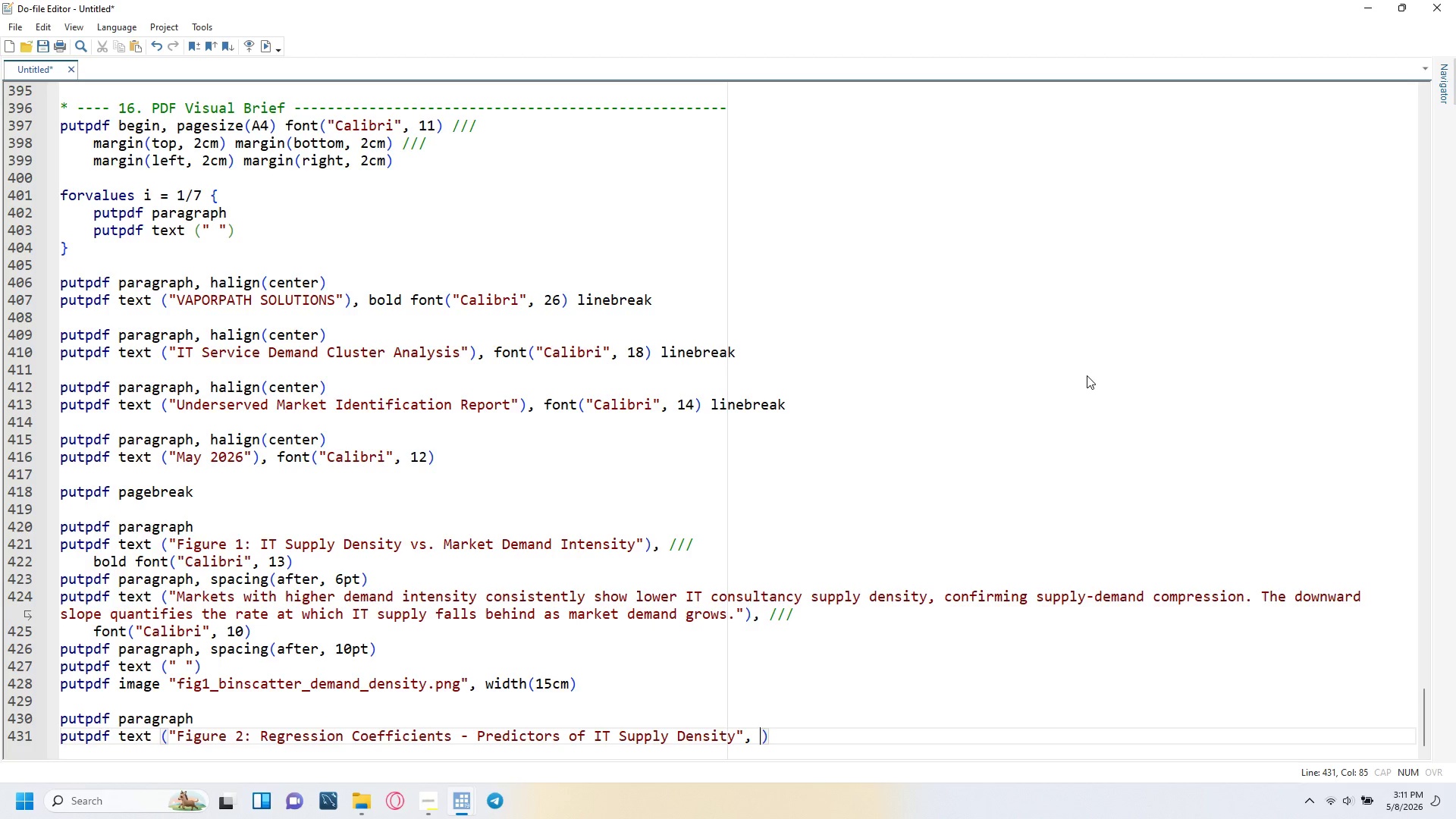 
key(Slash)
 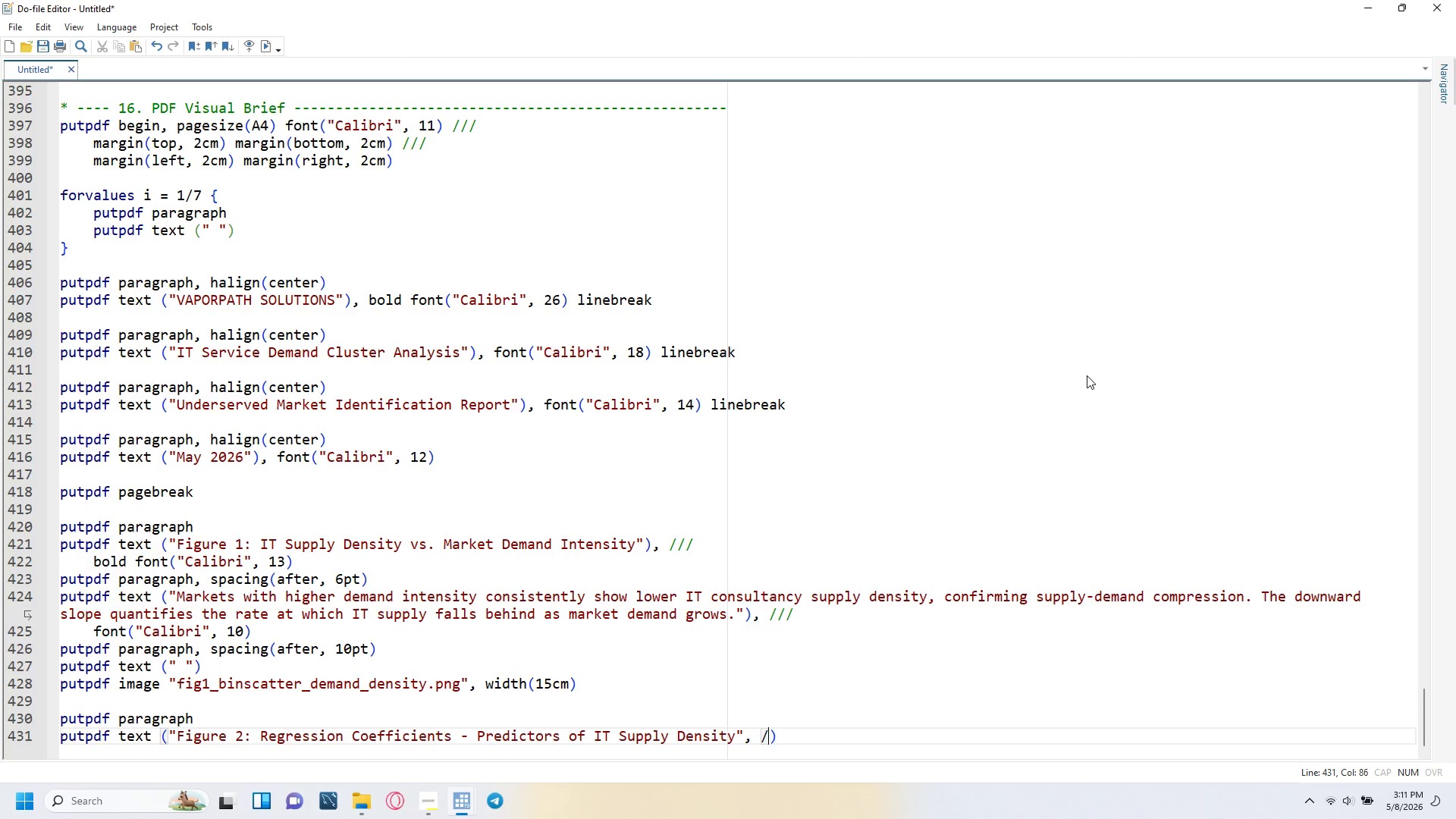 
key(Slash)
 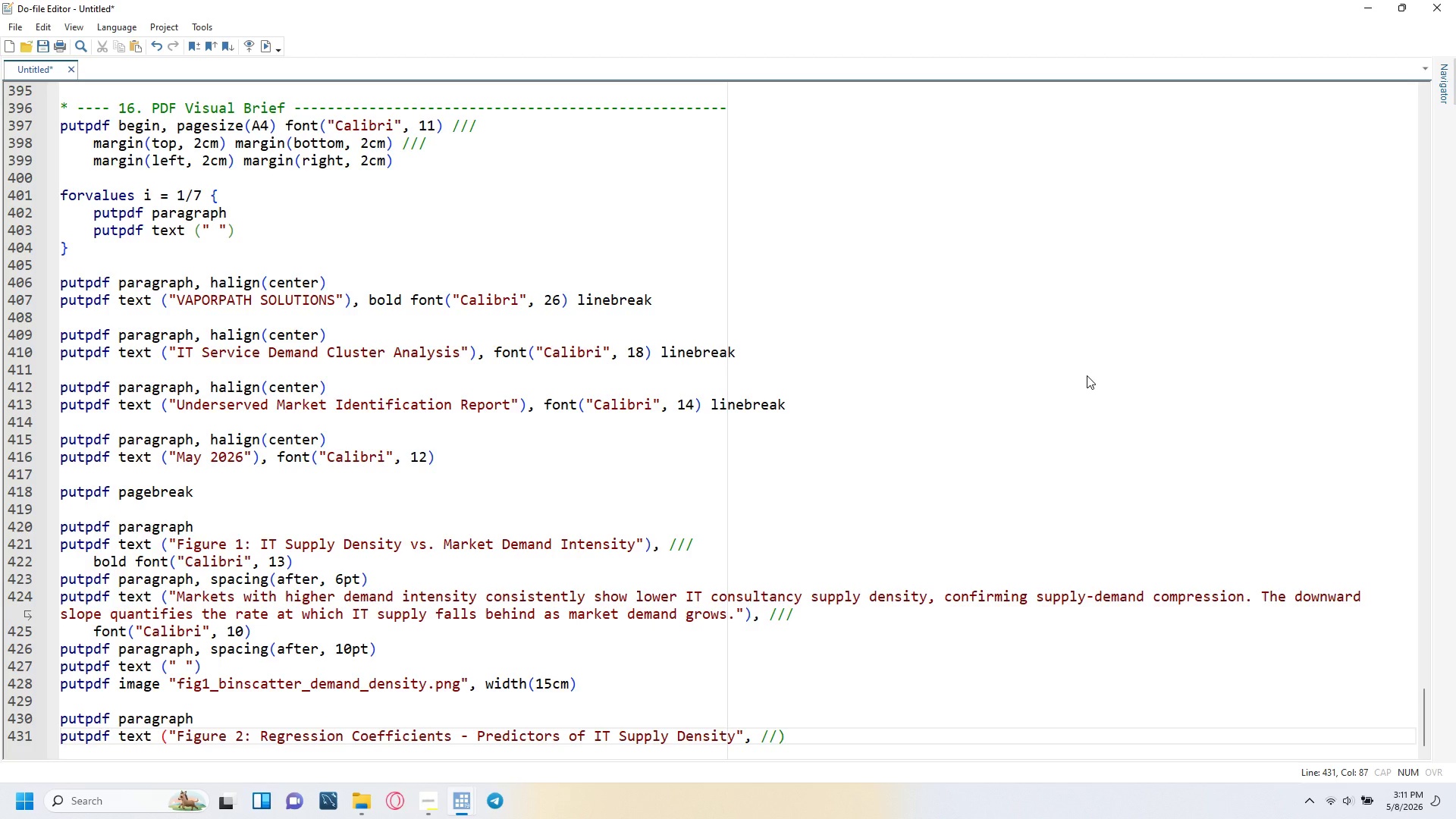 
key(Slash)
 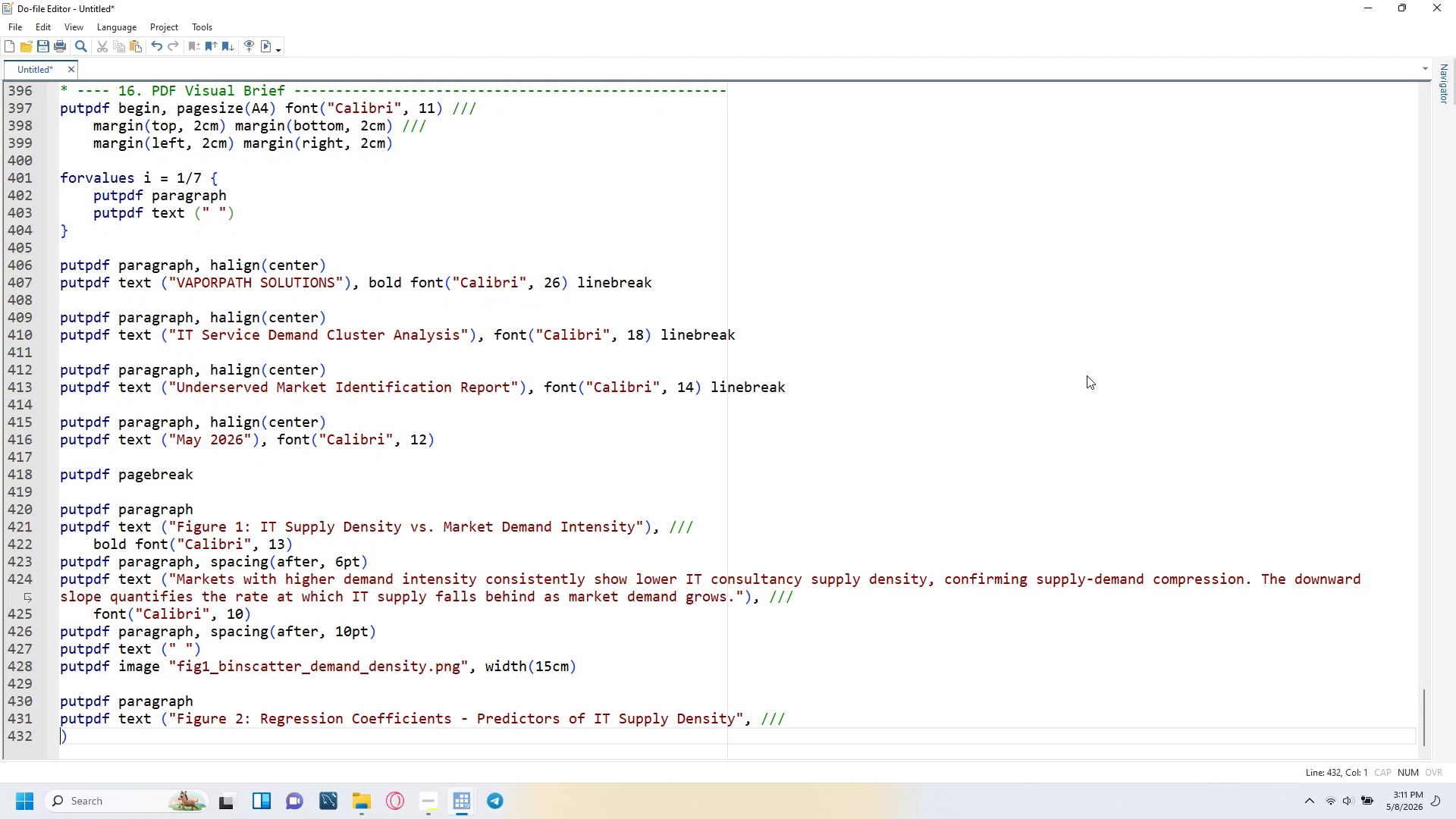 
key(Enter)
 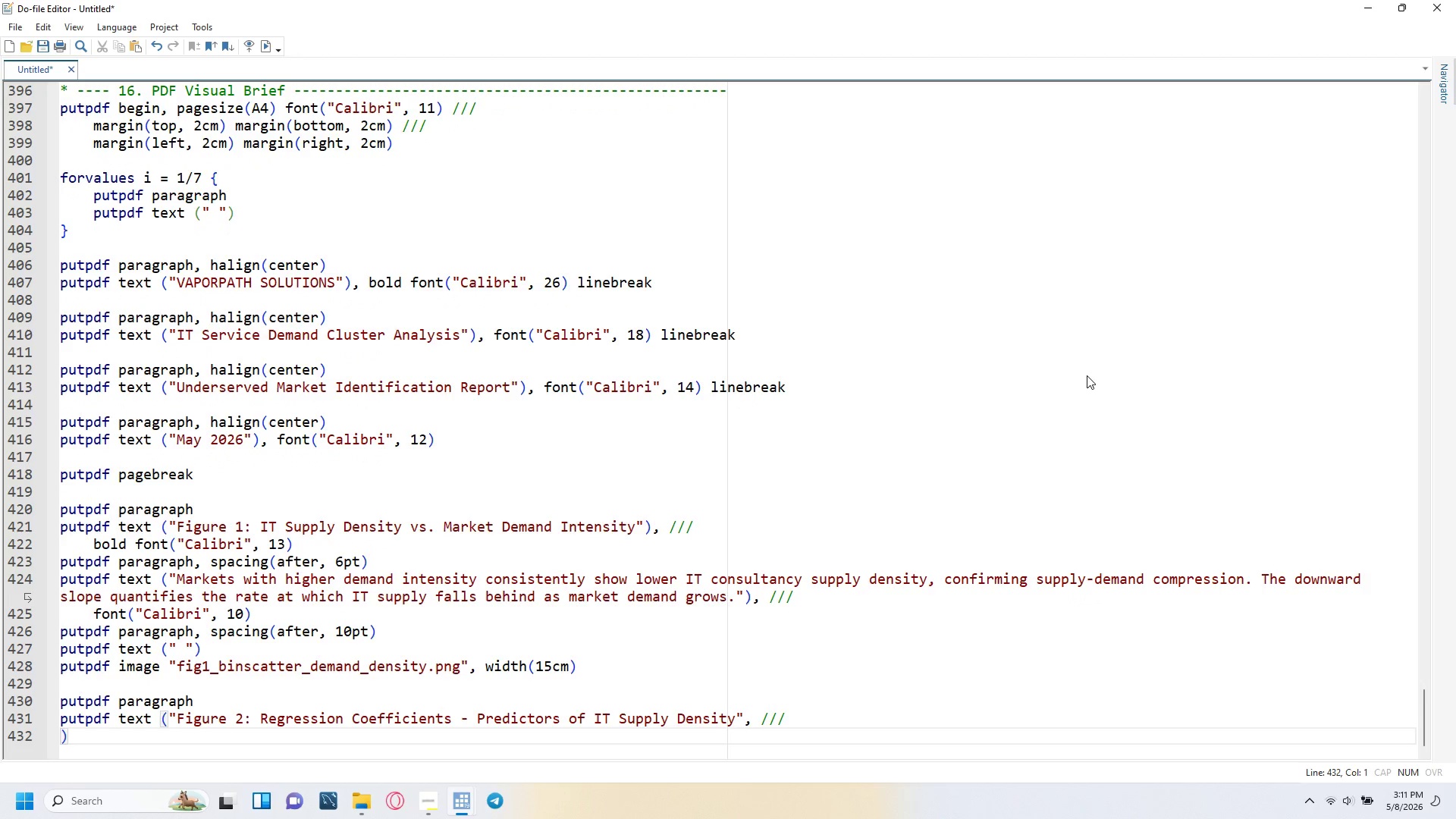 
key(Tab)
type(bold font("Calibri)
 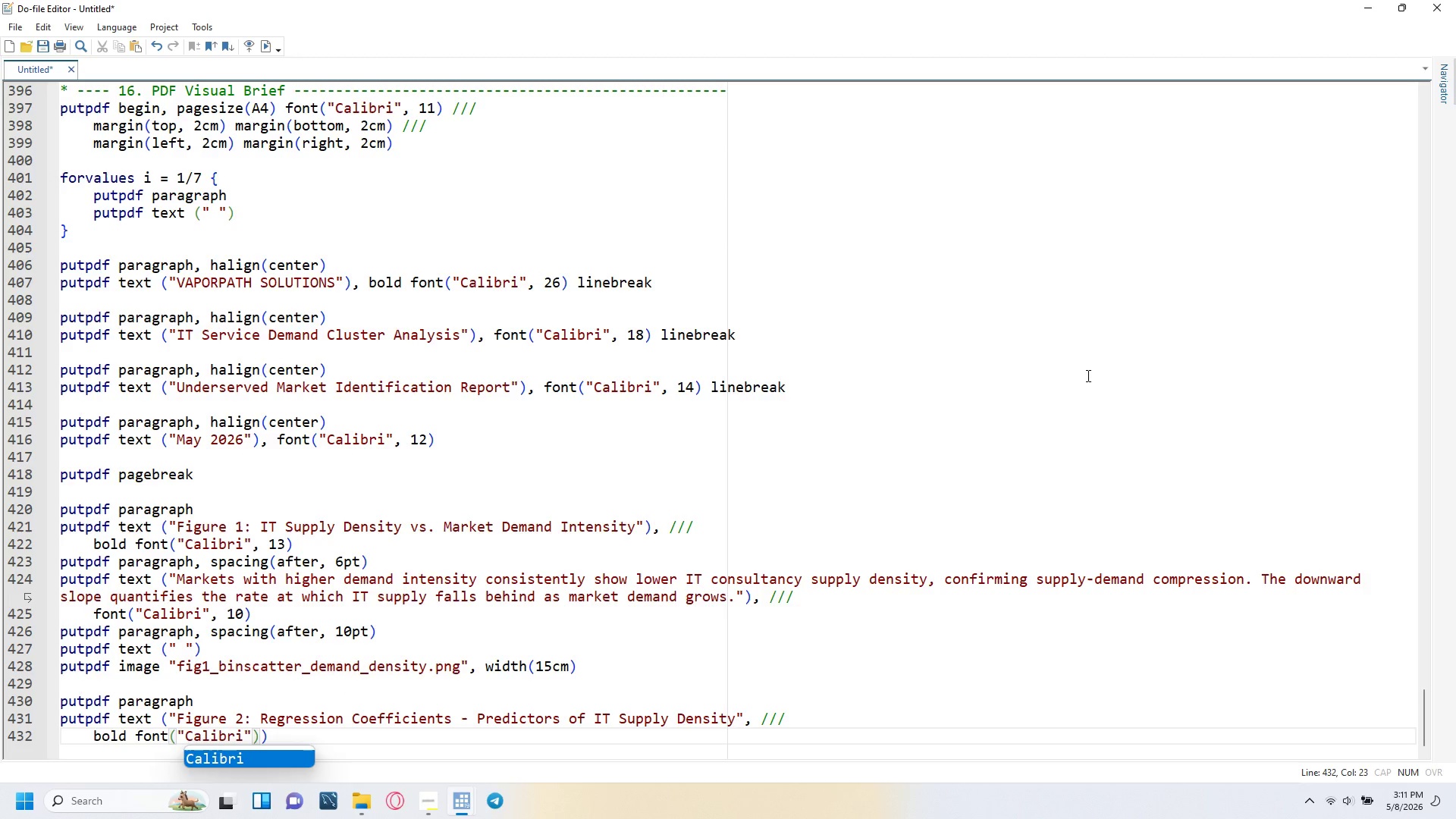 
key(ArrowRight)
 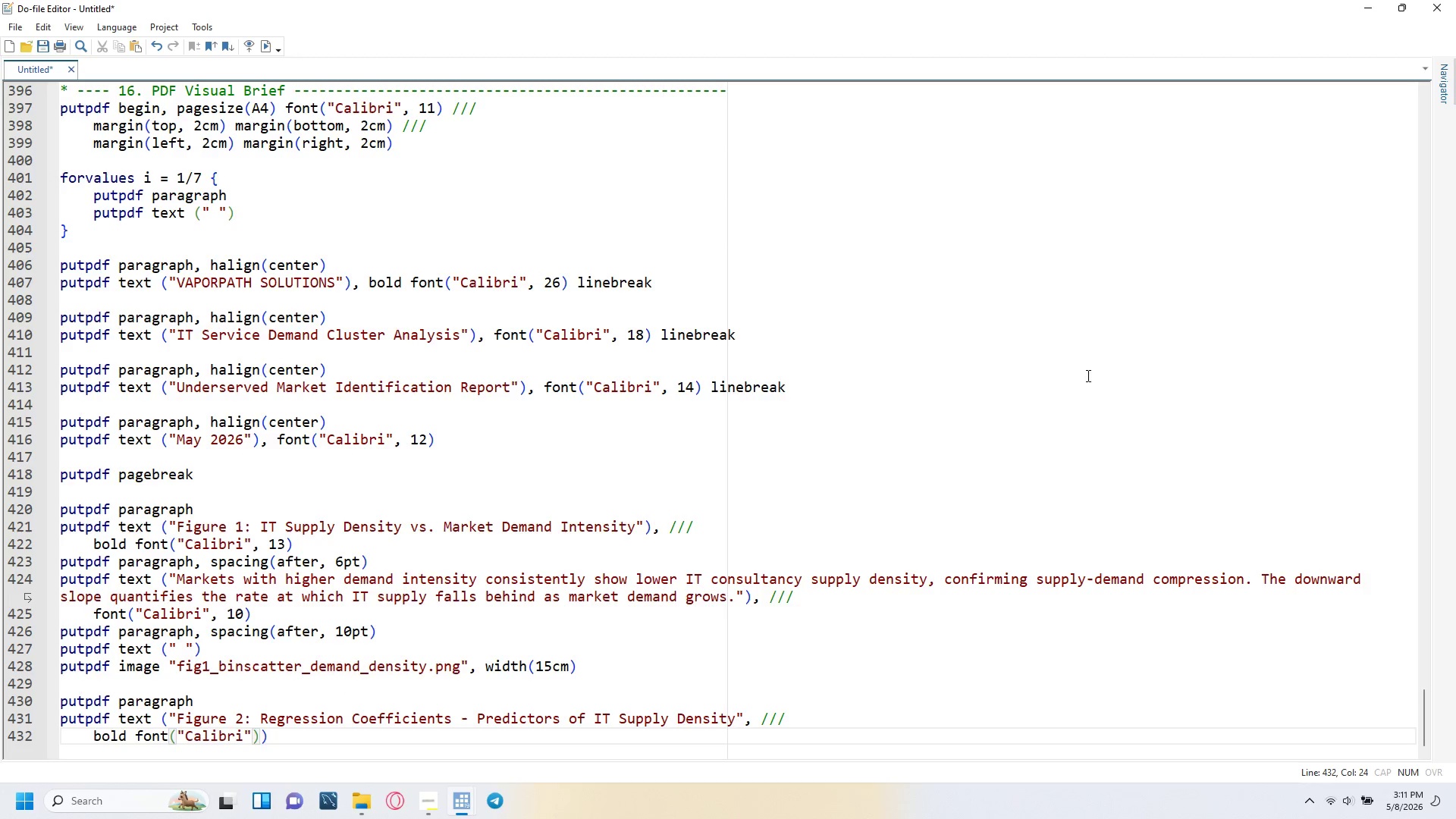 
type(, 13)
 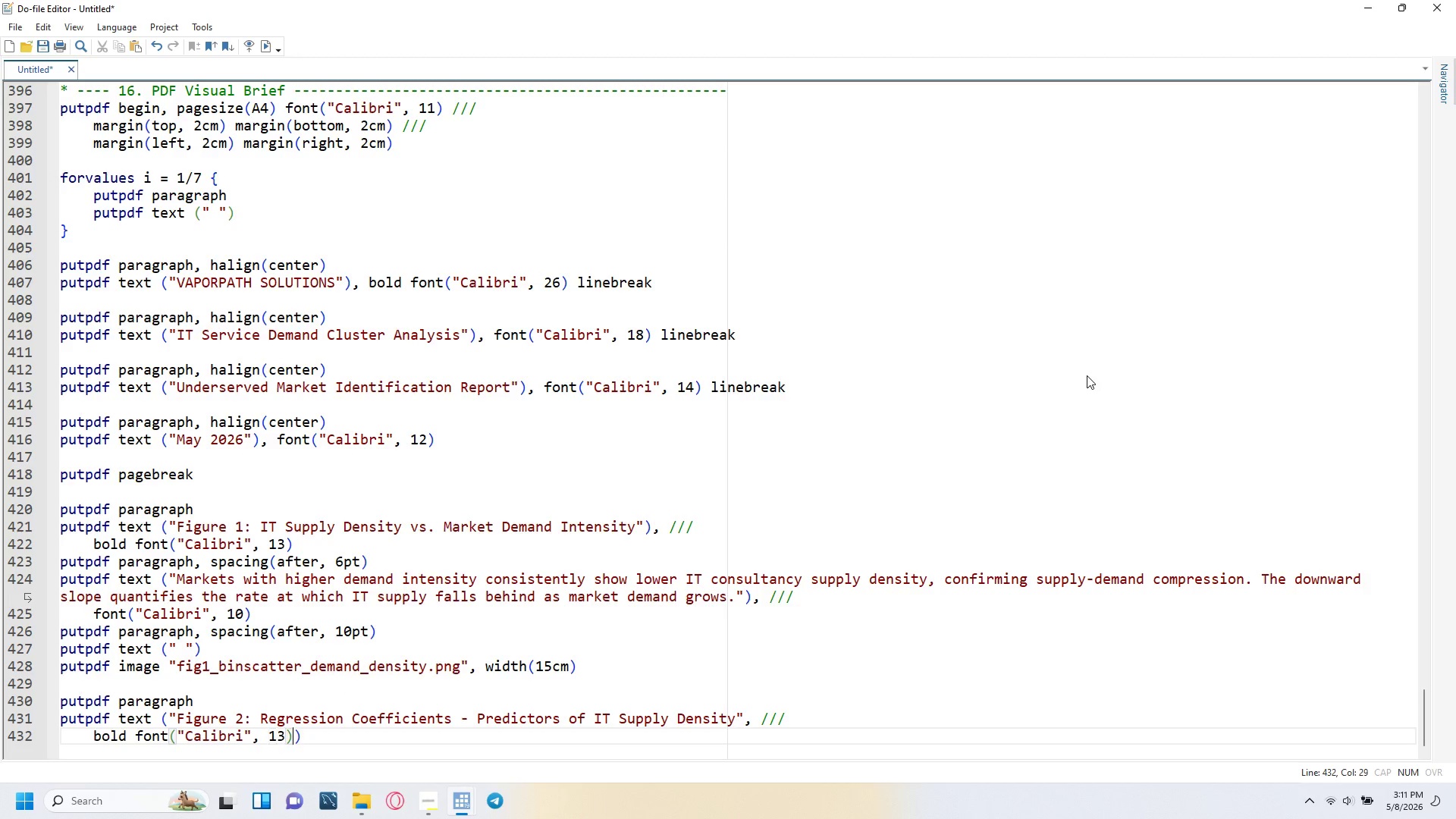 
key(ArrowRight)
 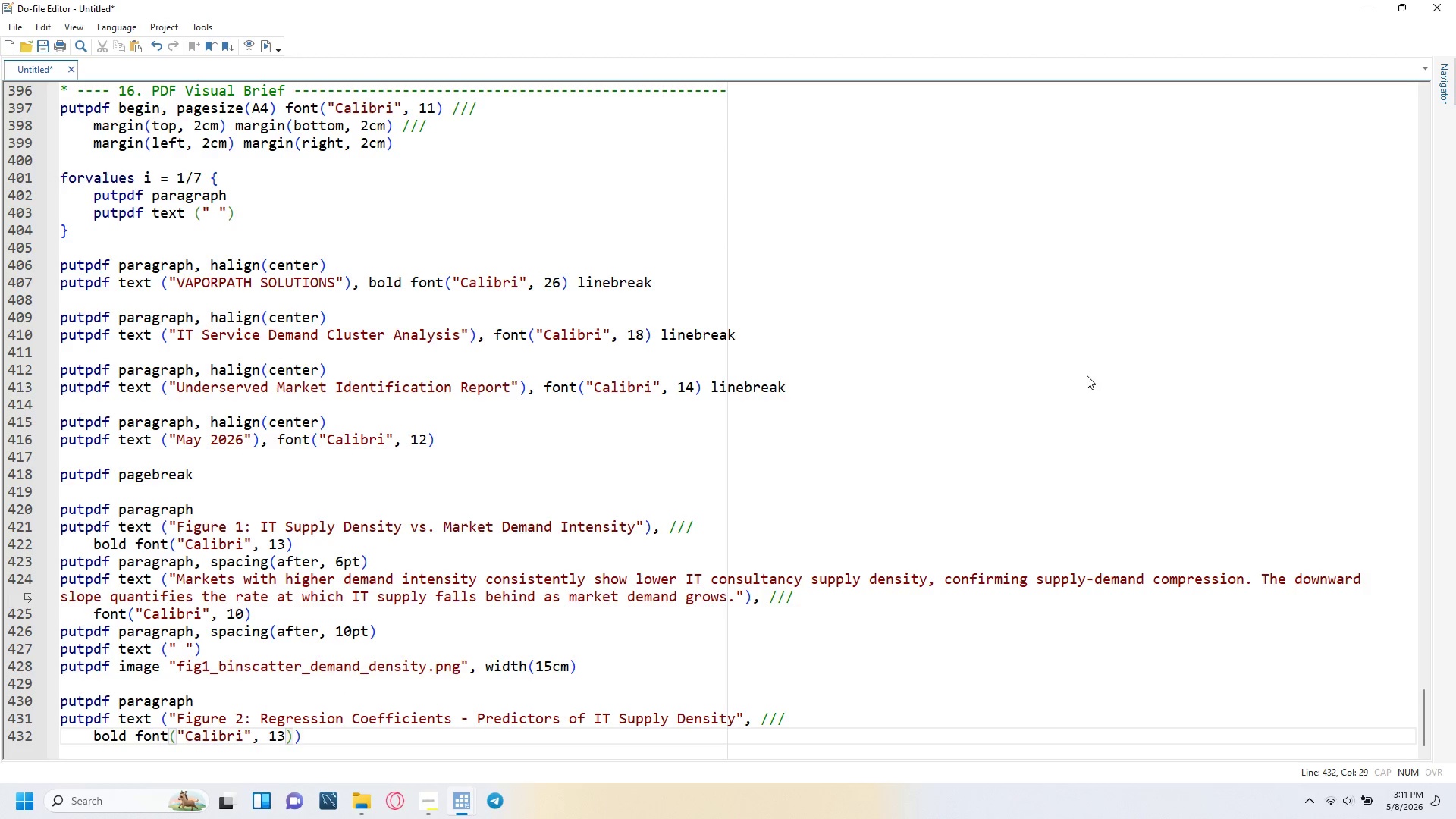 
key(ArrowRight)
 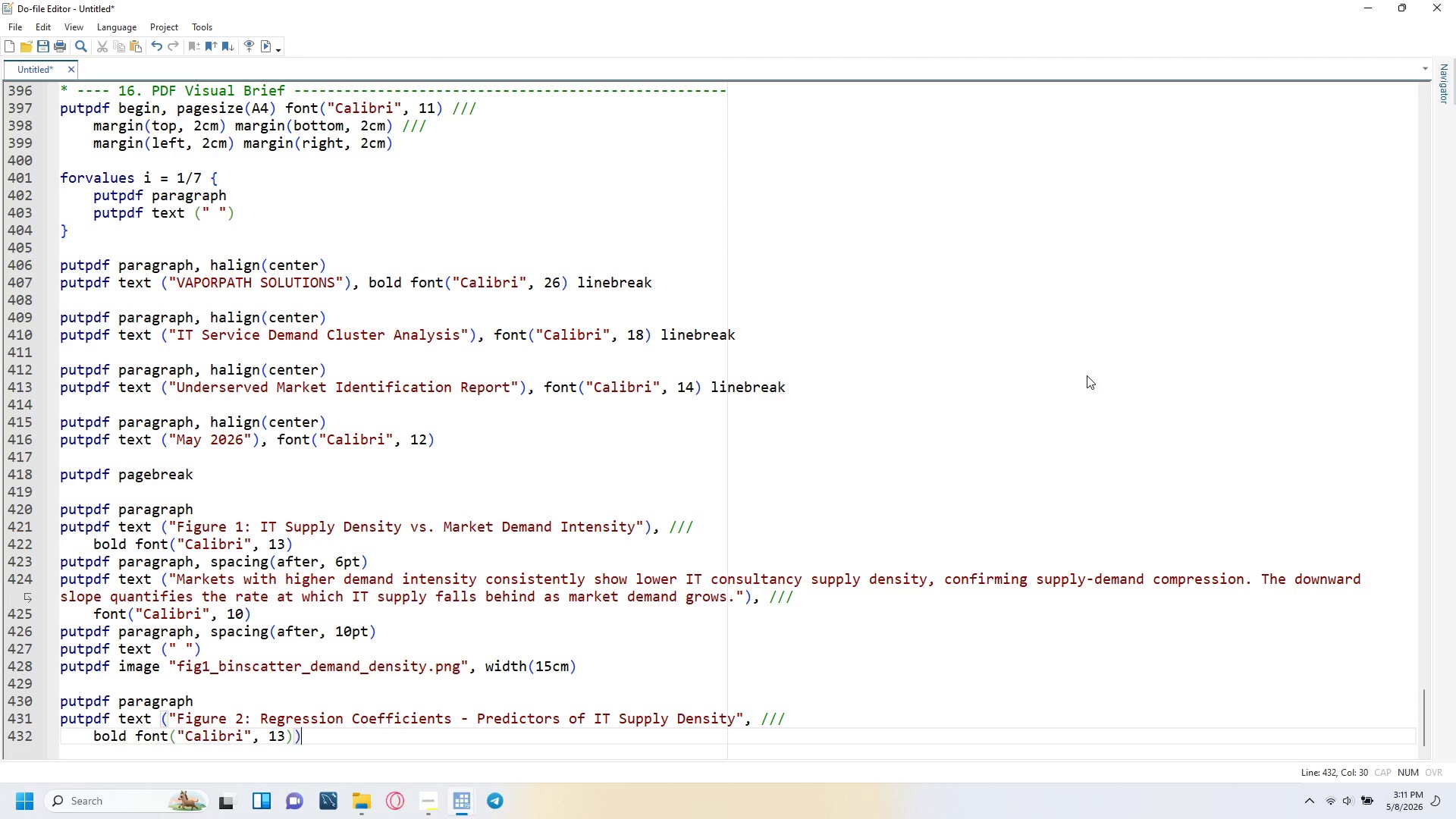 
key(ArrowLeft)
 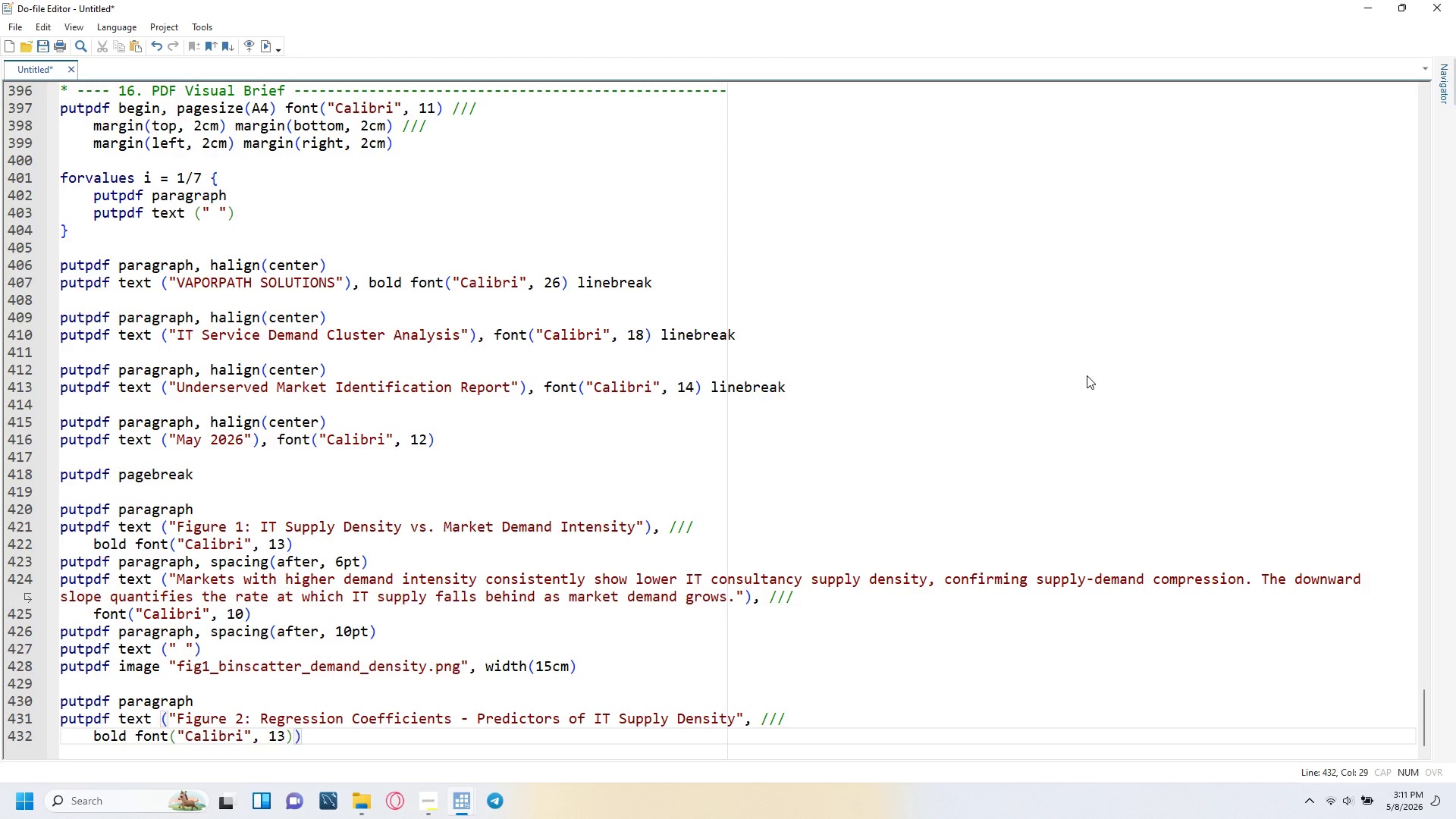 
wait(6.78)
 